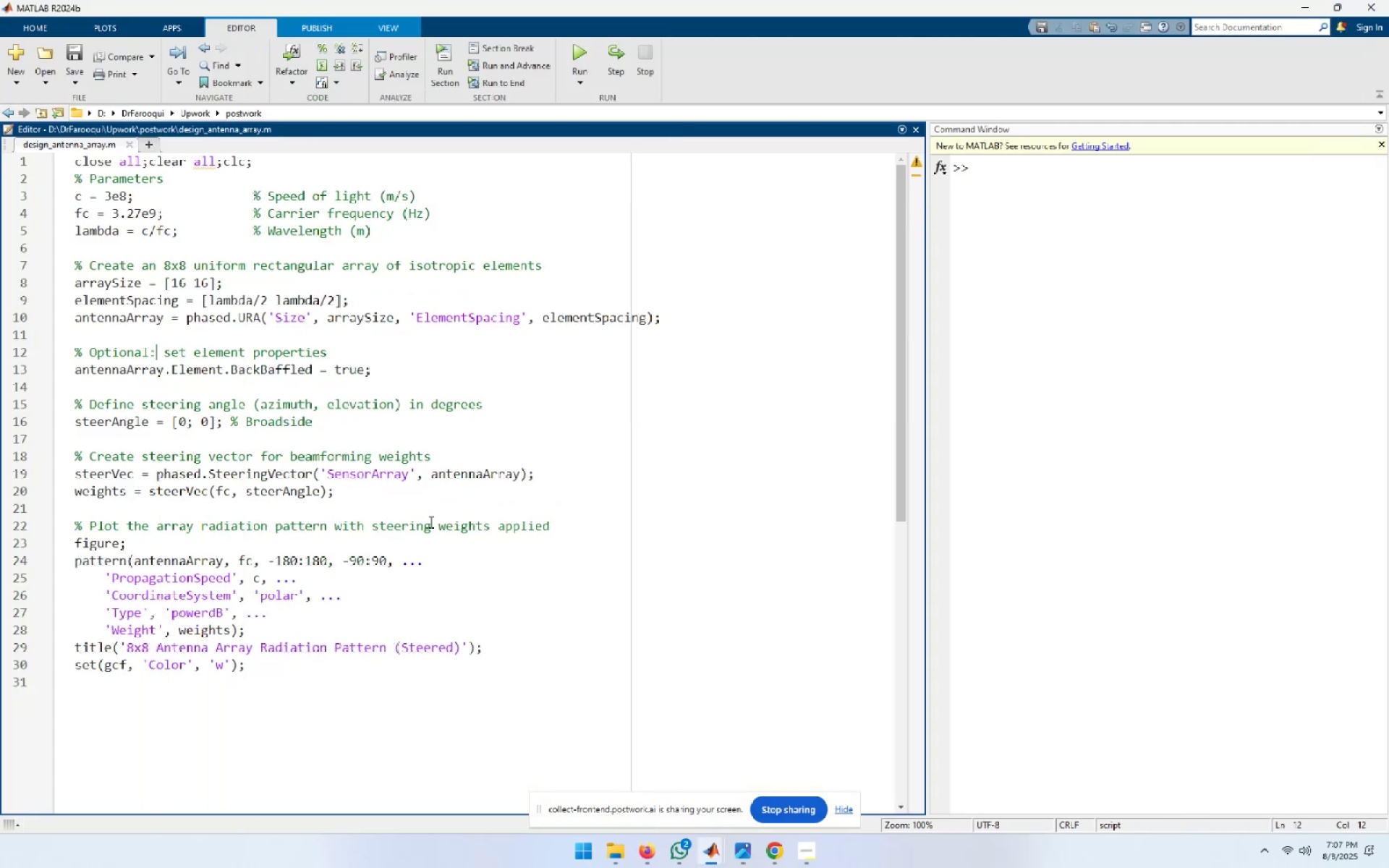 
key(ArrowDown)
 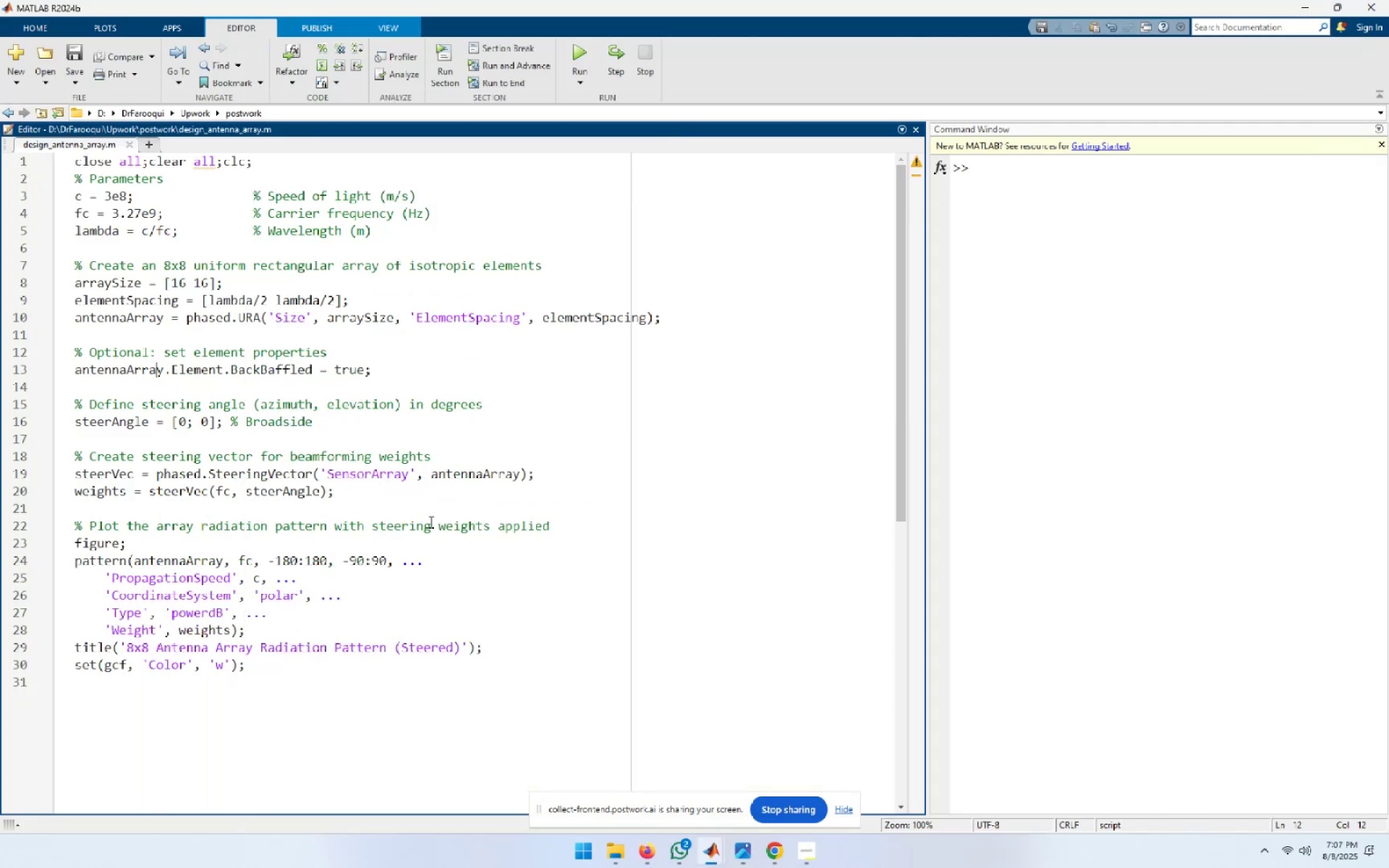 
key(ArrowDown)
 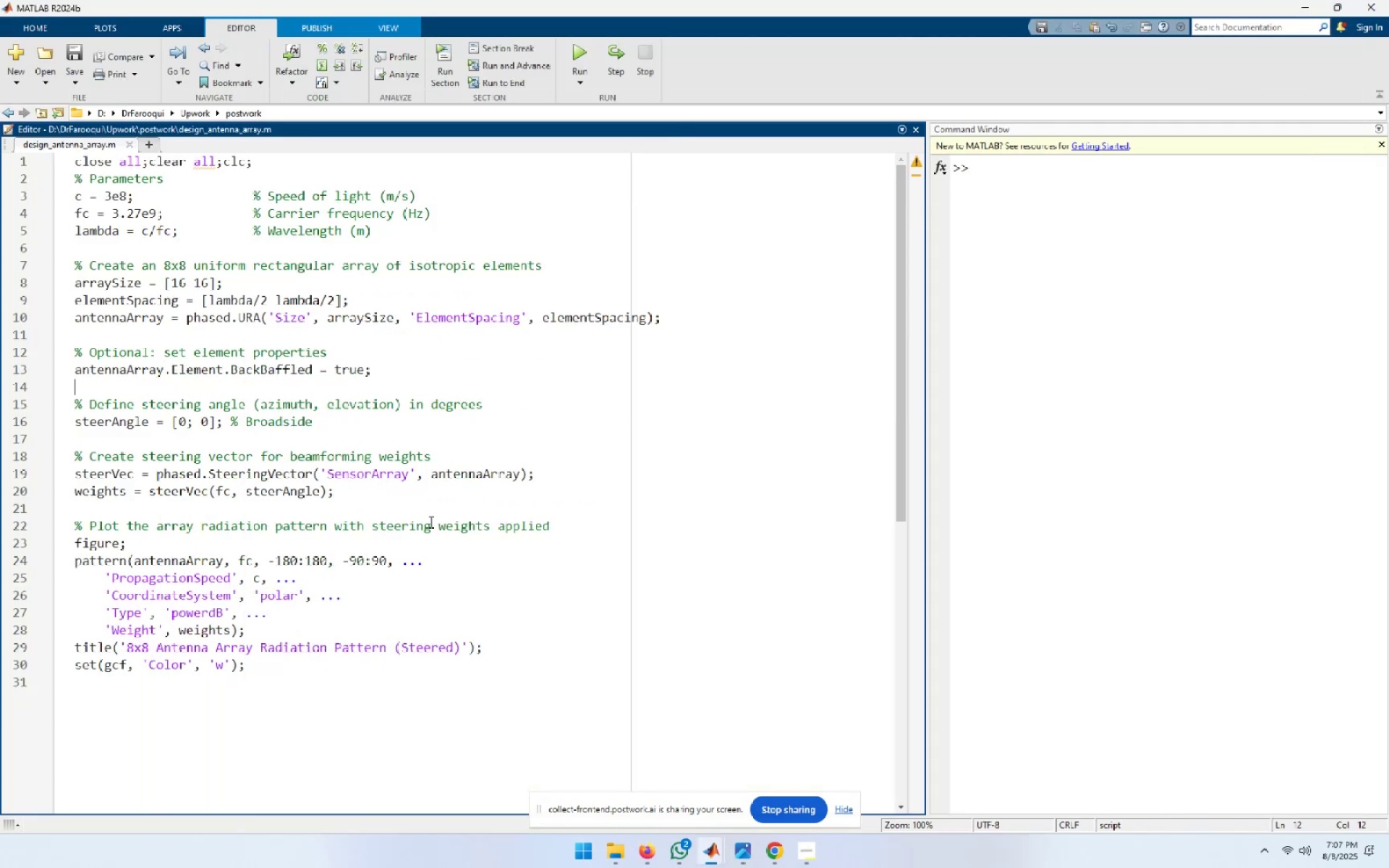 
key(ArrowDown)
 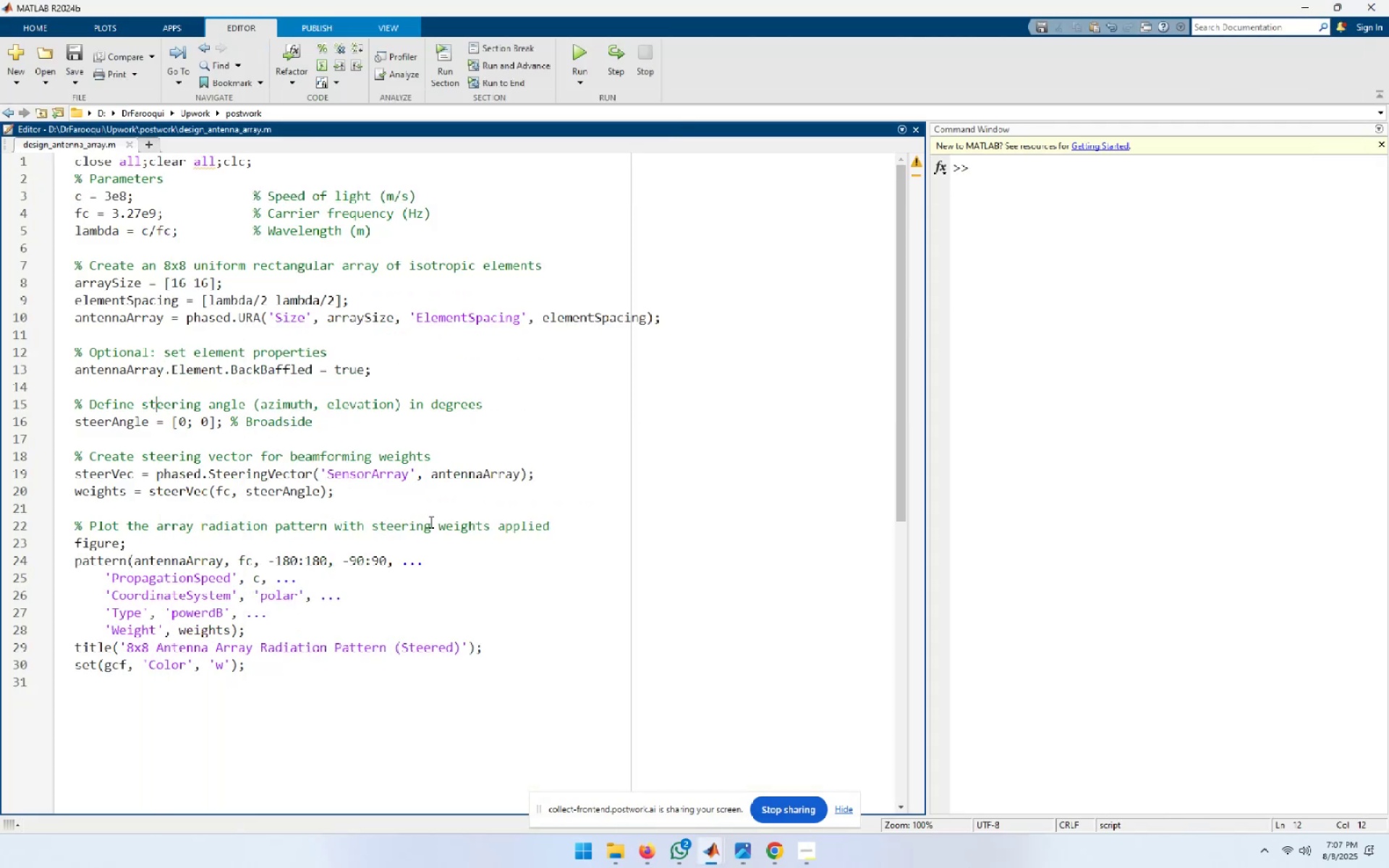 
key(ArrowDown)
 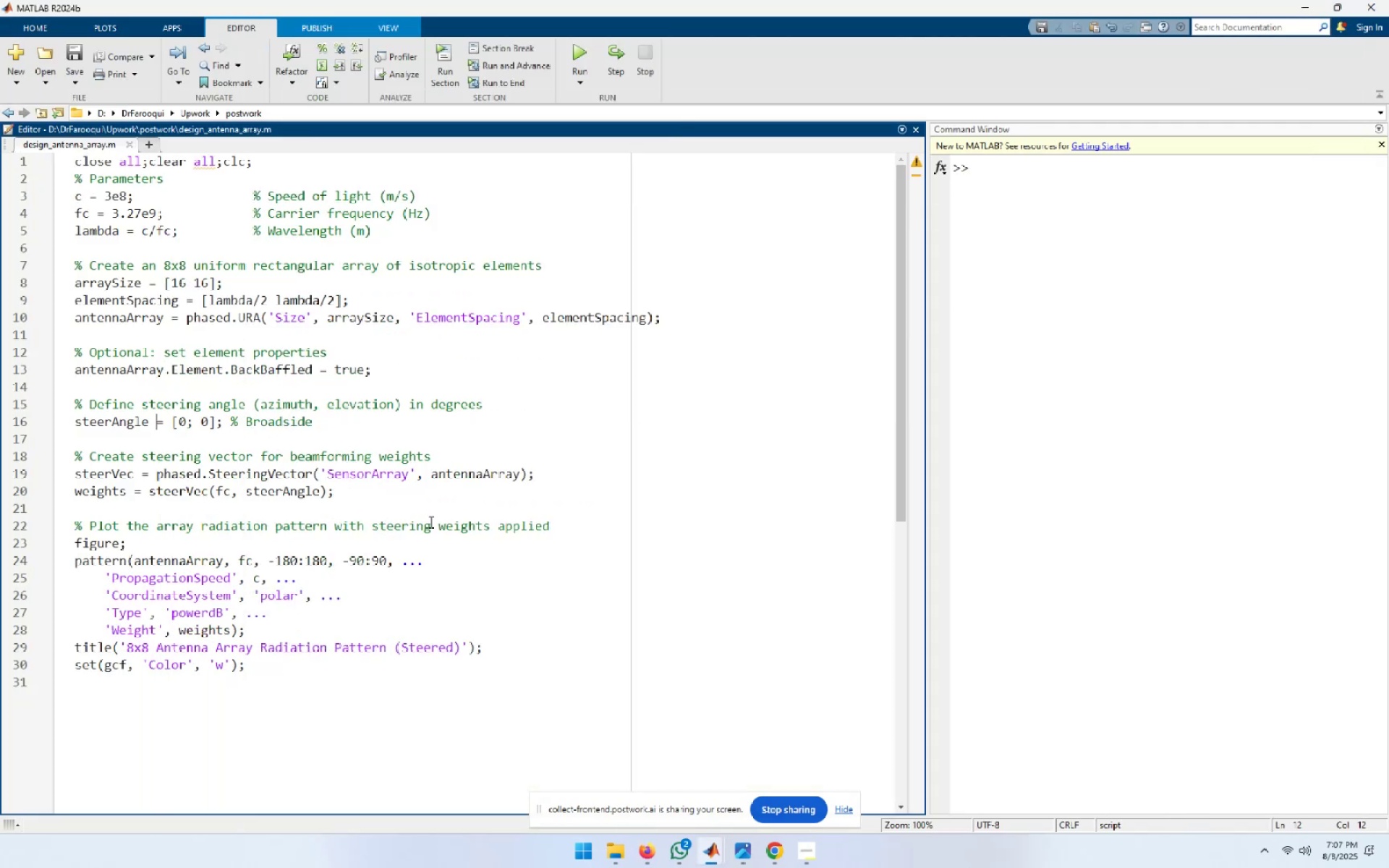 
key(ArrowDown)
 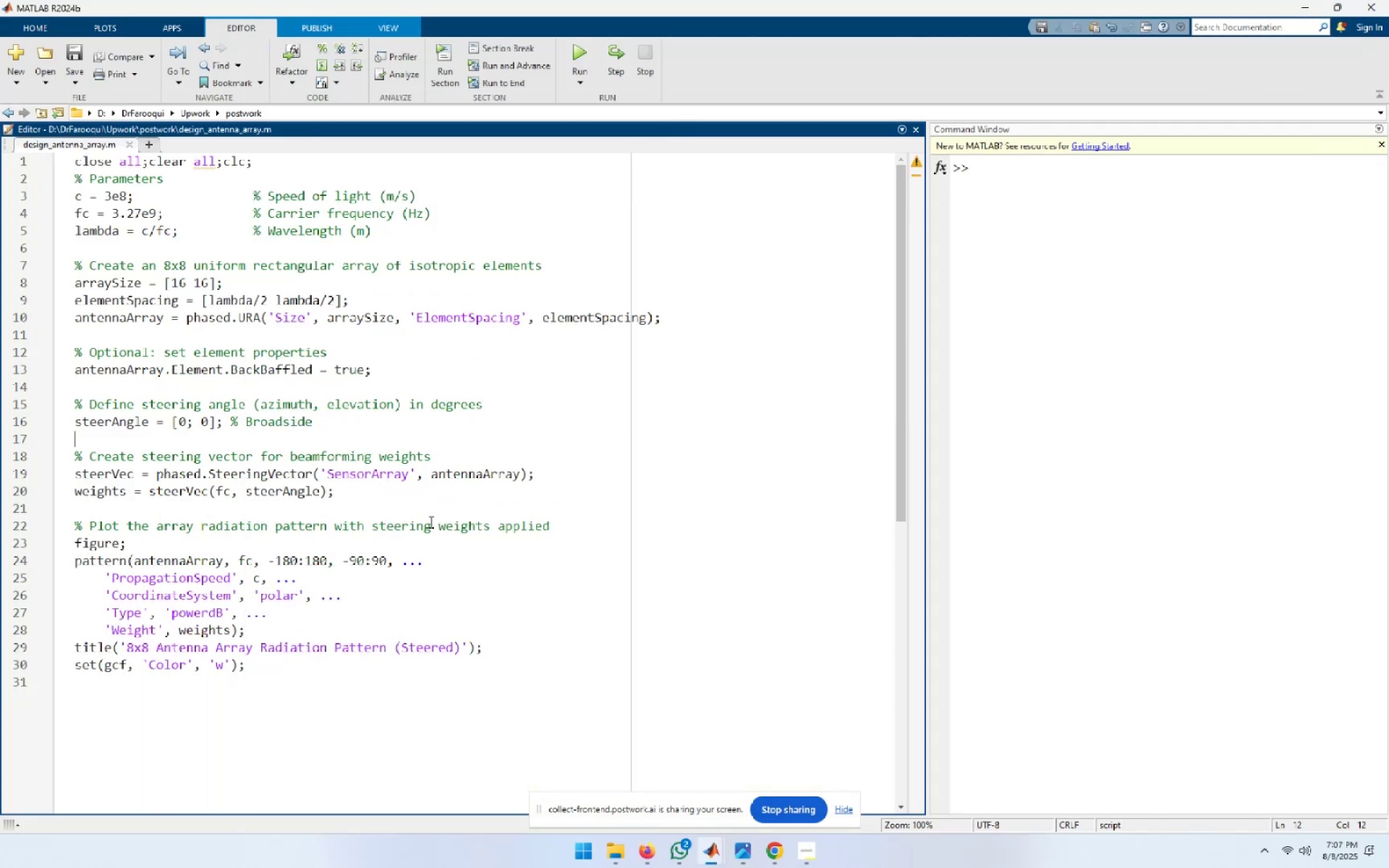 
key(ArrowDown)
 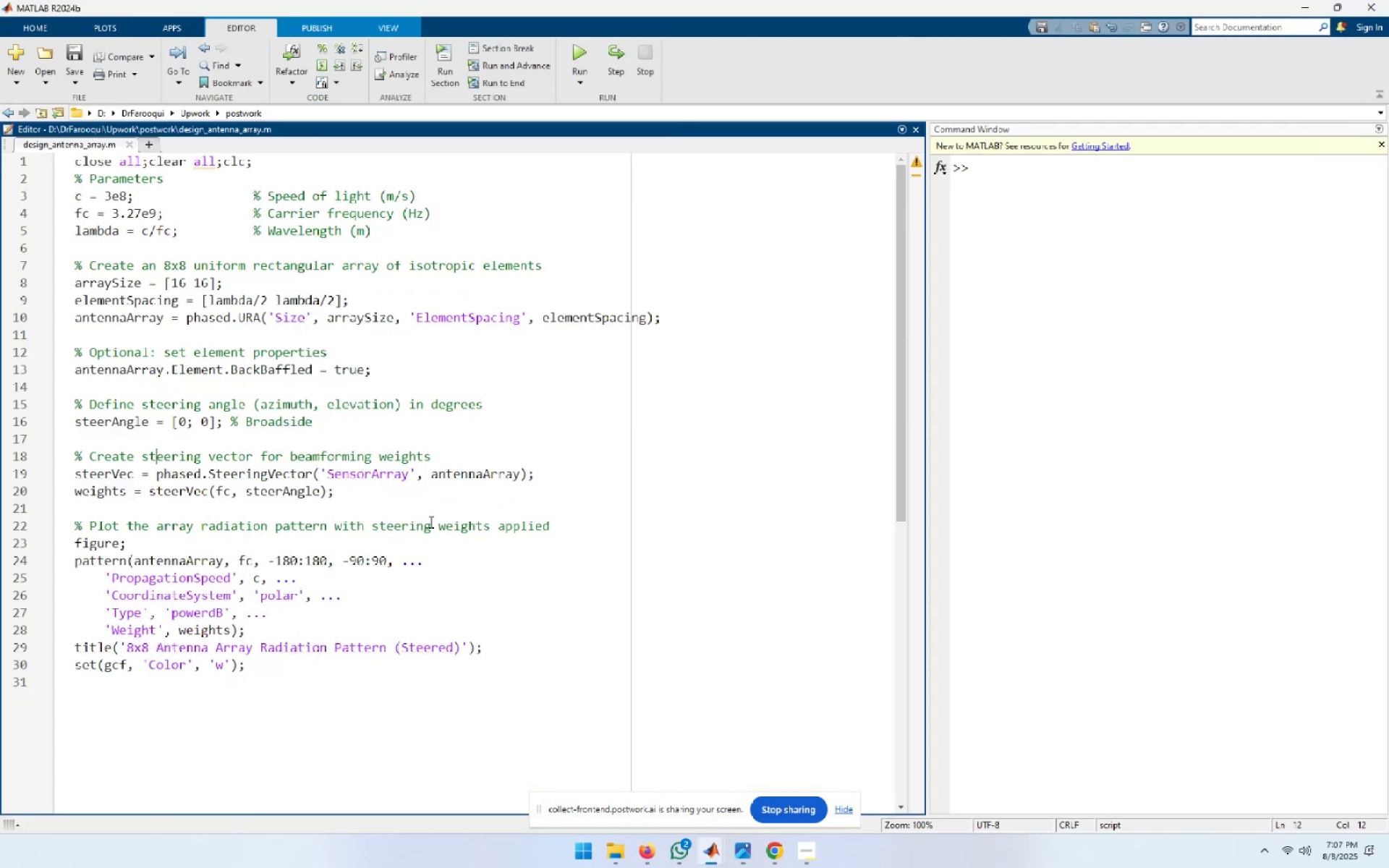 
key(ArrowDown)
 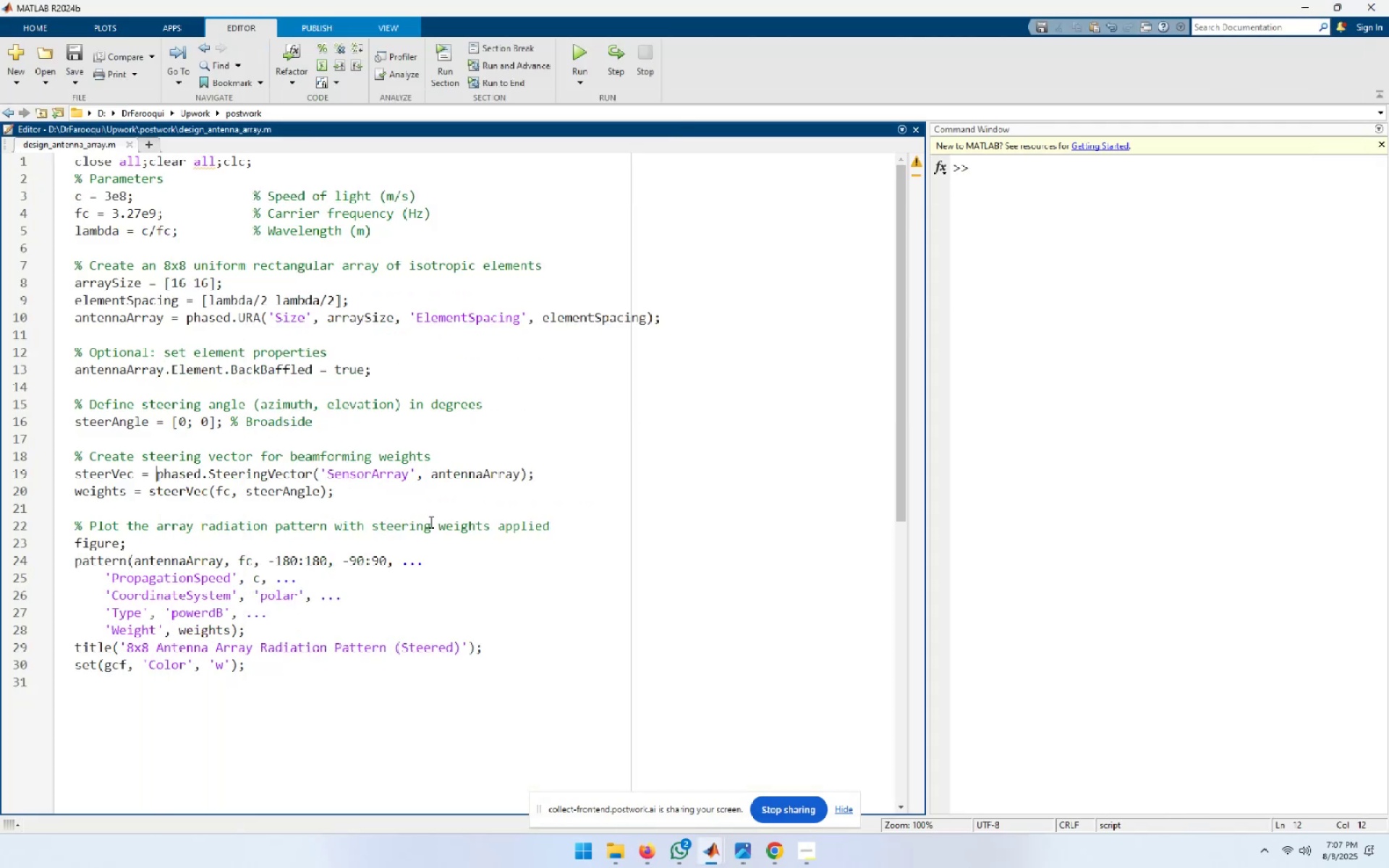 
key(ArrowDown)
 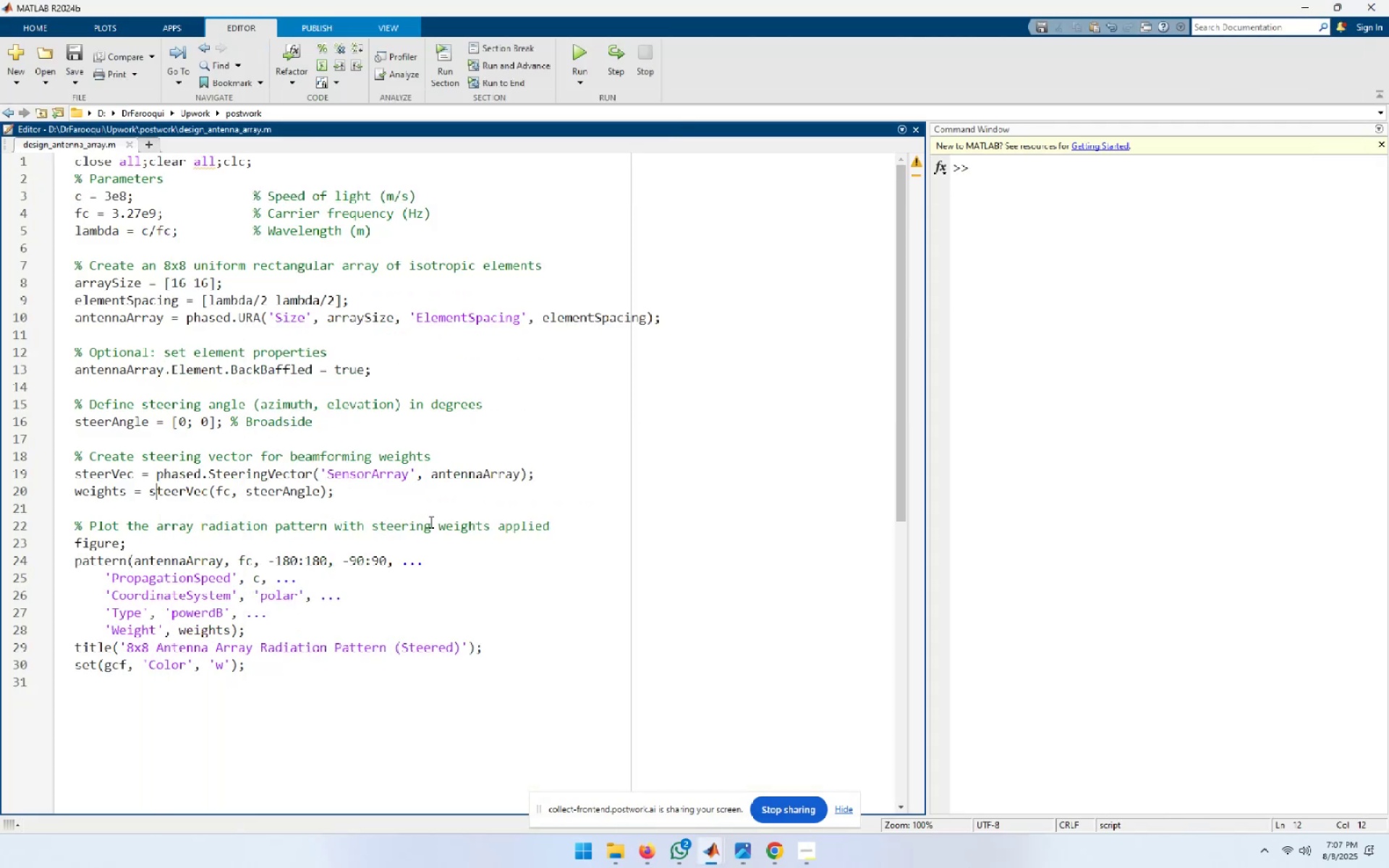 
key(ArrowDown)
 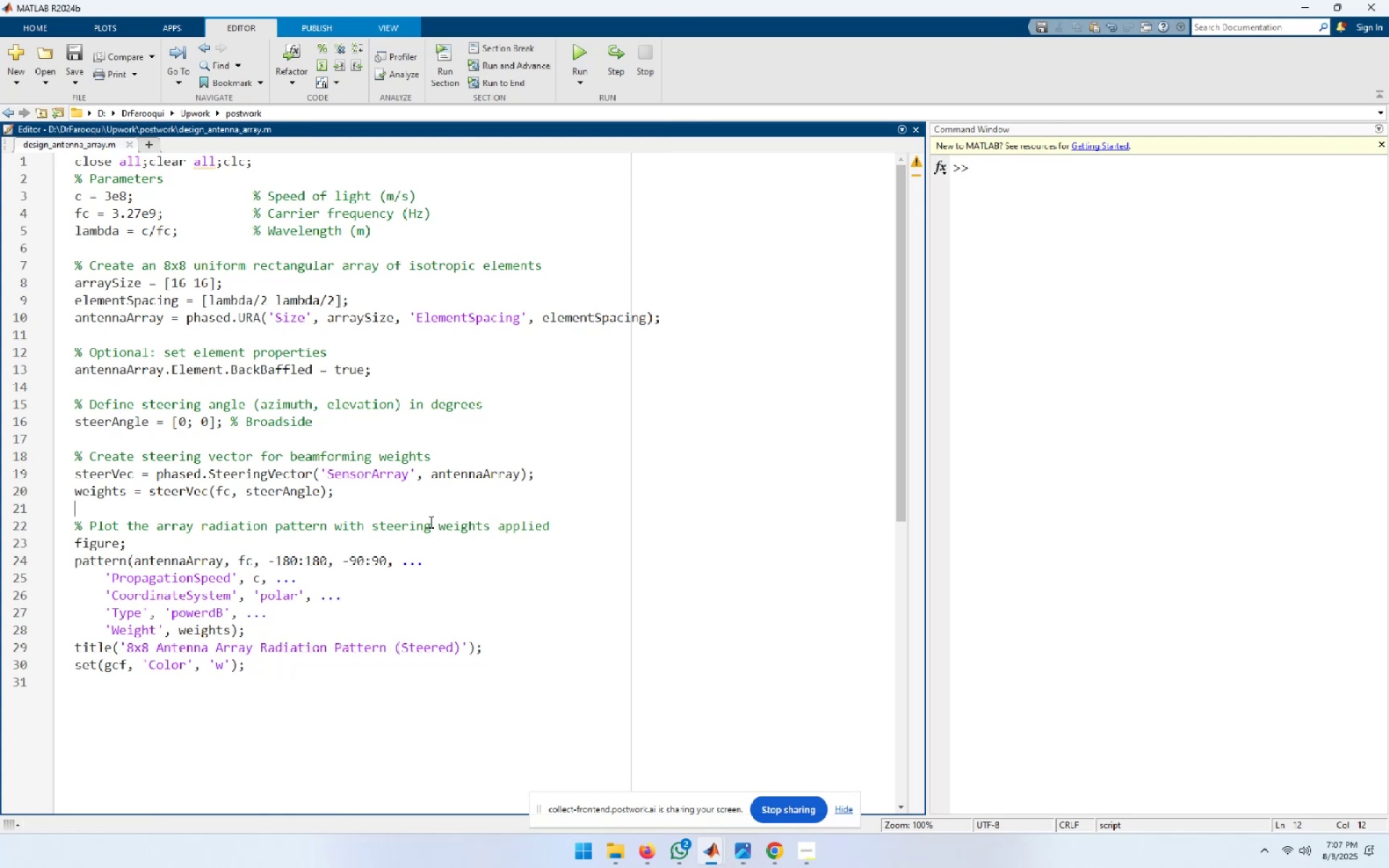 
key(ArrowDown)
 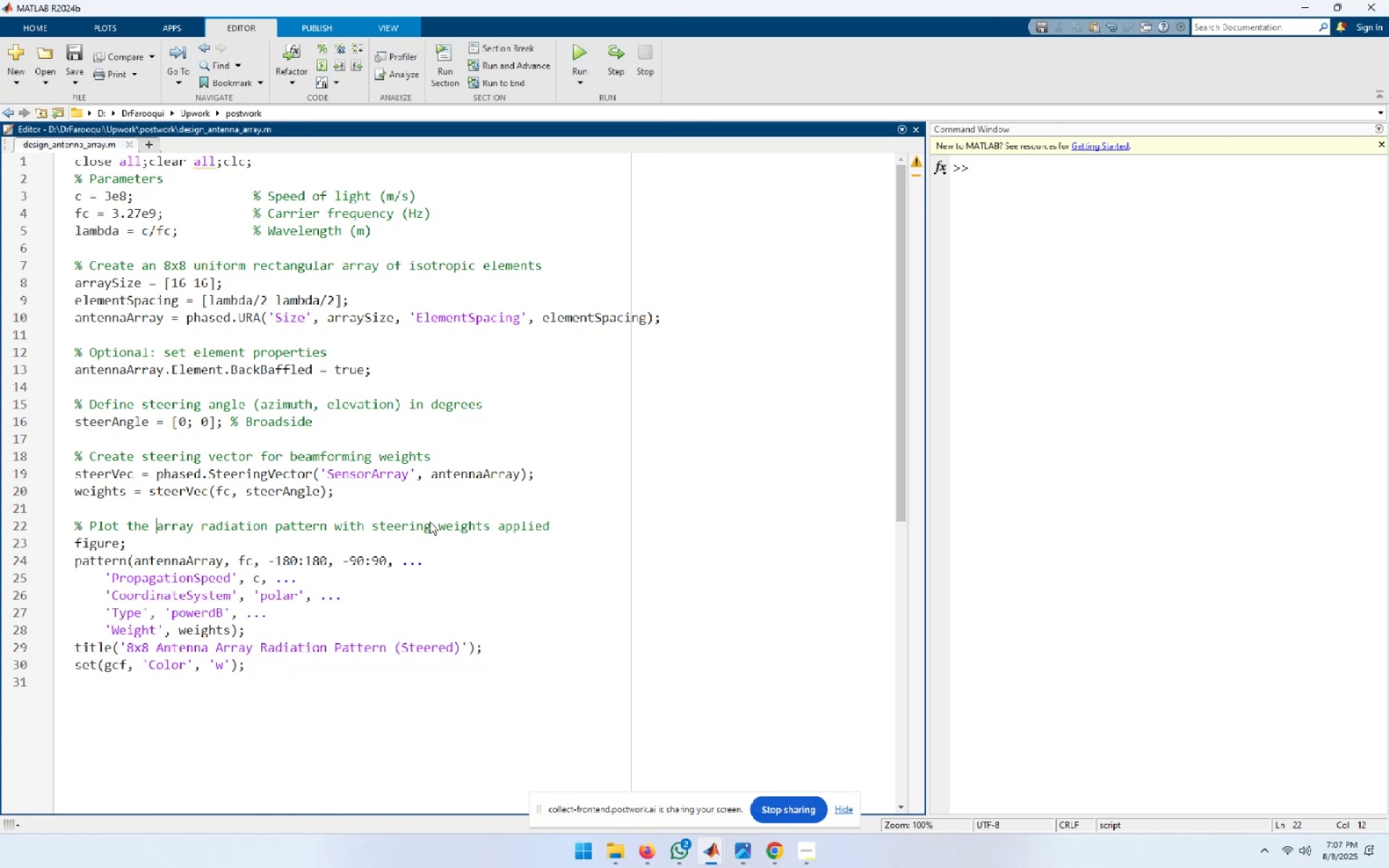 
key(ArrowDown)
 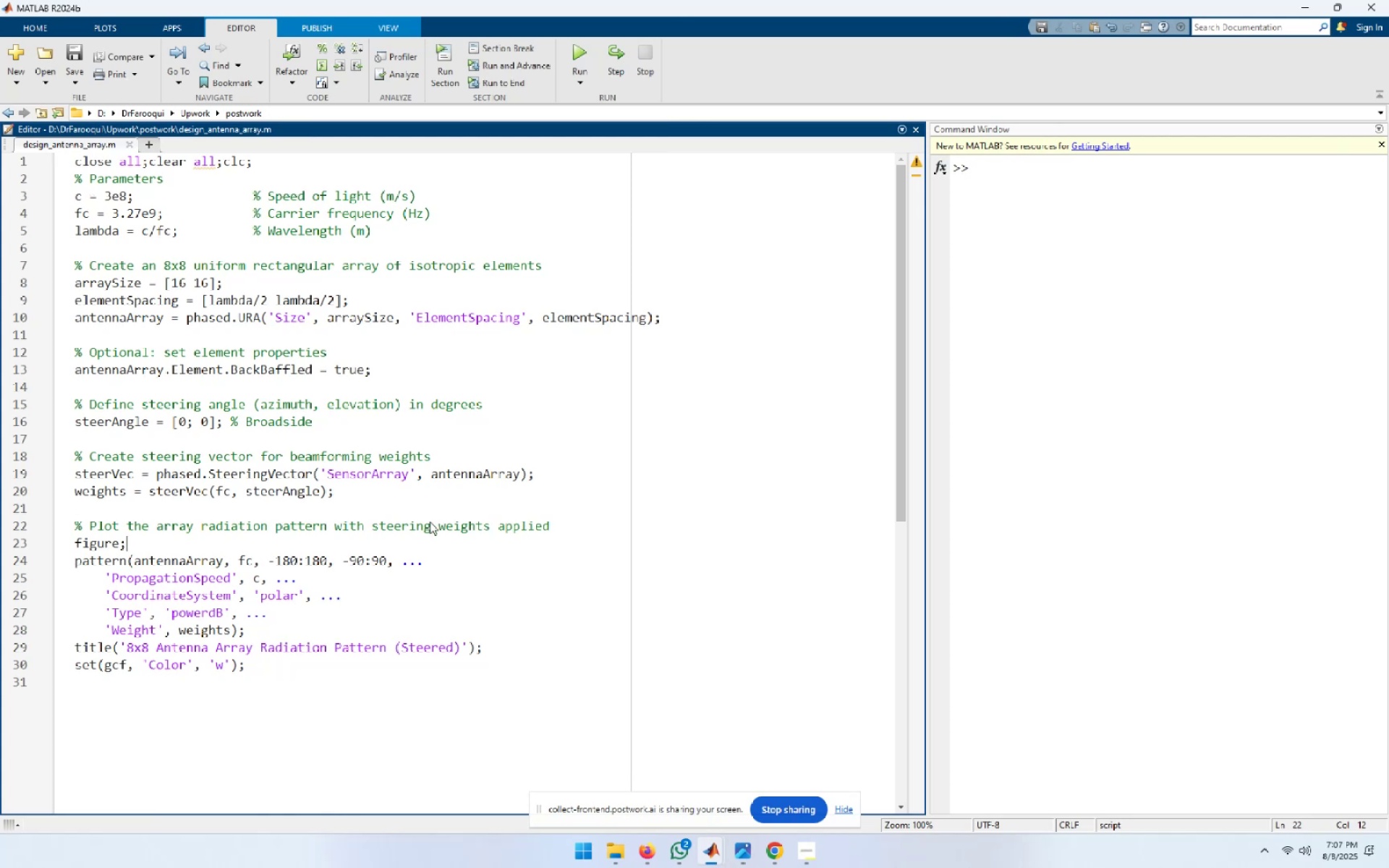 
key(ArrowUp)
 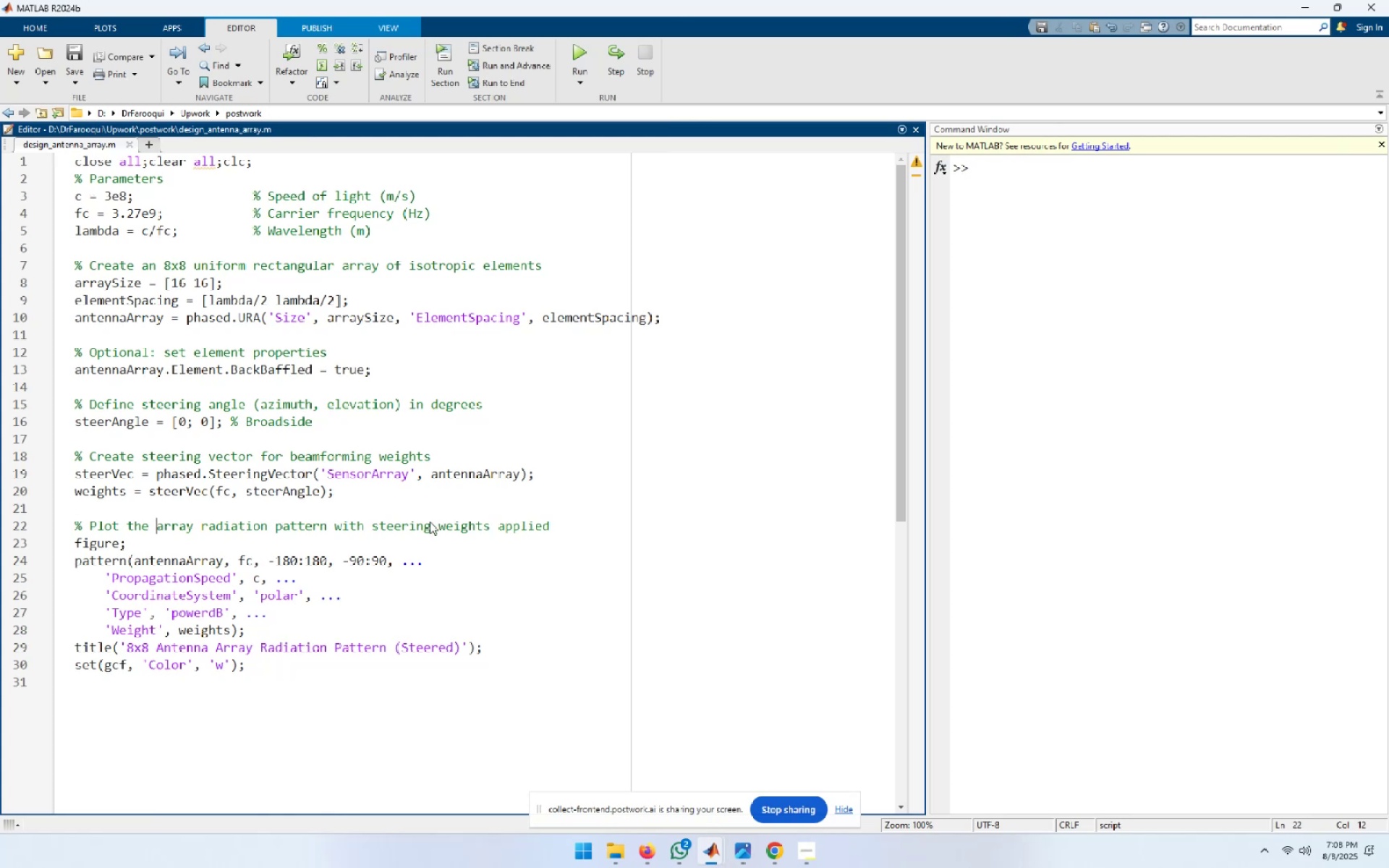 
key(Home)
 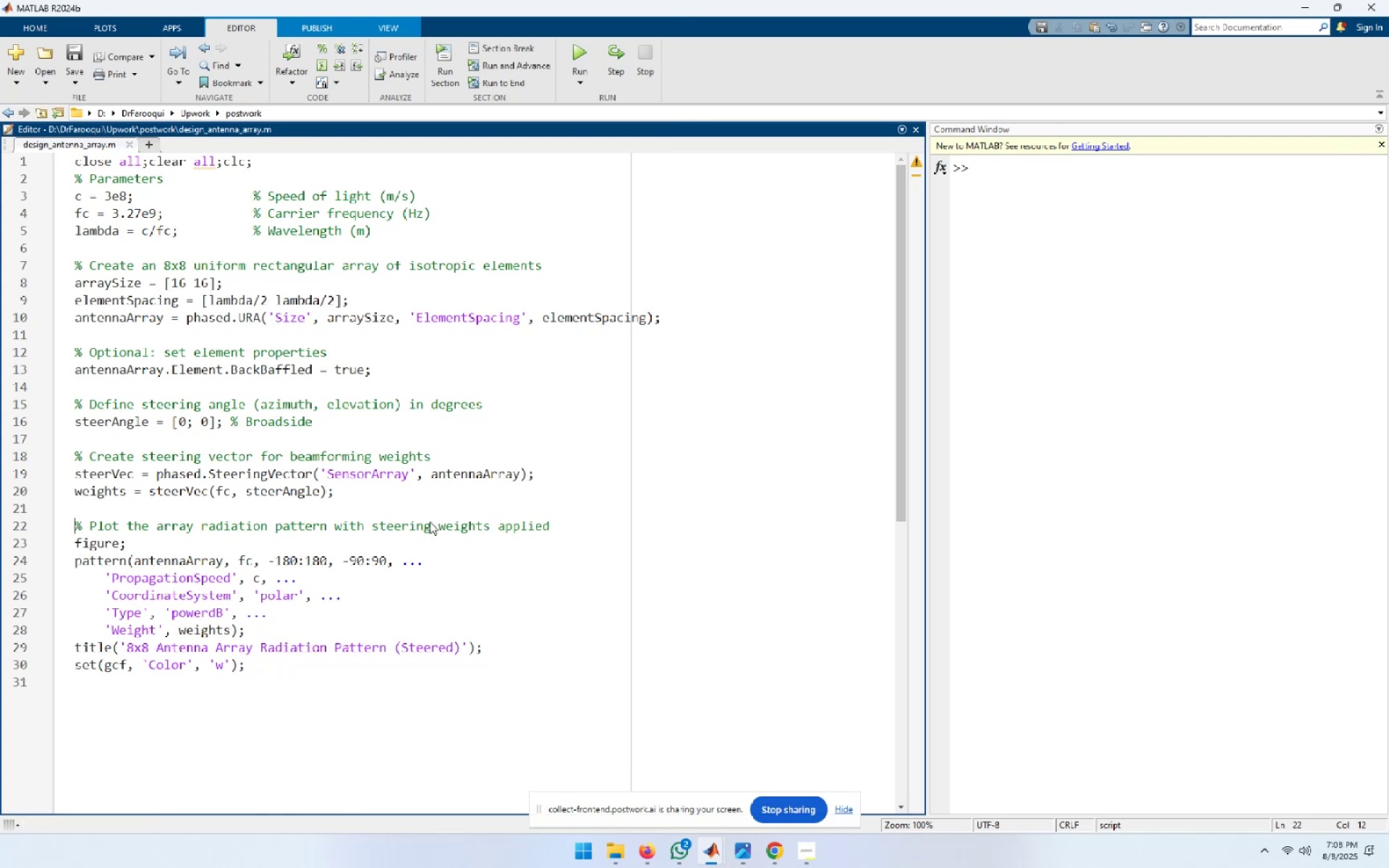 
key(NumpadEnter)
 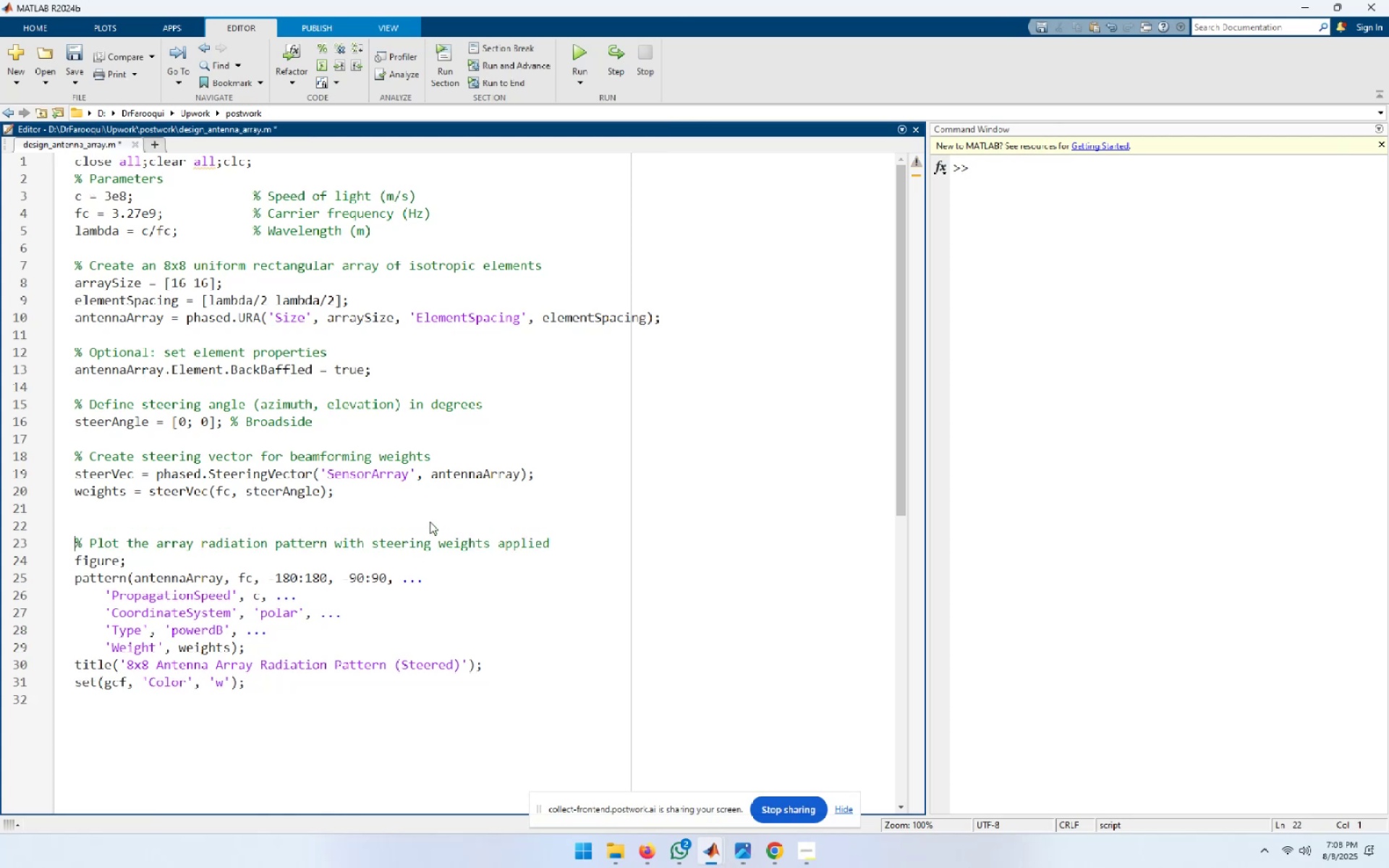 
key(ArrowUp)
 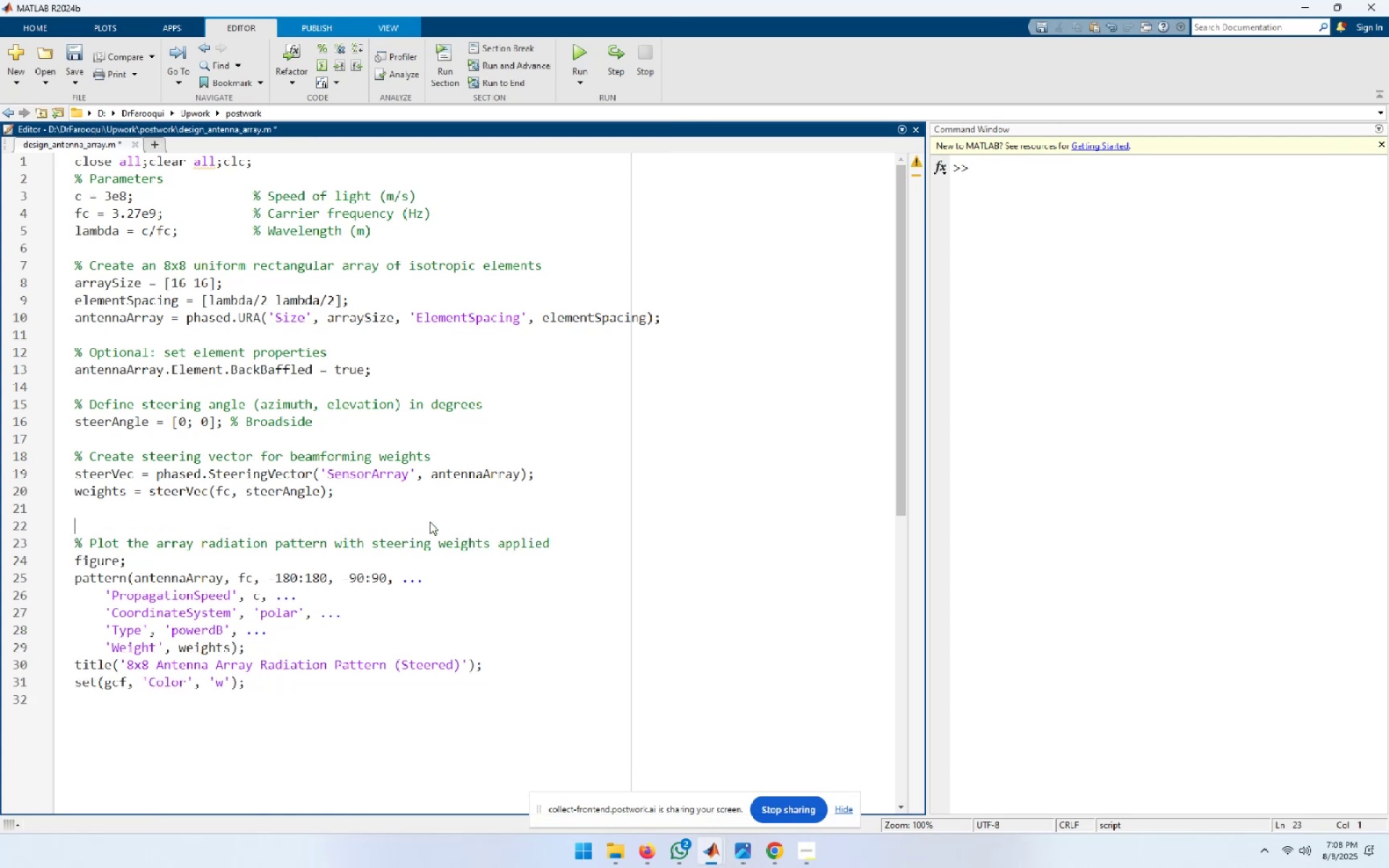 
key(Control+ControlLeft)
 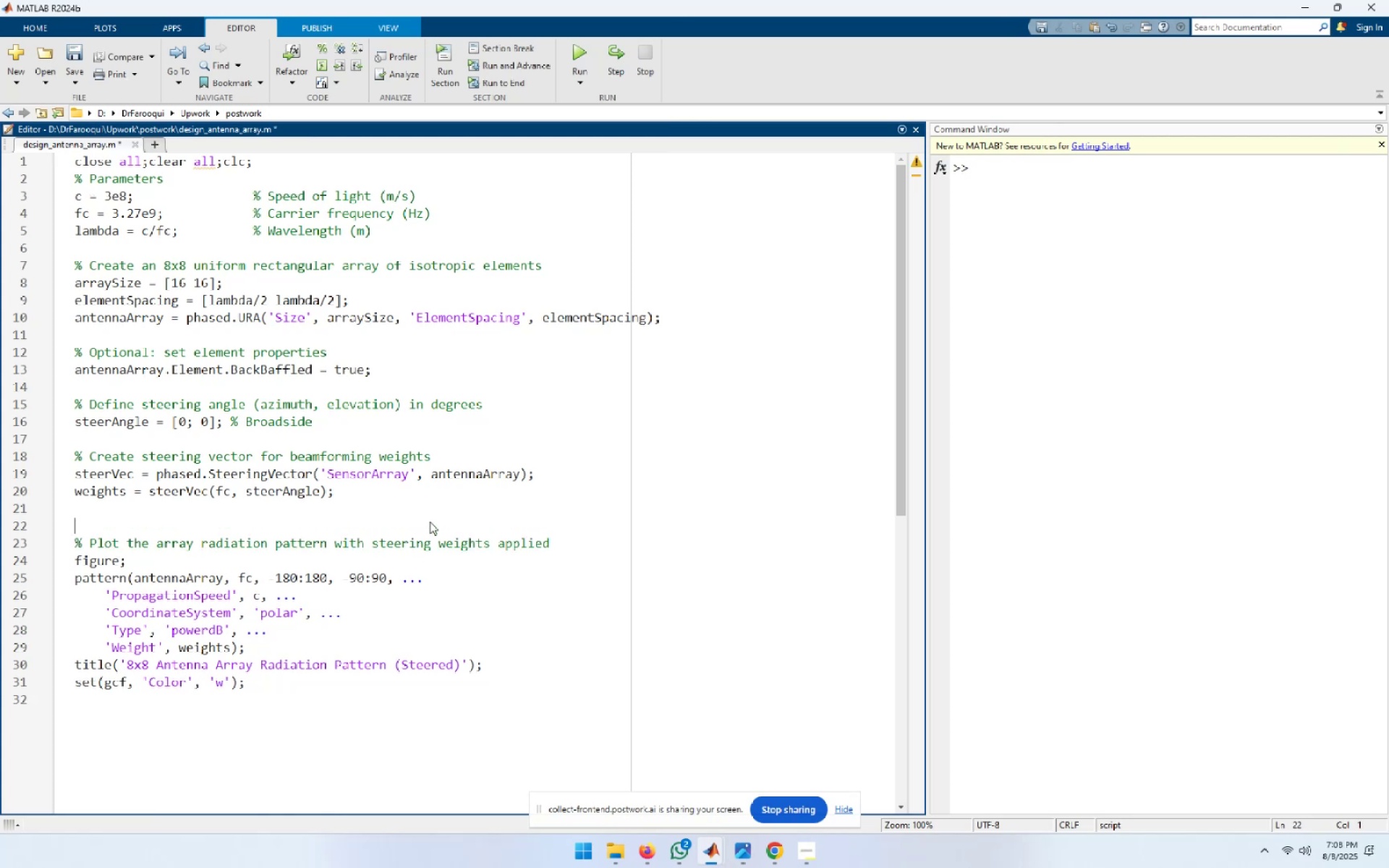 
key(Control+V)
 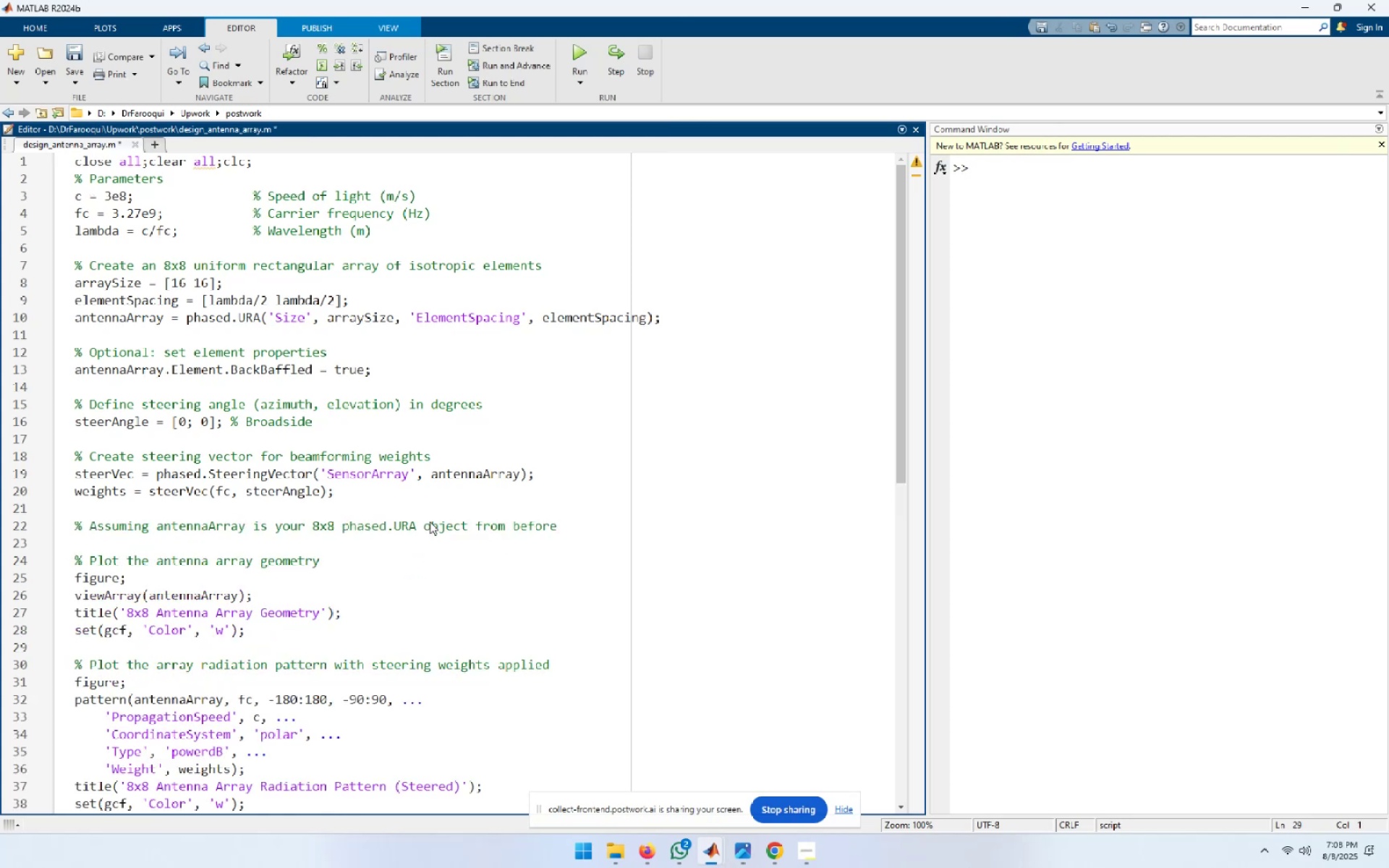 
key(NumpadEnter)
 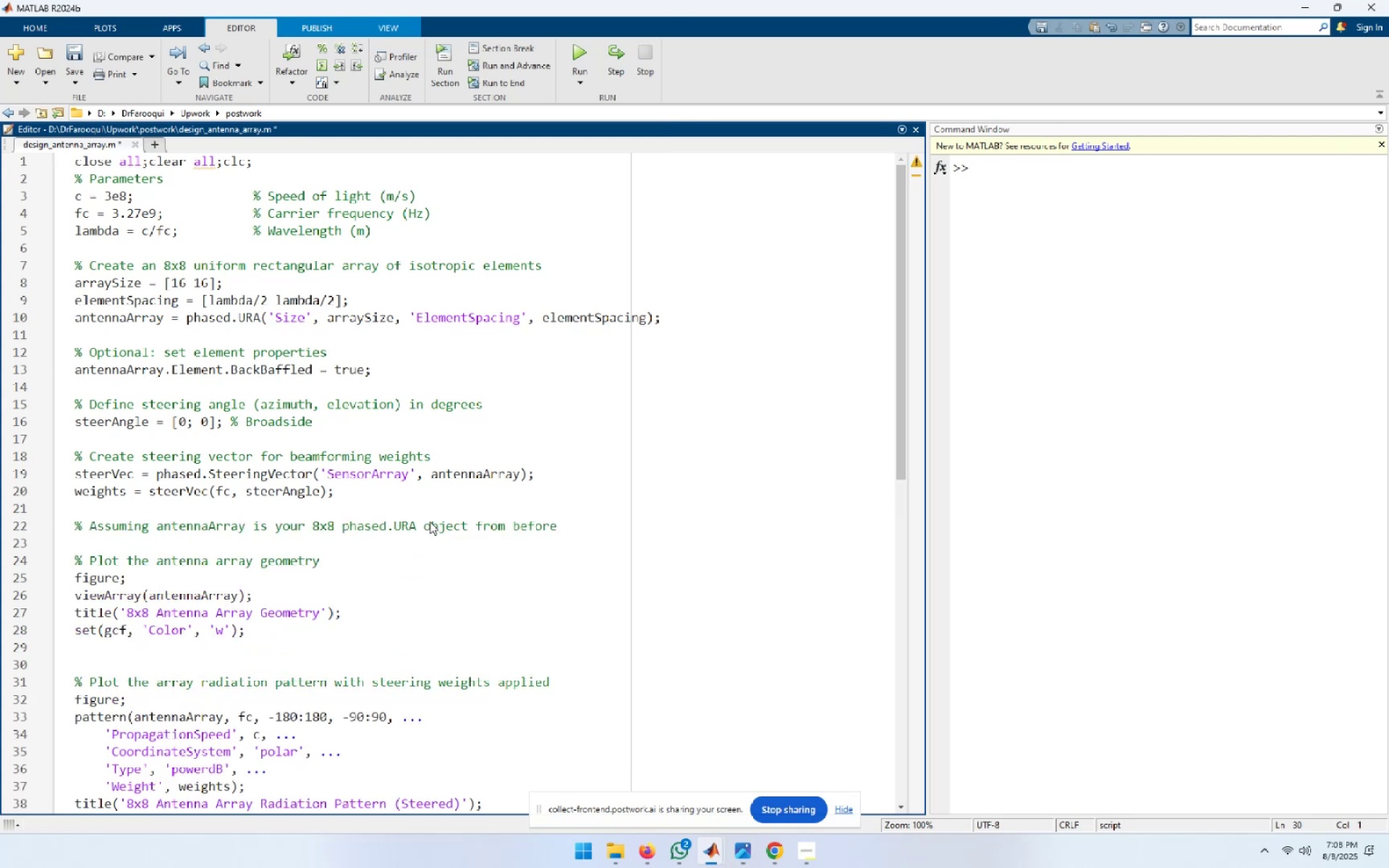 
hold_key(key=ArrowUp, duration=1.14)
 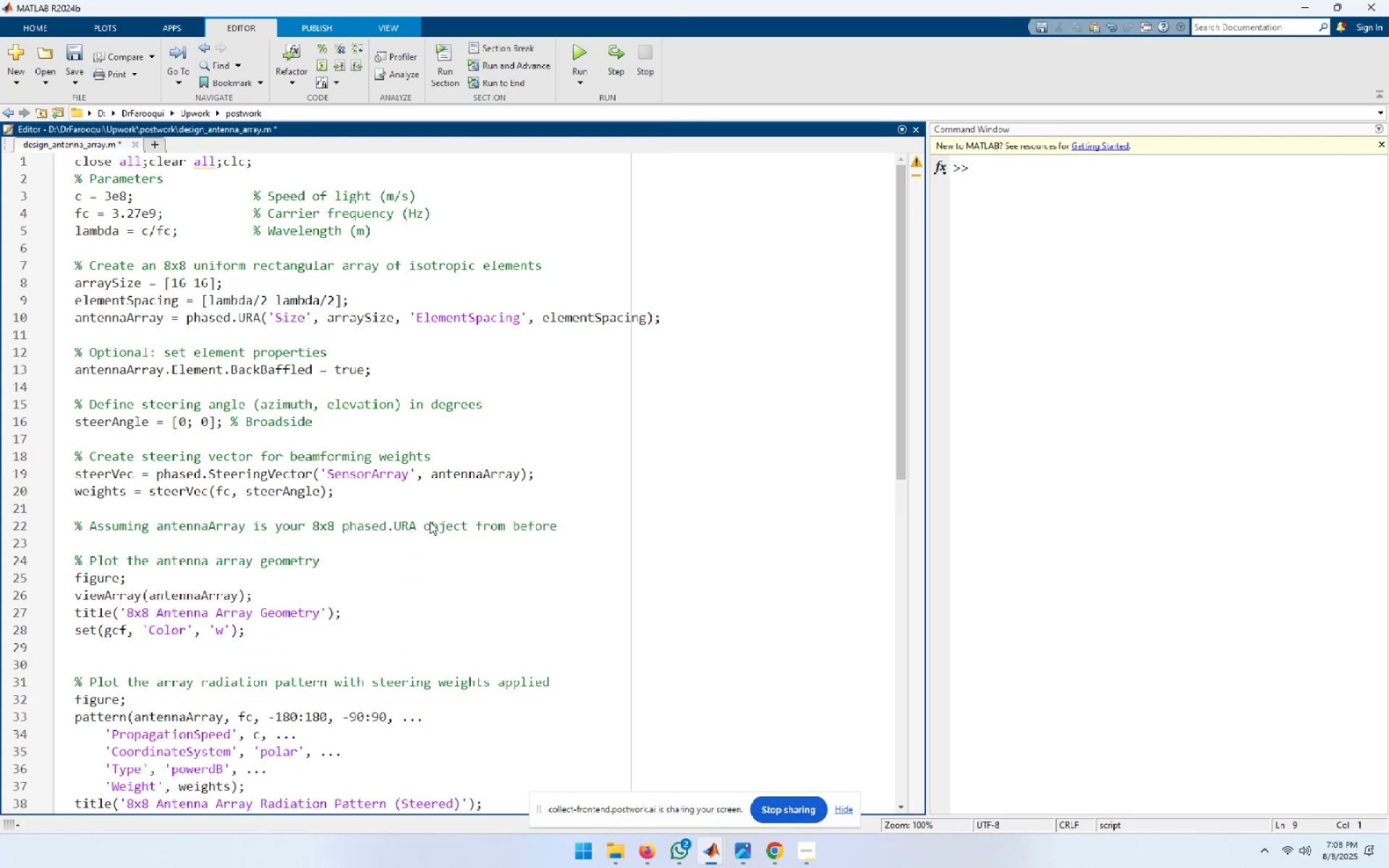 
key(ArrowUp)
 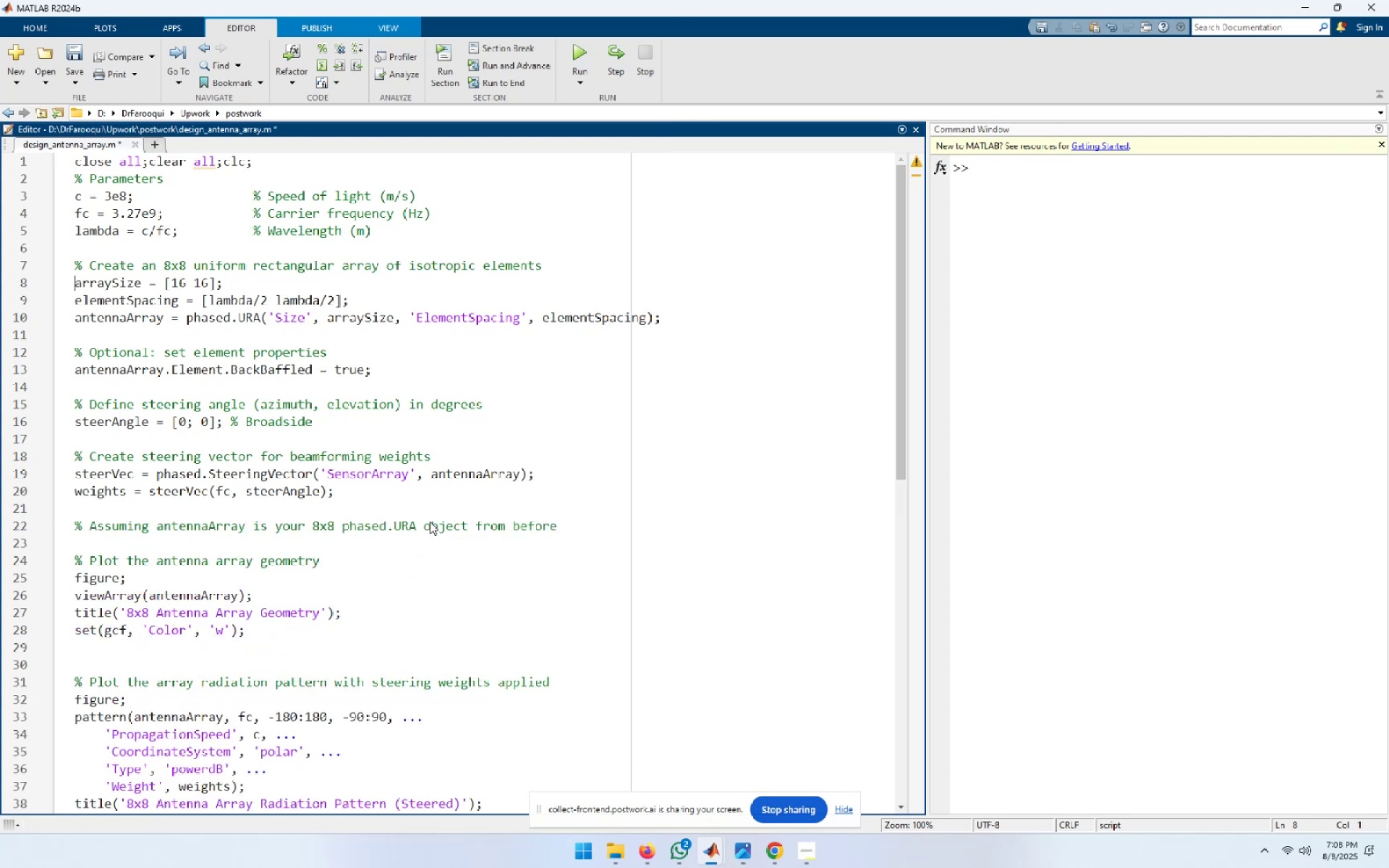 
hold_key(key=ShiftLeft, duration=1.47)
 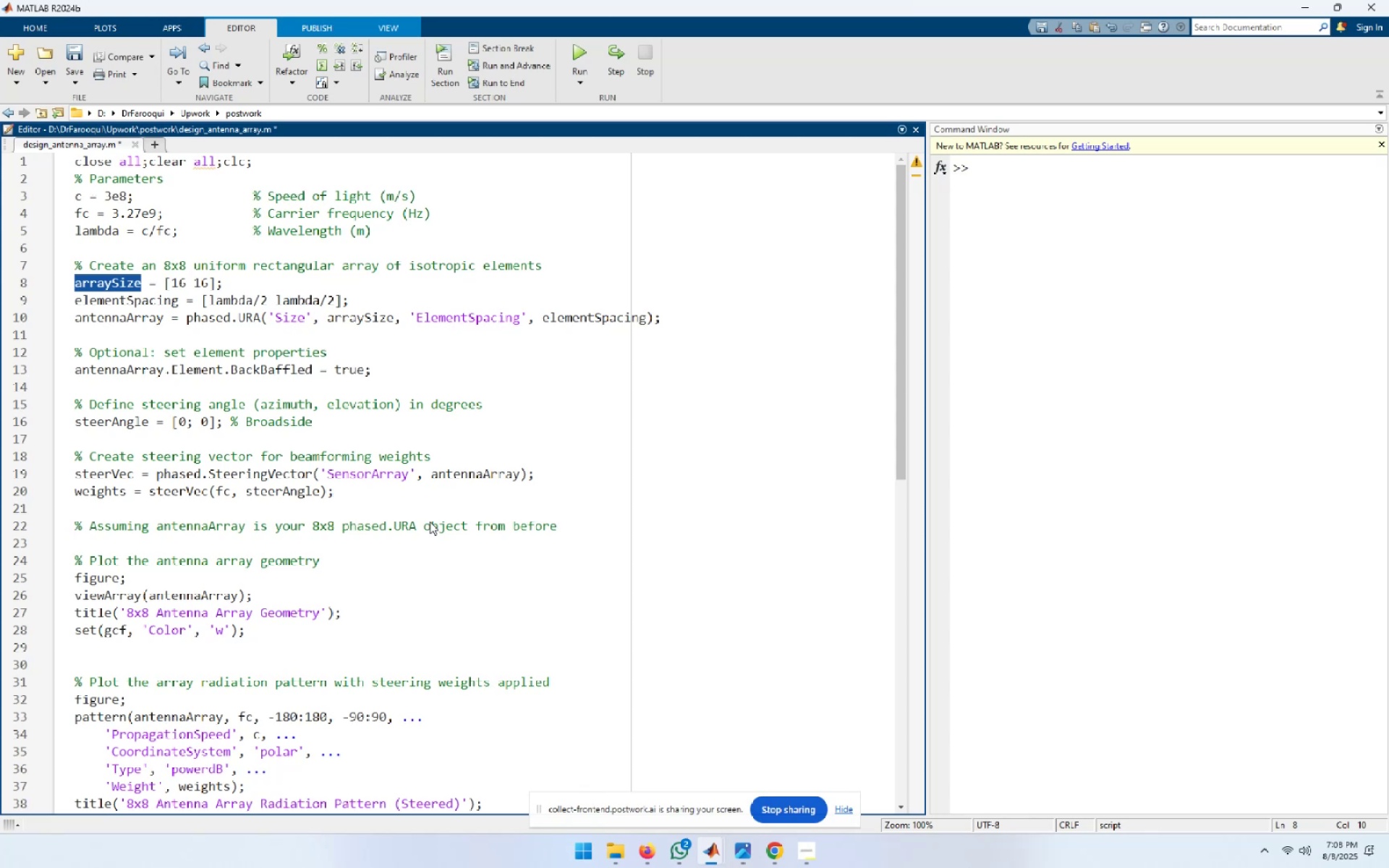 
hold_key(key=ArrowRight, duration=0.75)
 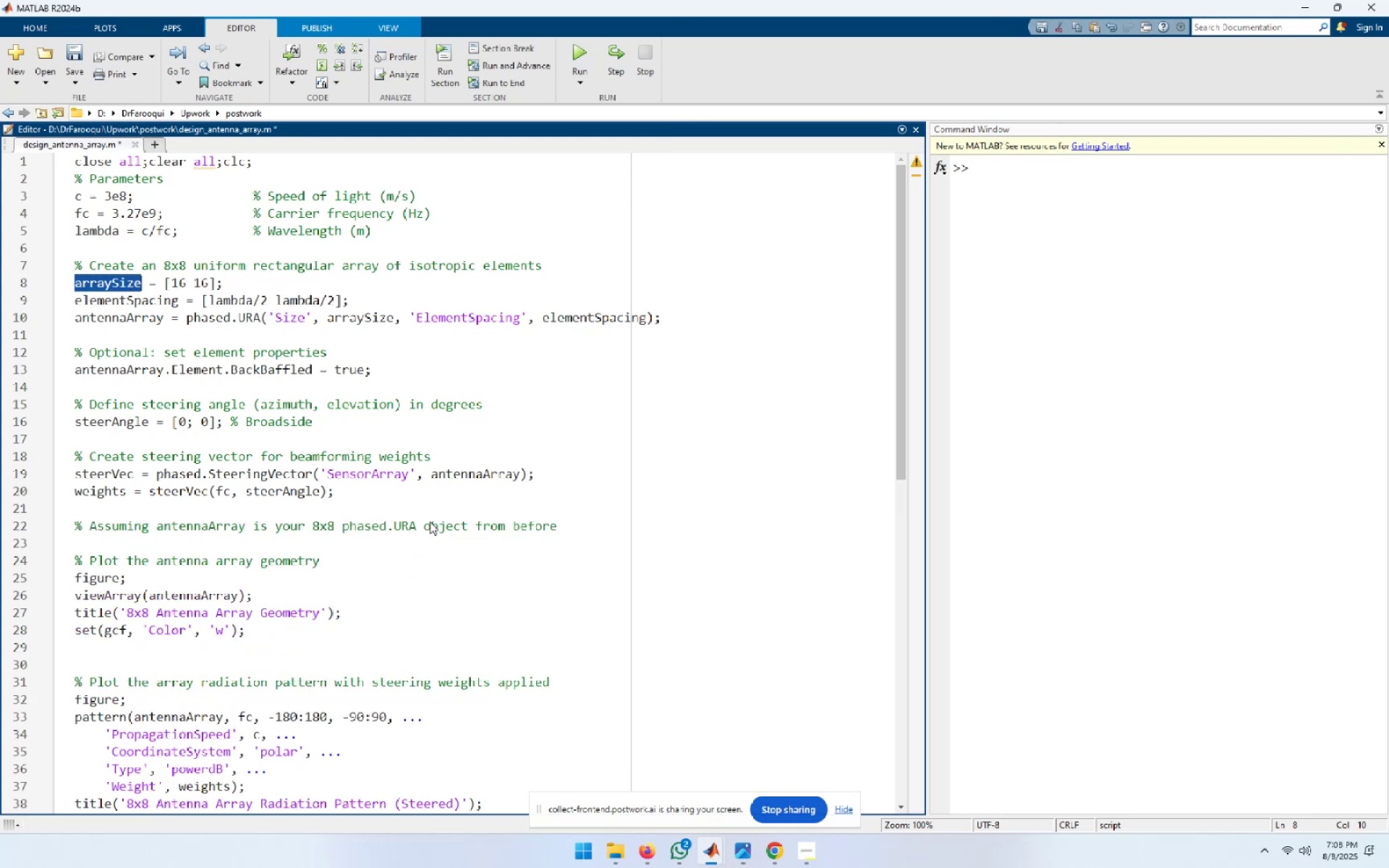 
key(Control+C)
 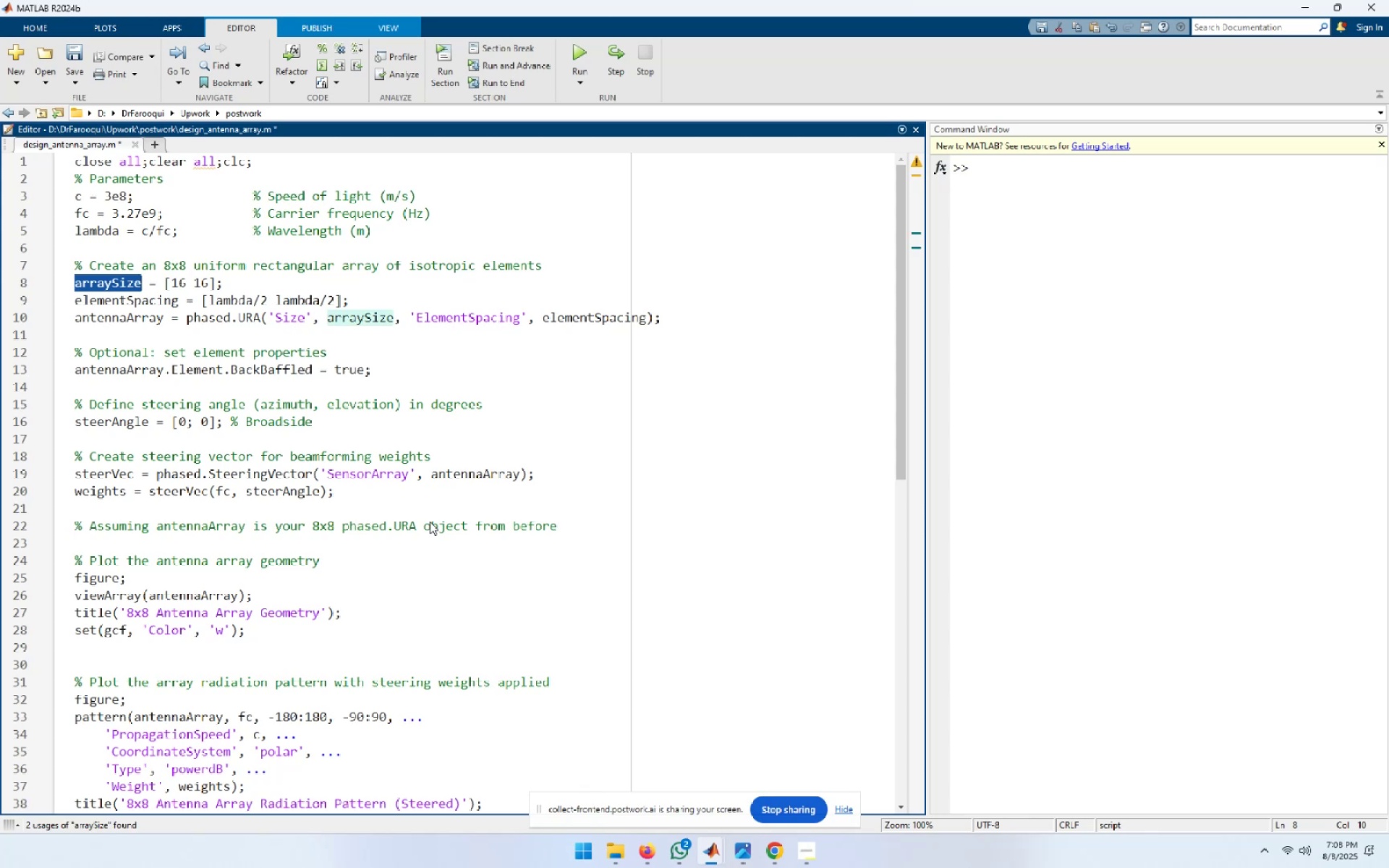 
hold_key(key=ArrowDown, duration=1.53)
 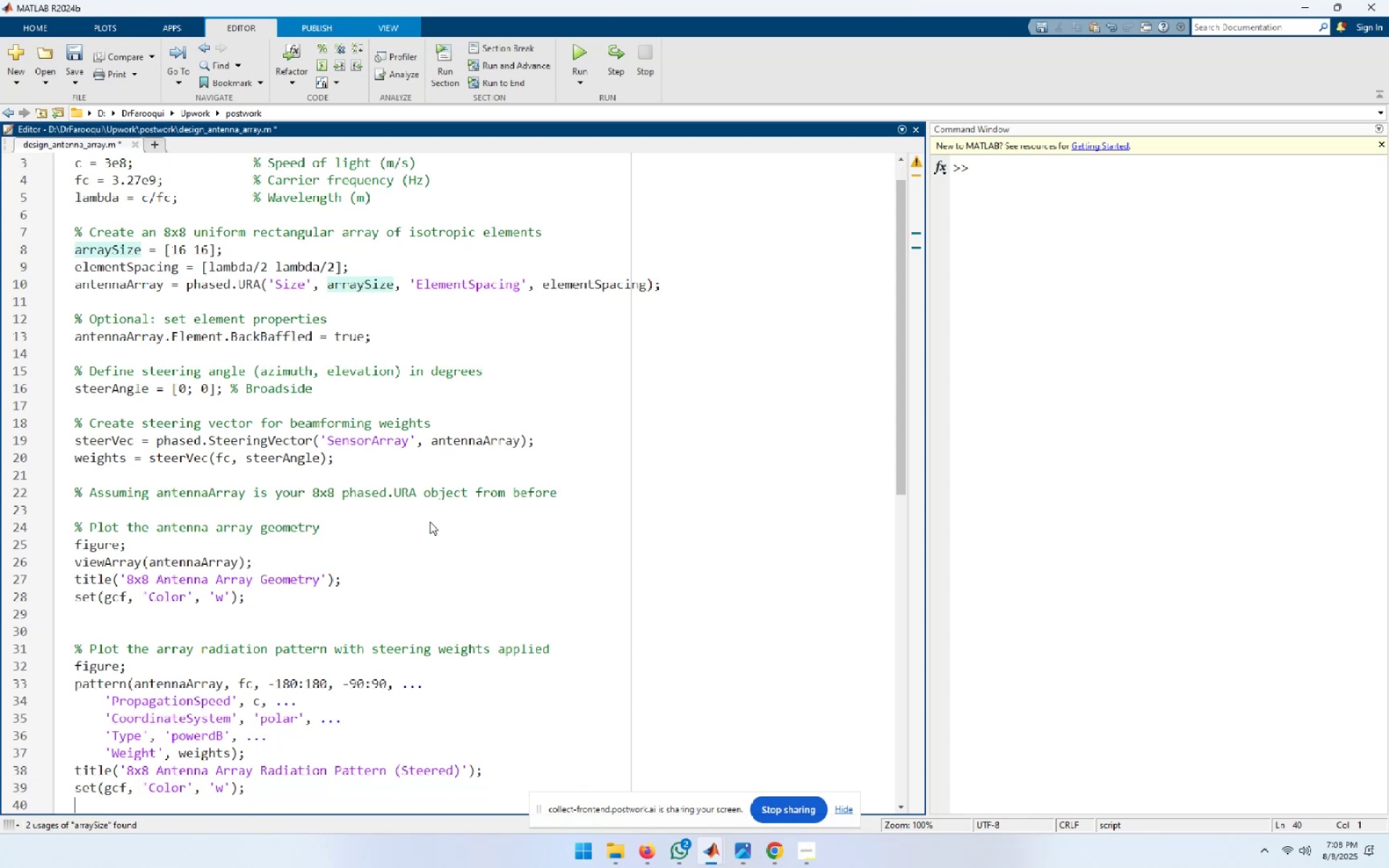 
hold_key(key=ArrowDown, duration=0.37)
 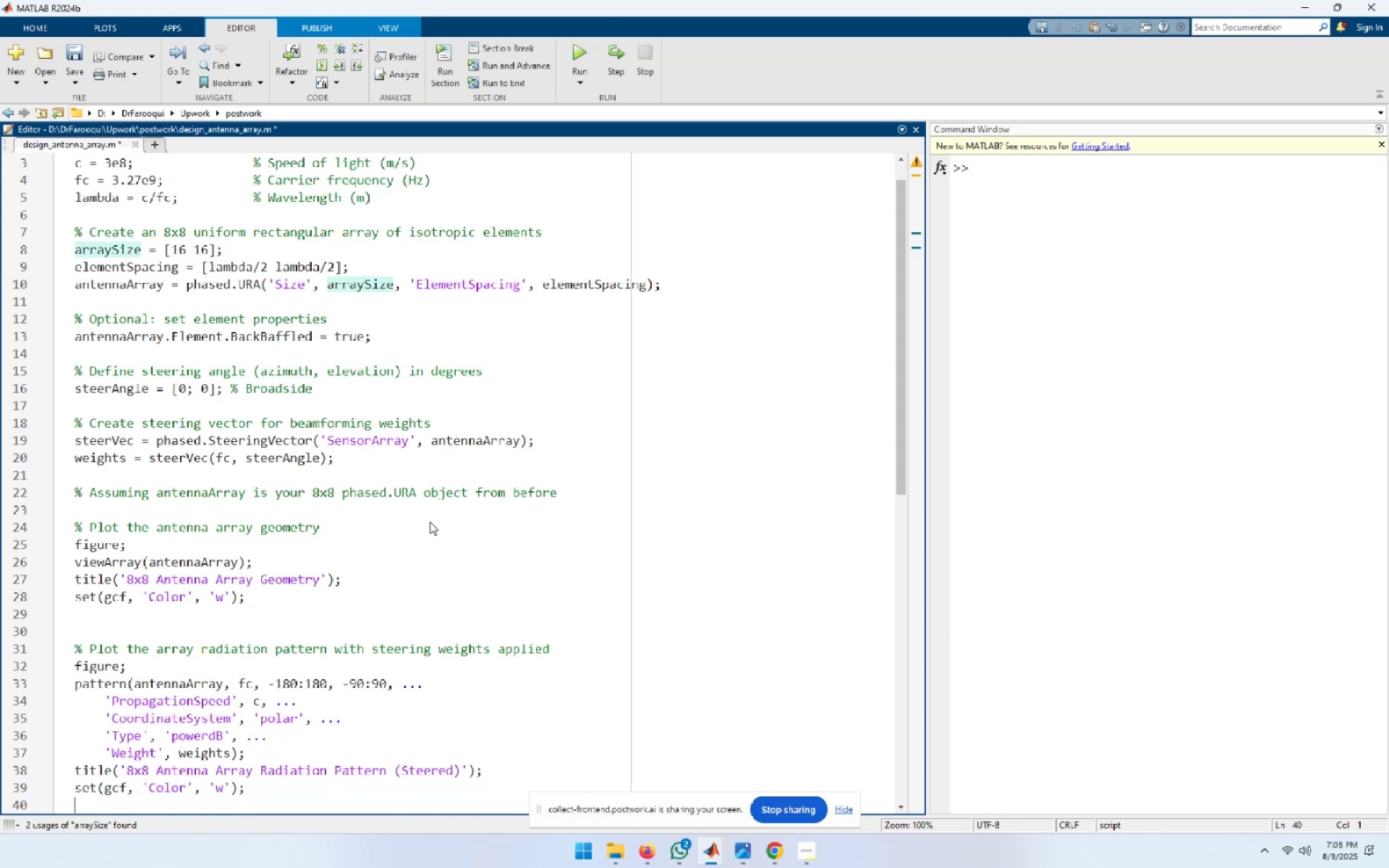 
key(ArrowUp)
 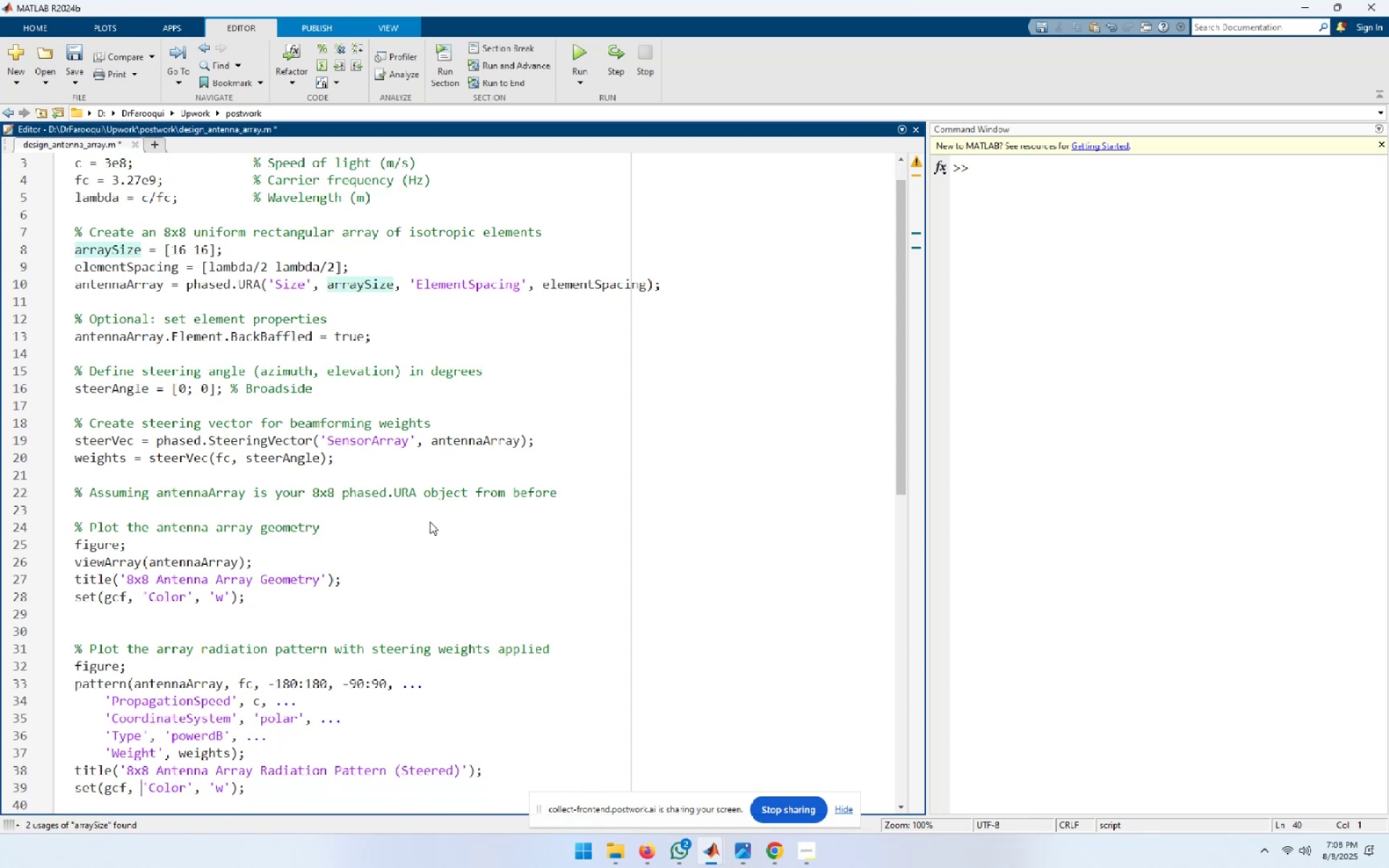 
key(ArrowUp)
 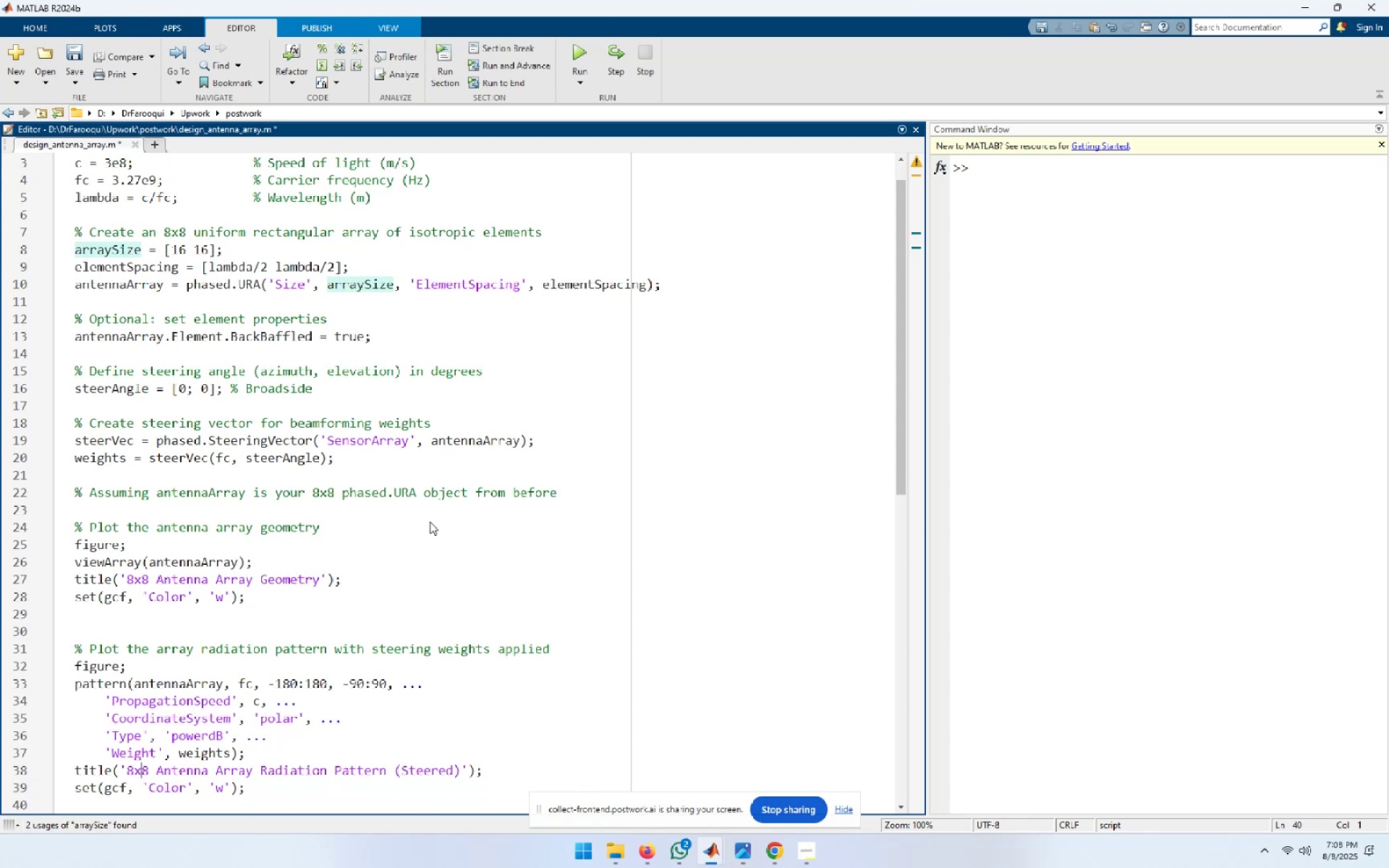 
key(ArrowUp)
 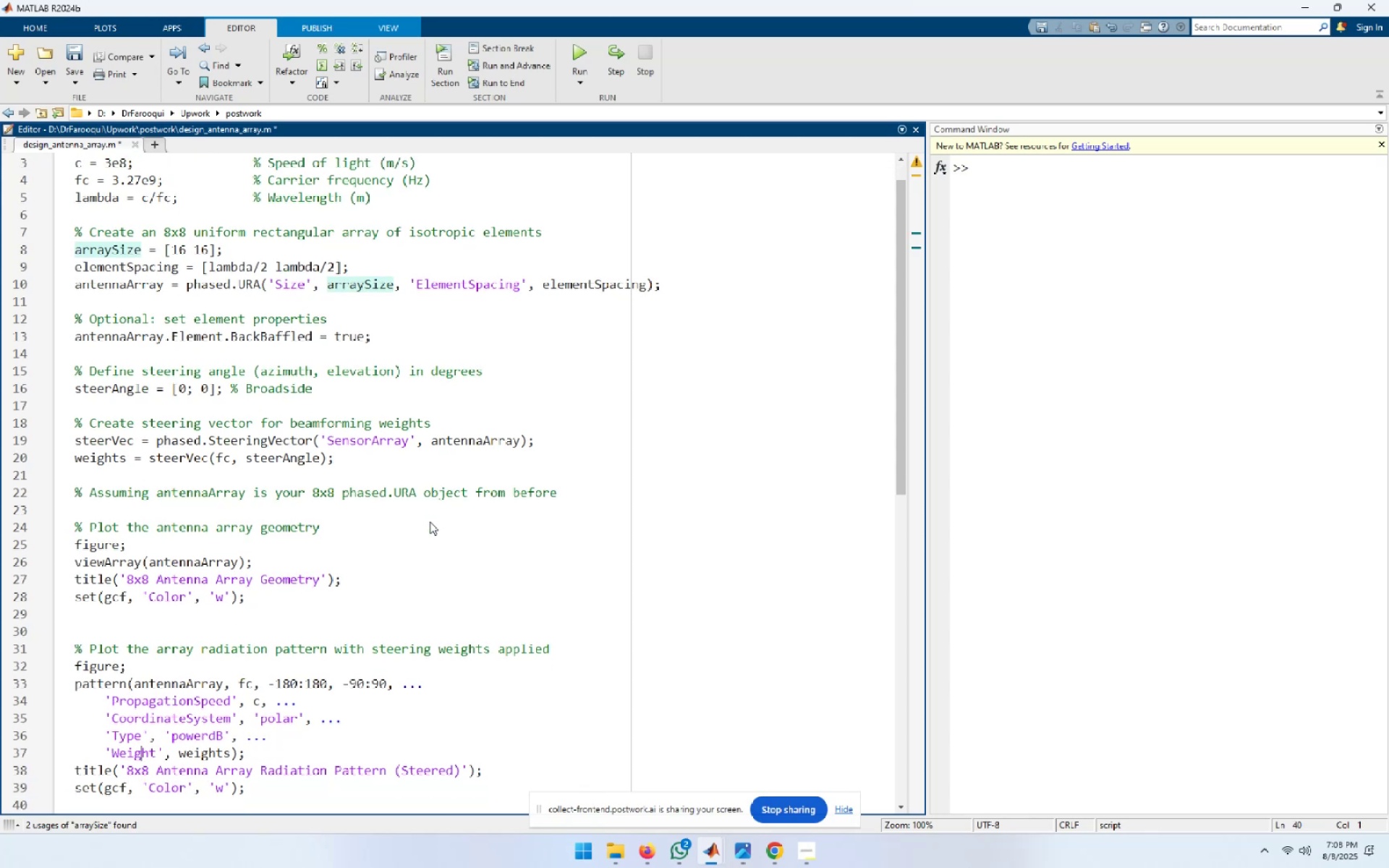 
key(ArrowDown)
 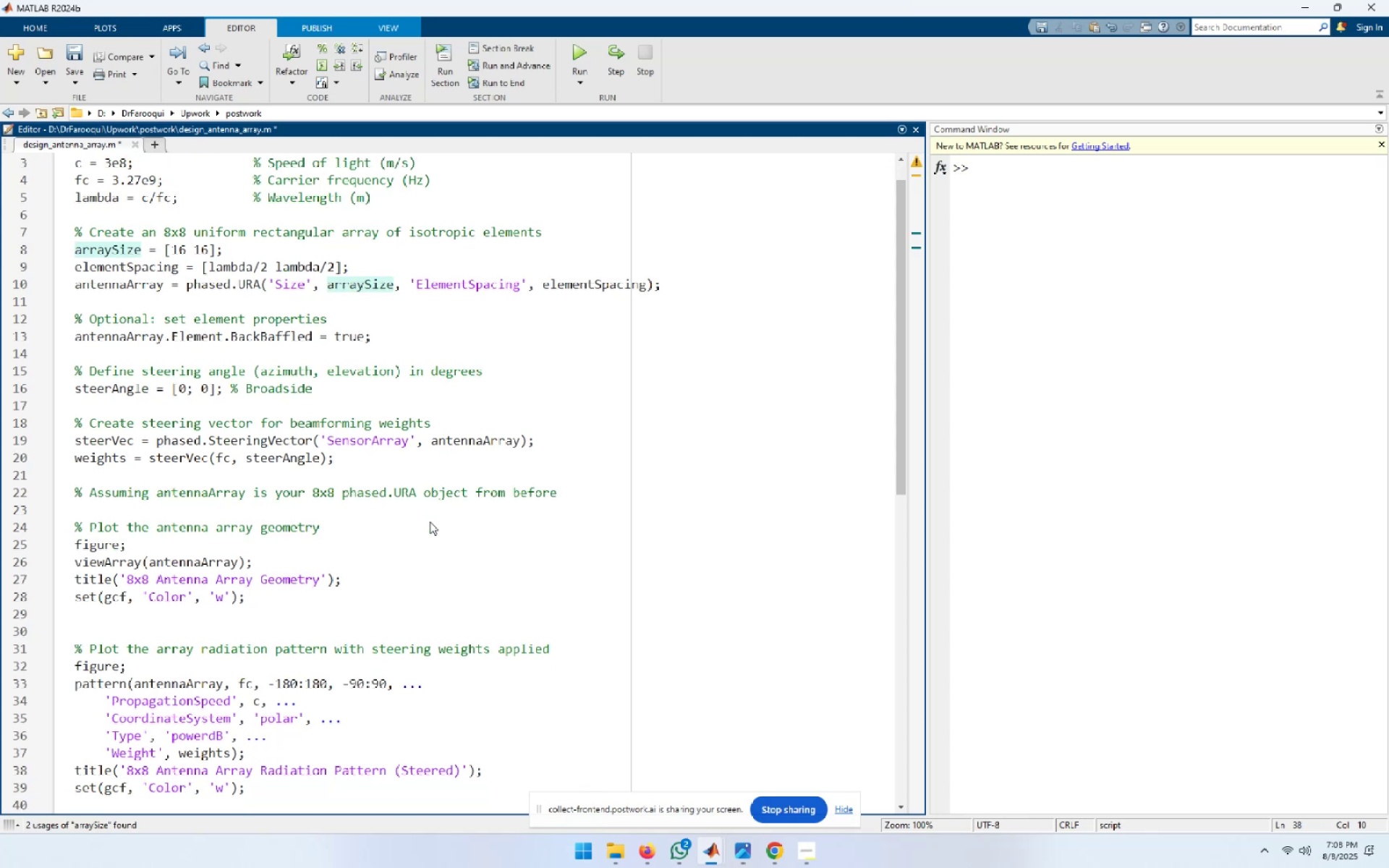 
key(ArrowUp)
 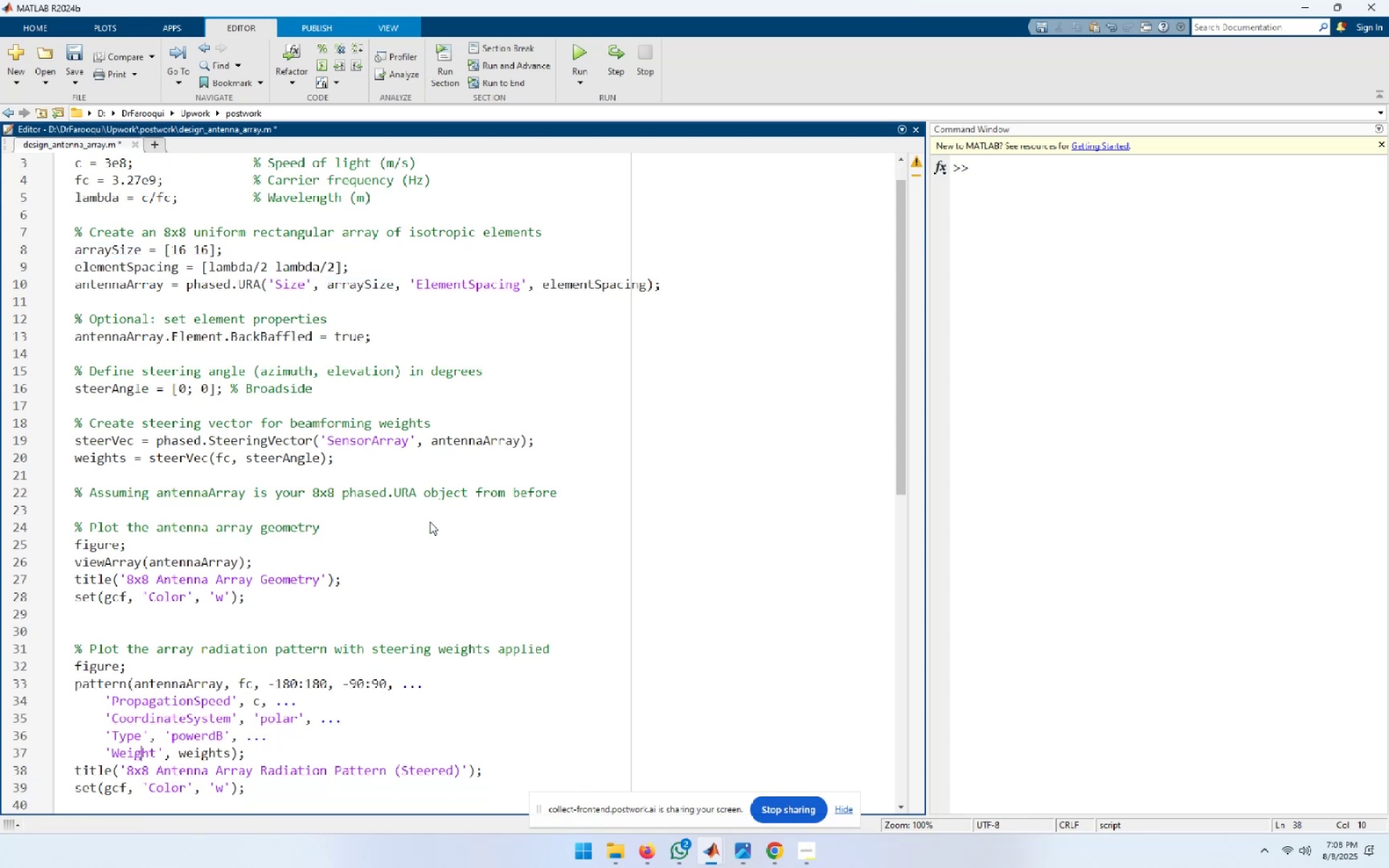 
type([End])
key(NumpadEnter)
type(sprinf)
key(Backspace)
type(tf())
 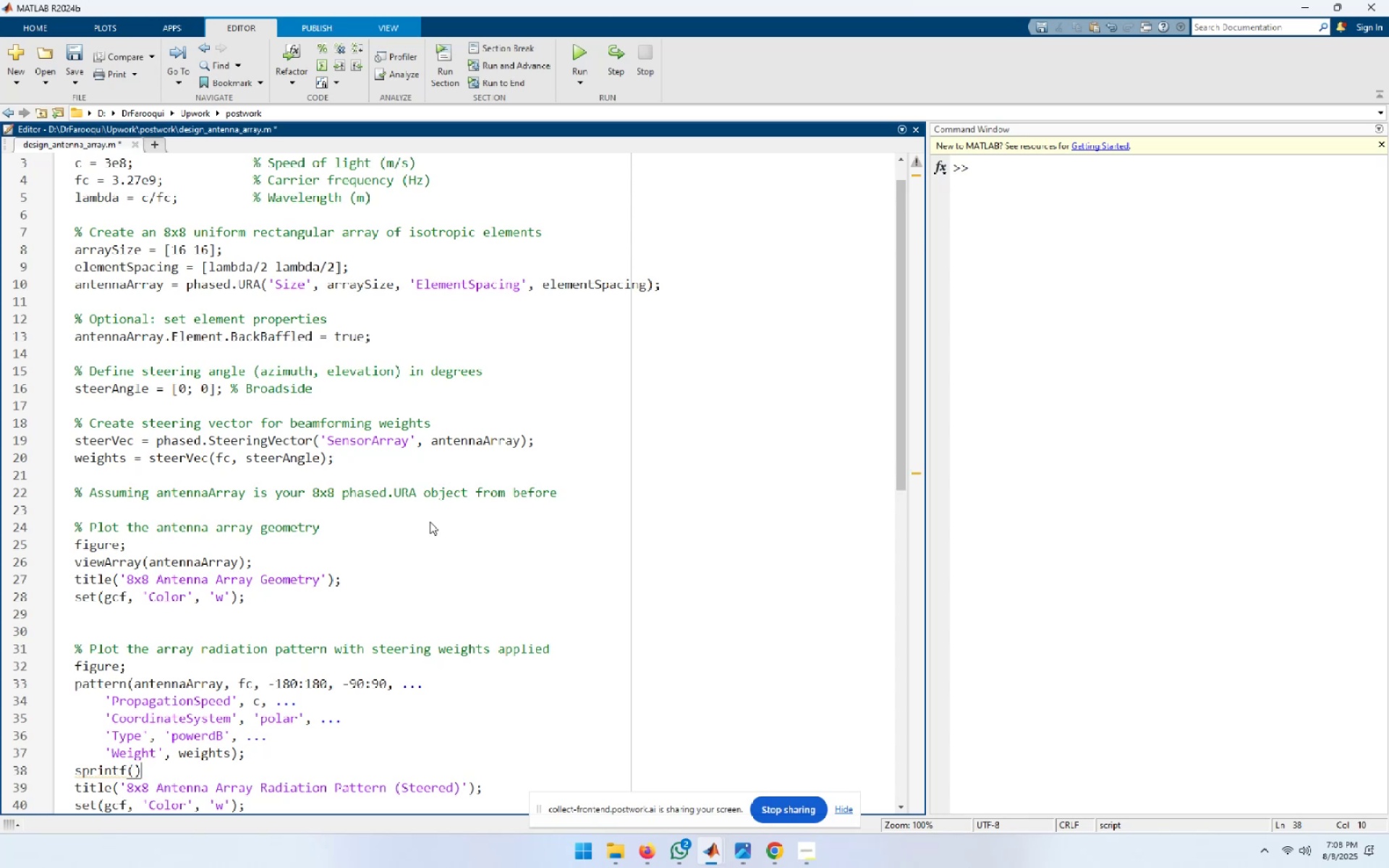 
key(ArrowLeft)
 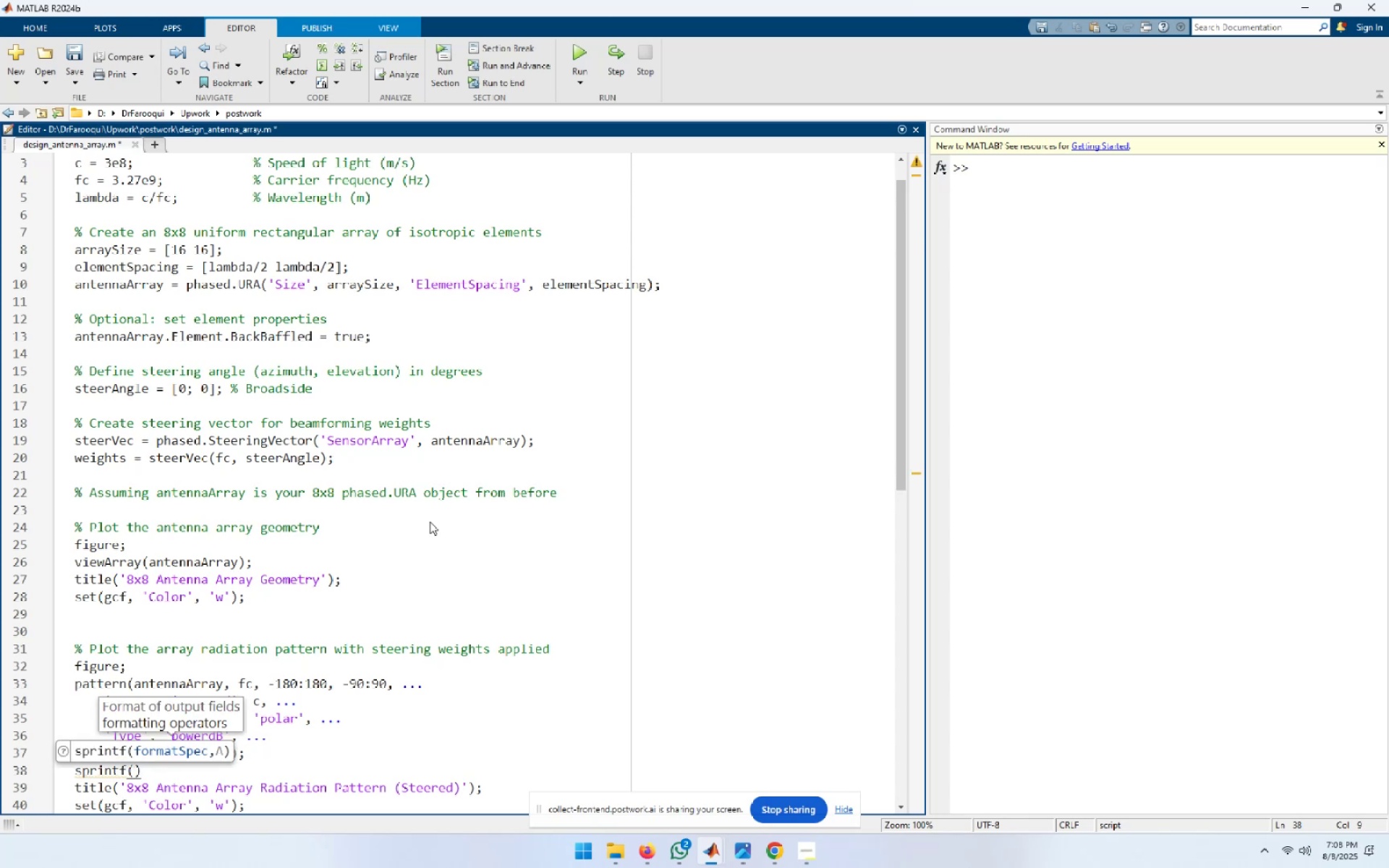 
key(Shift+Quote)
 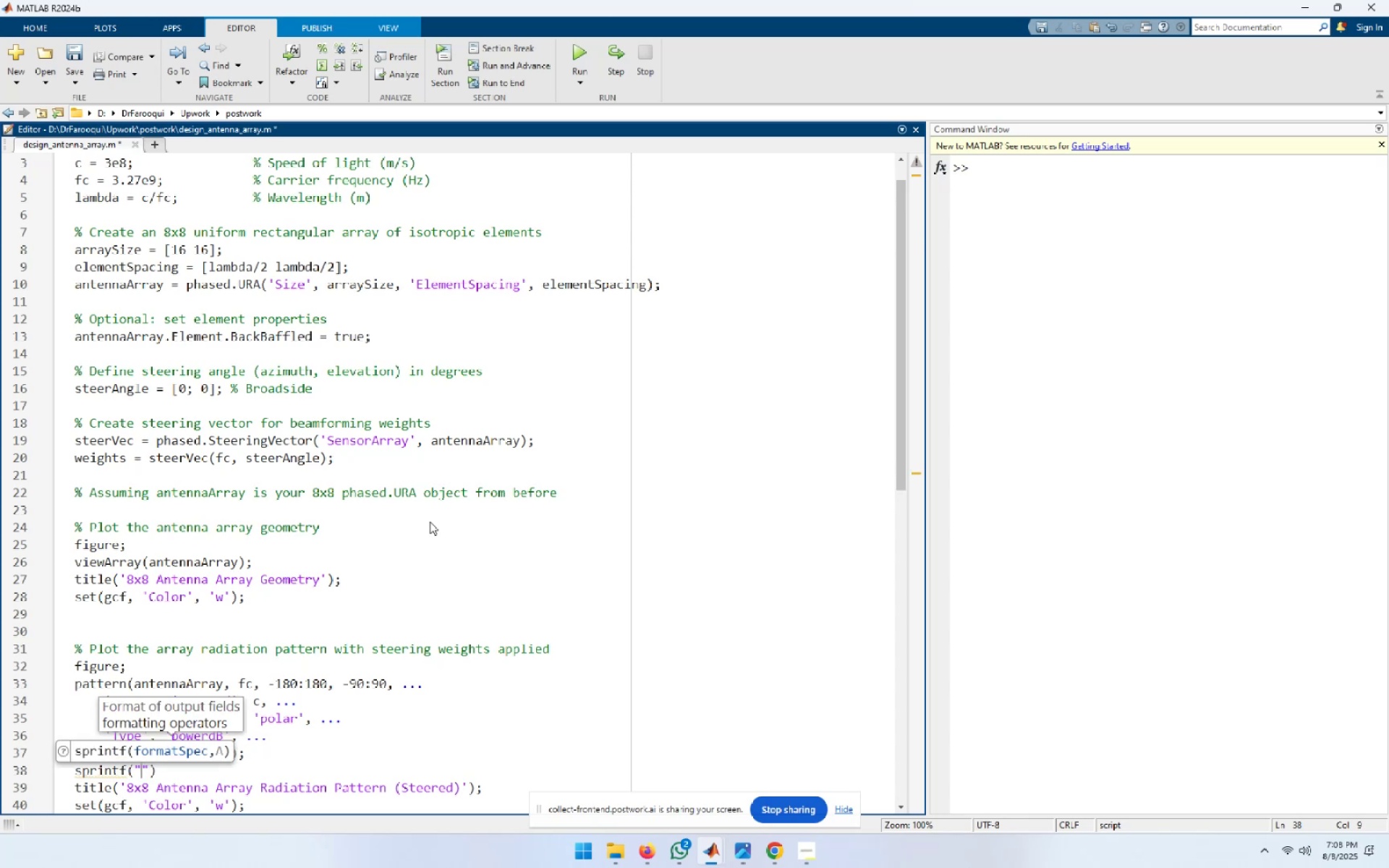 
key(Shift+Quote)
 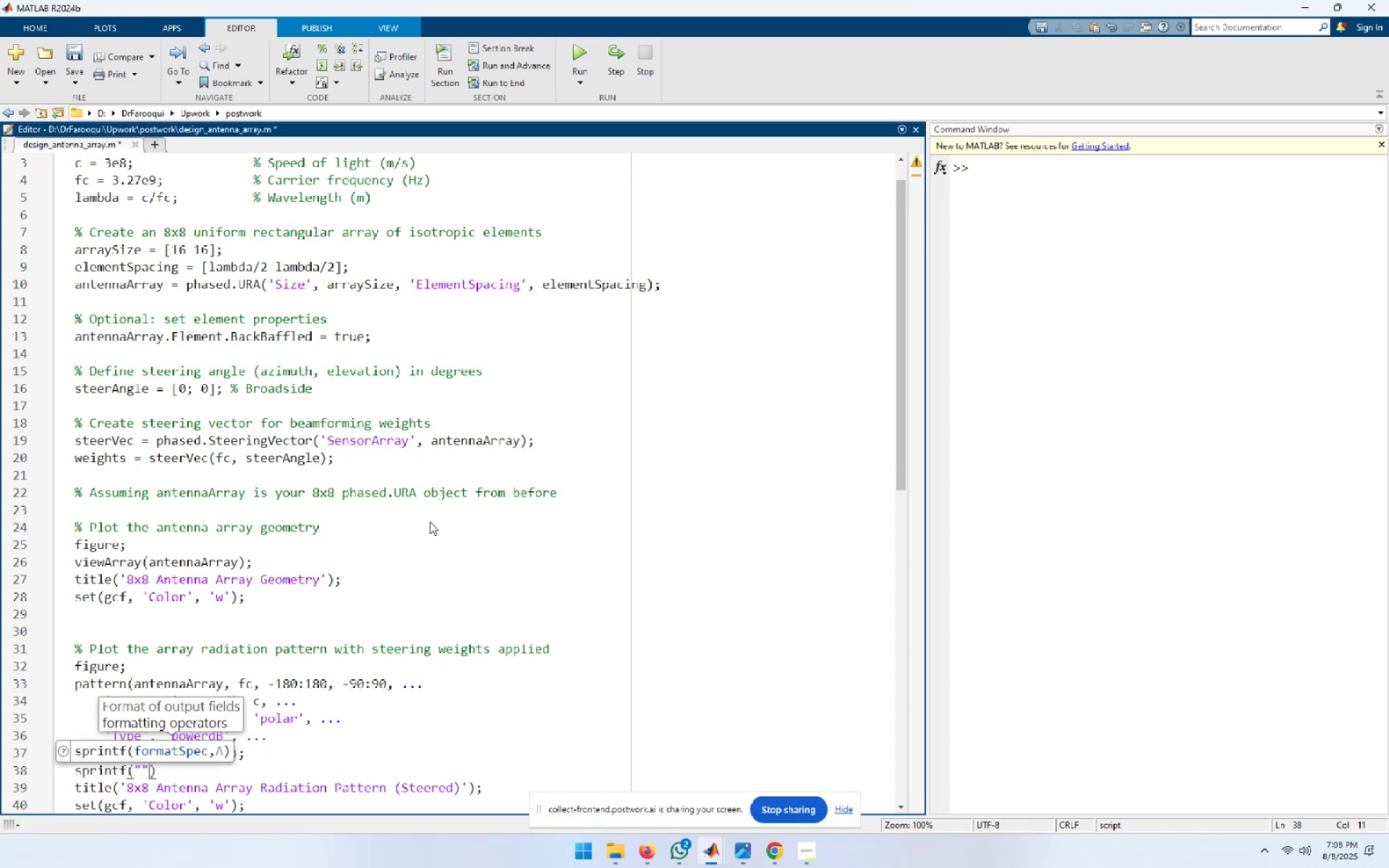 
key(ArrowLeft)
 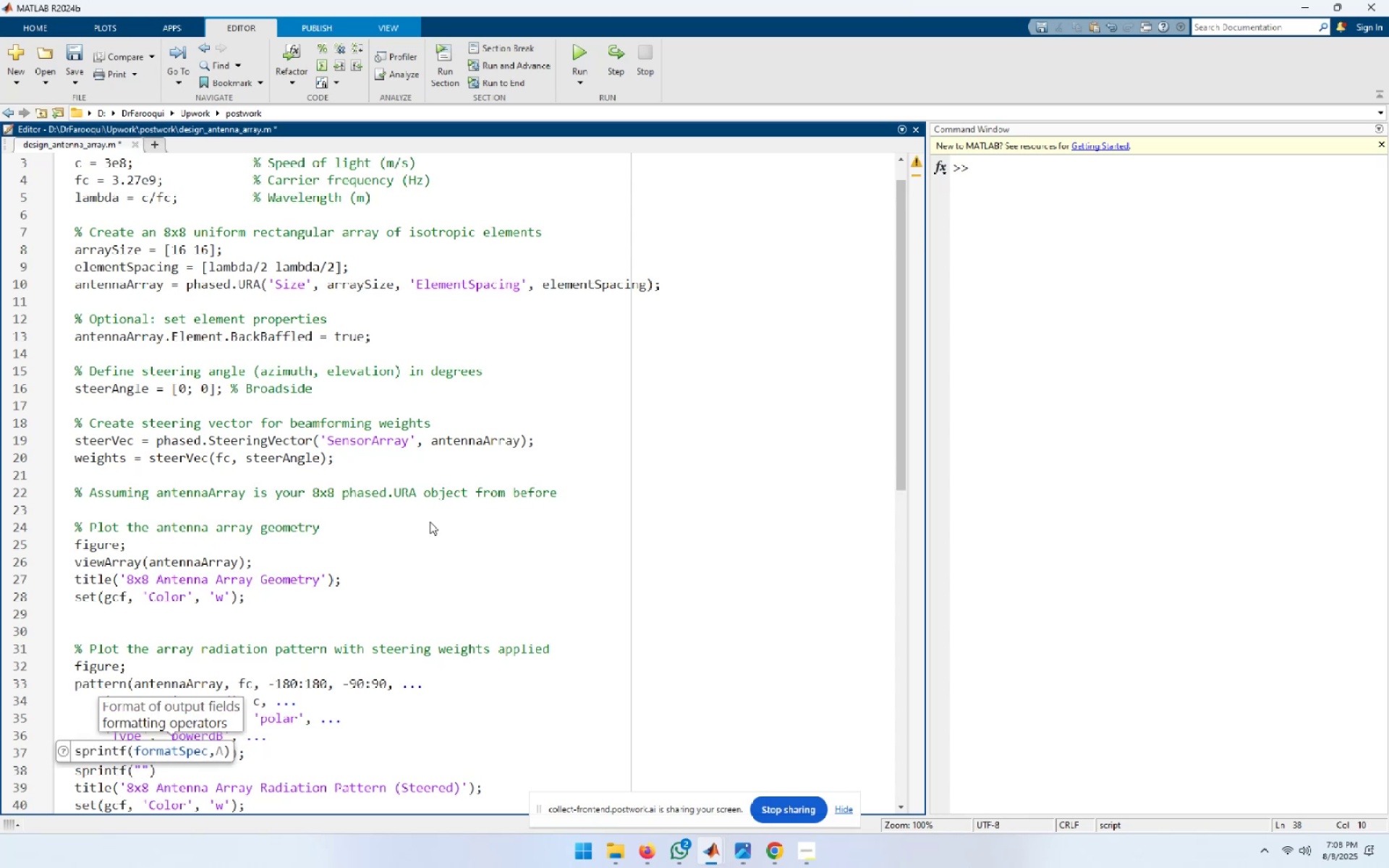 
type(%d,)
key(Backspace)
type(x%d)
 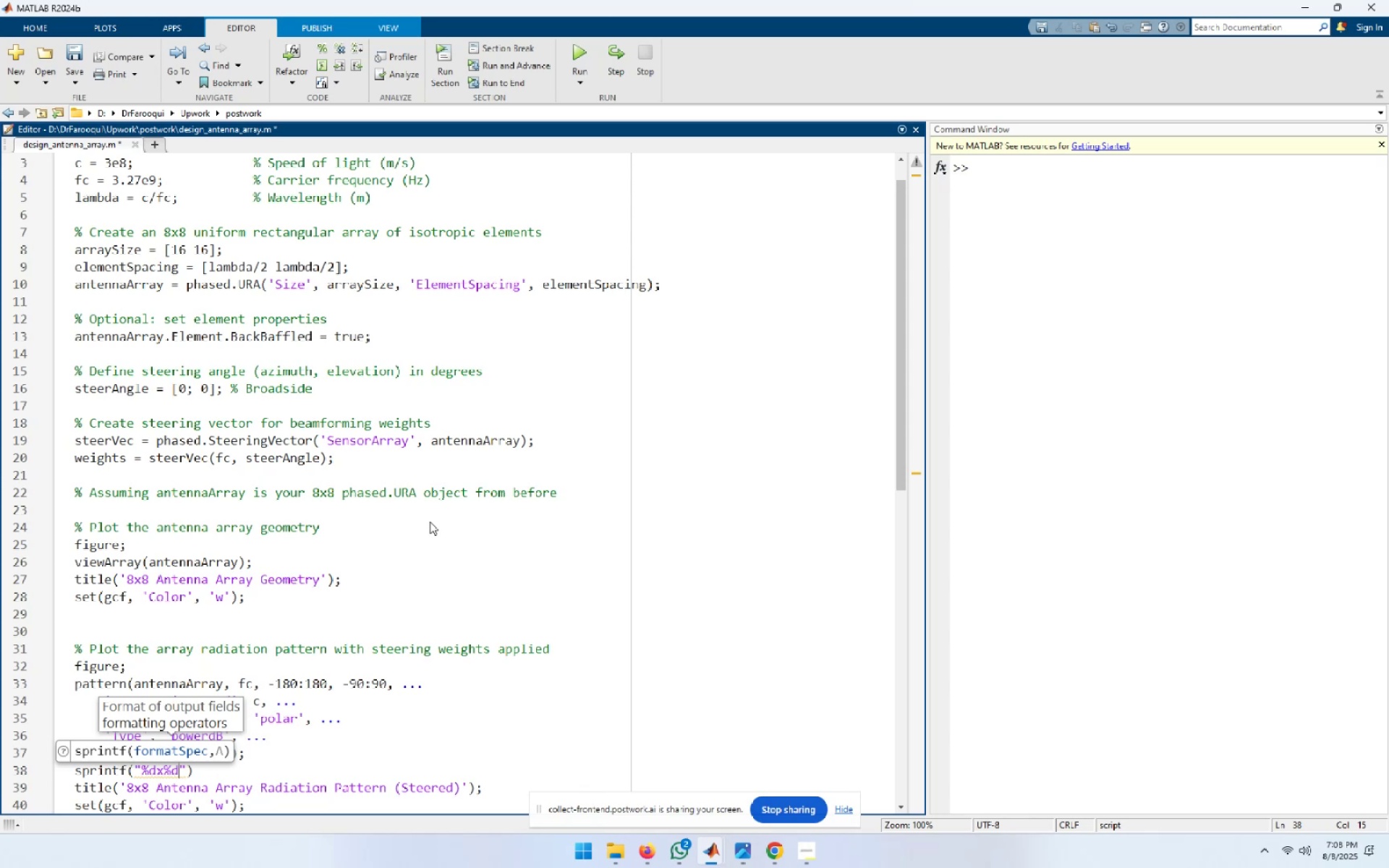 
key(ArrowRight)
 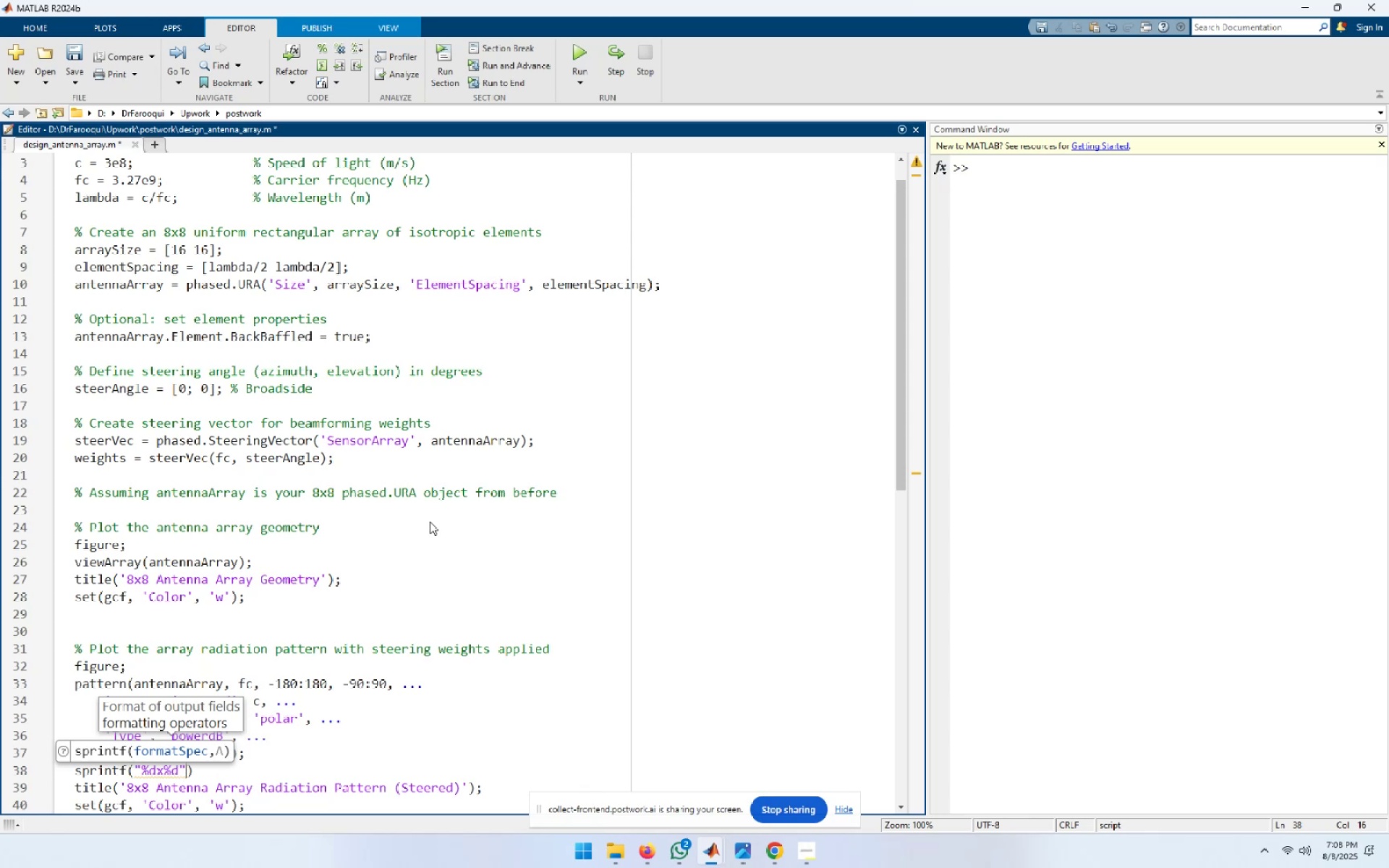 
key(Comma)
 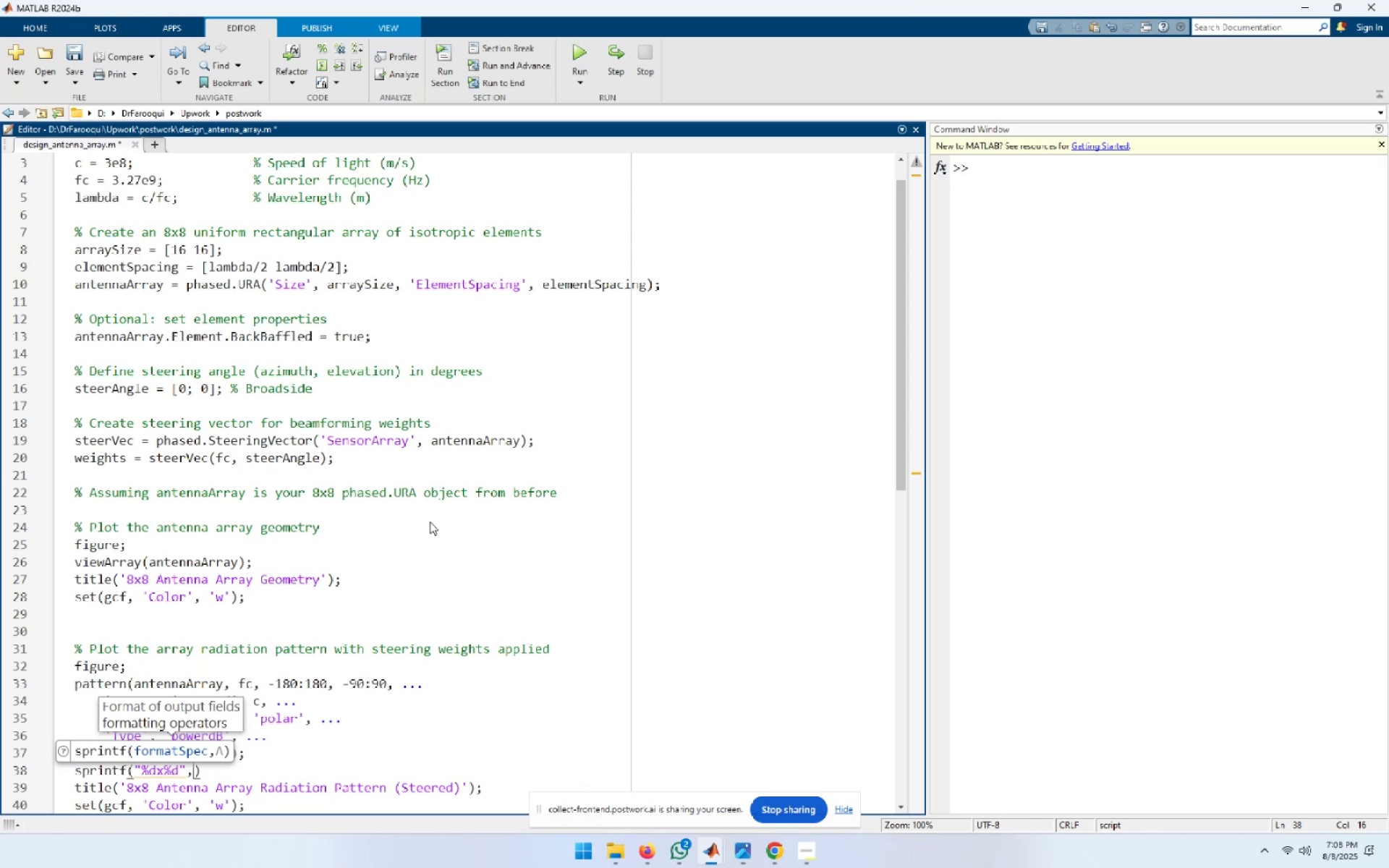 
key(Control+ControlLeft)
 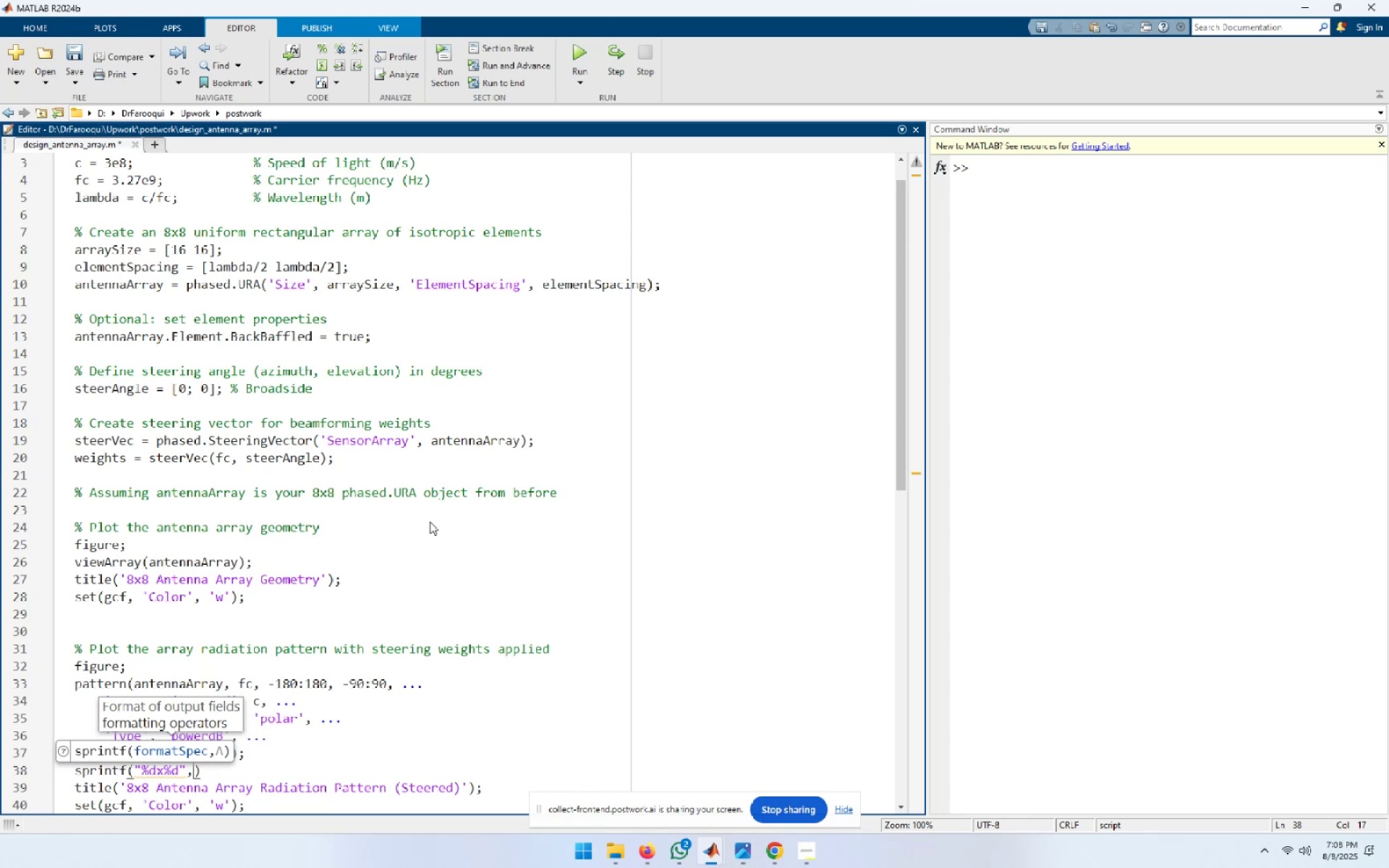 
key(Control+V)
 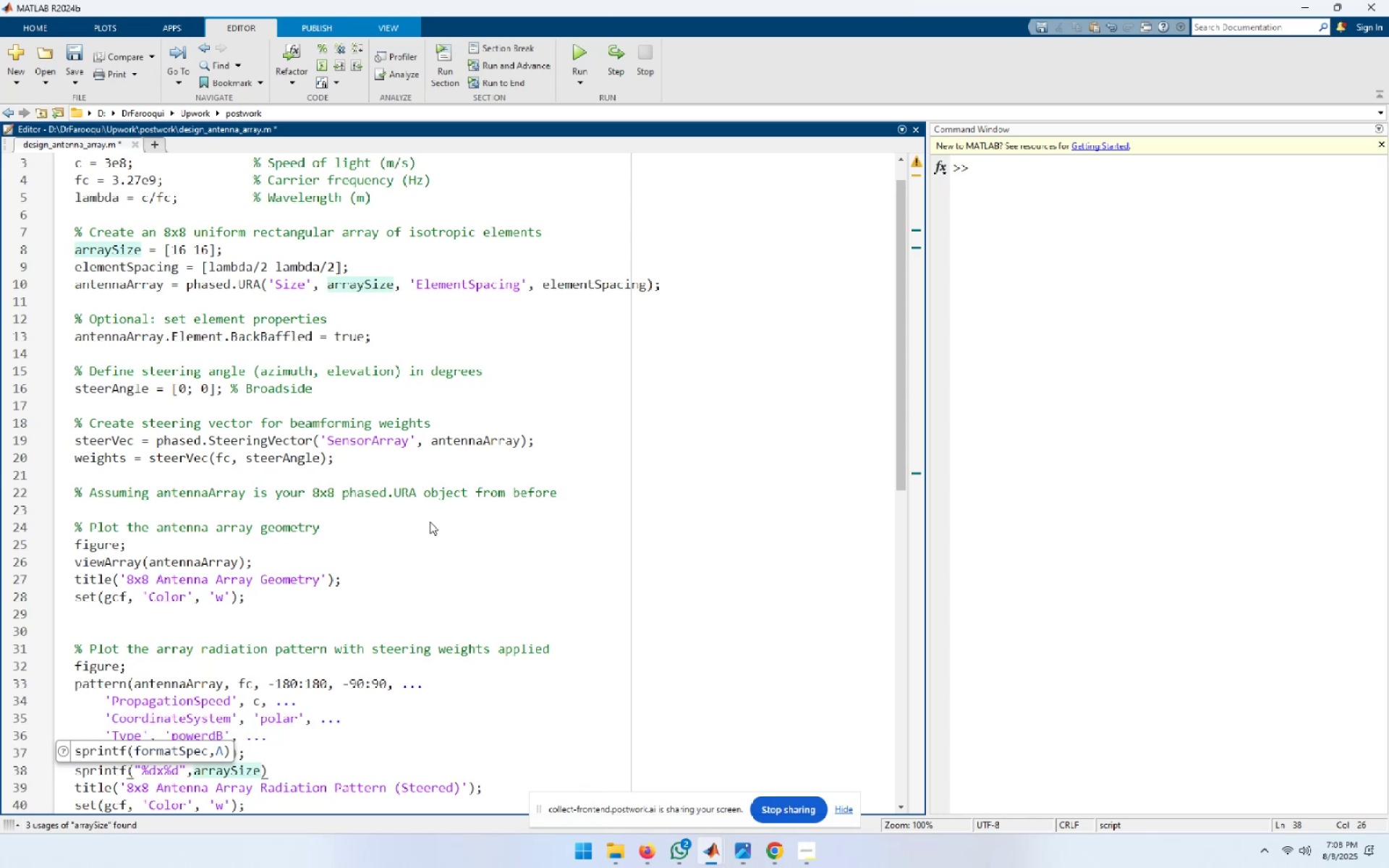 
key(ArrowDown)
 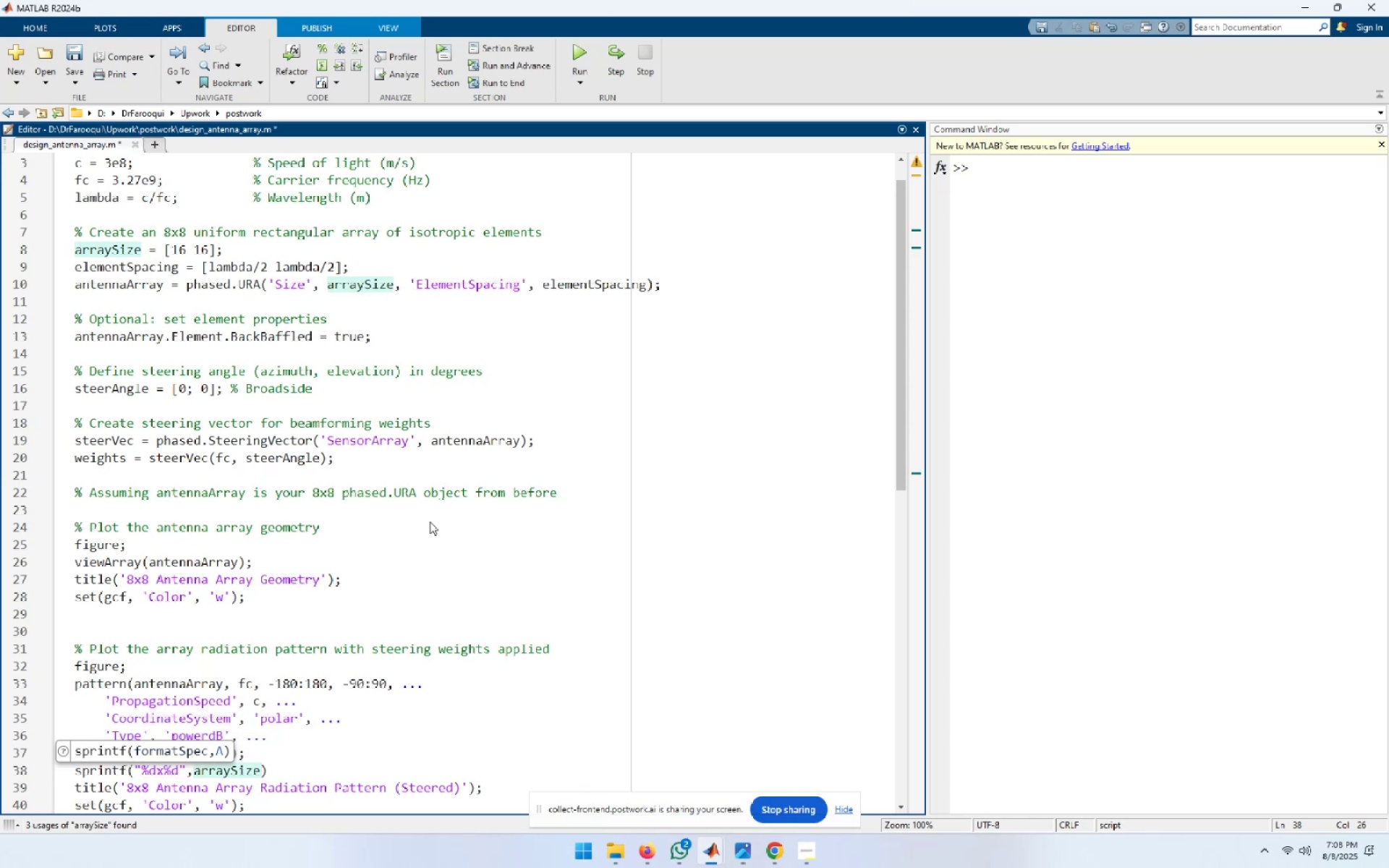 
hold_key(key=ArrowLeft, duration=0.93)
 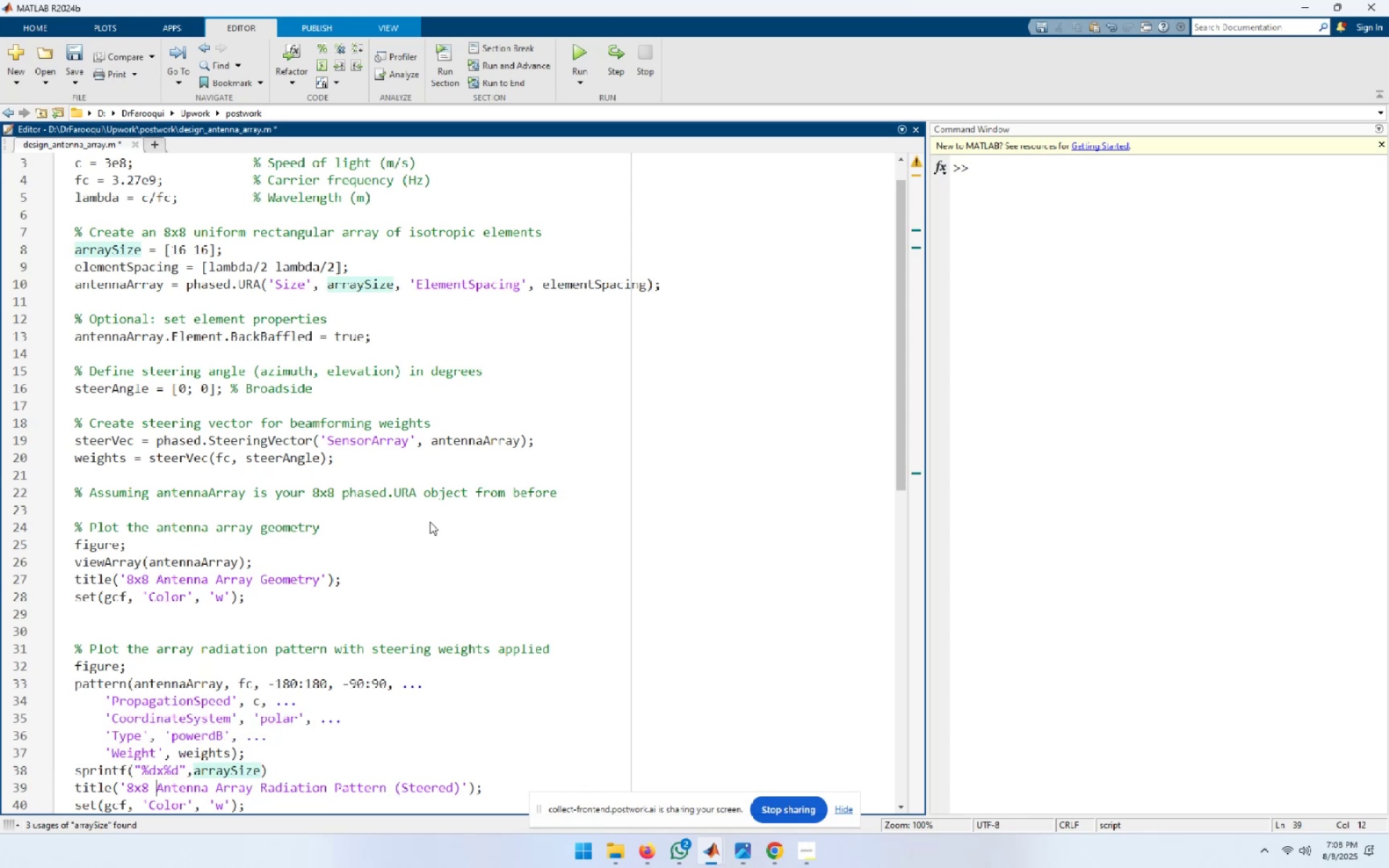 
key(Shift+End)
 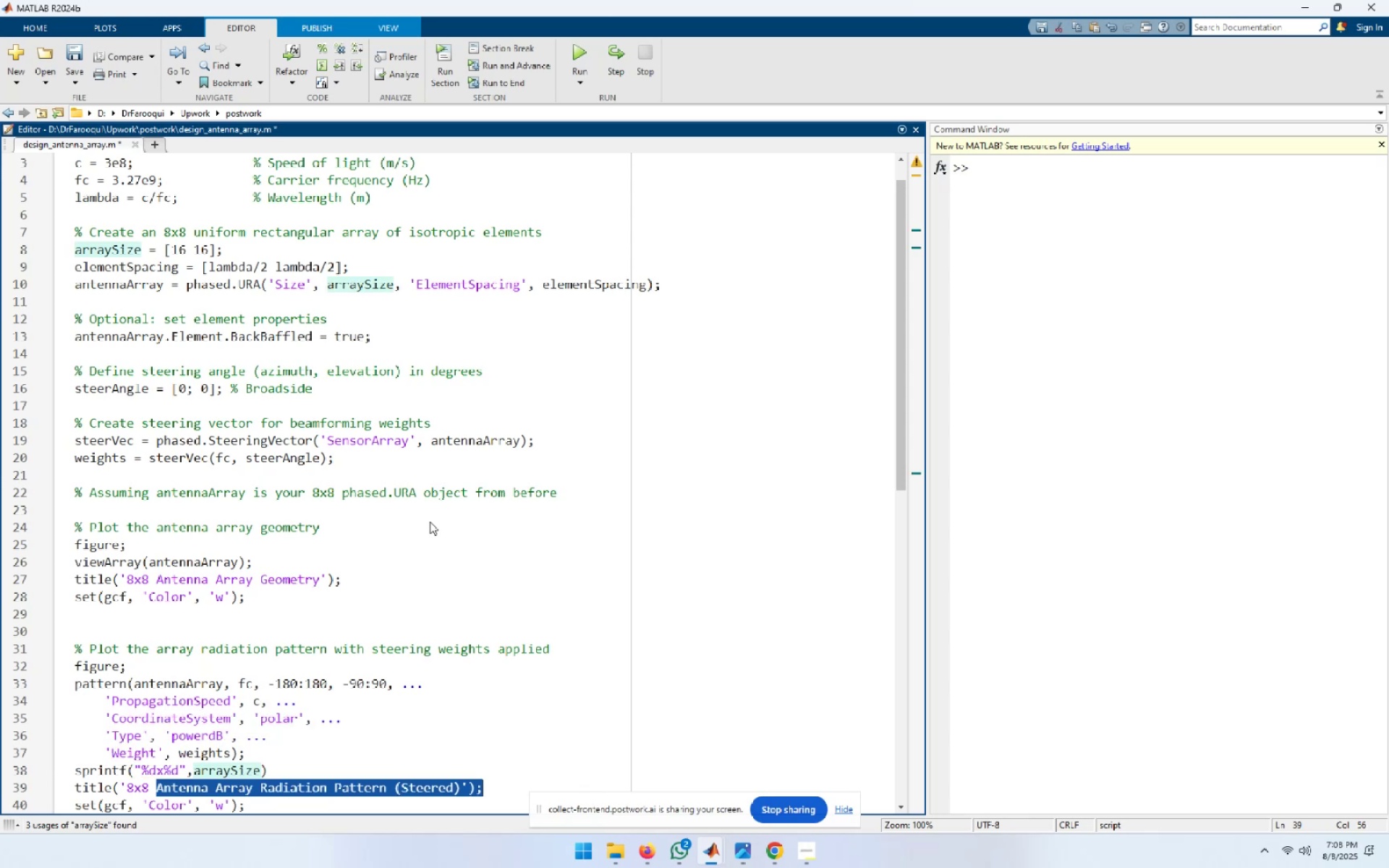 
key(Shift+ArrowLeft)
 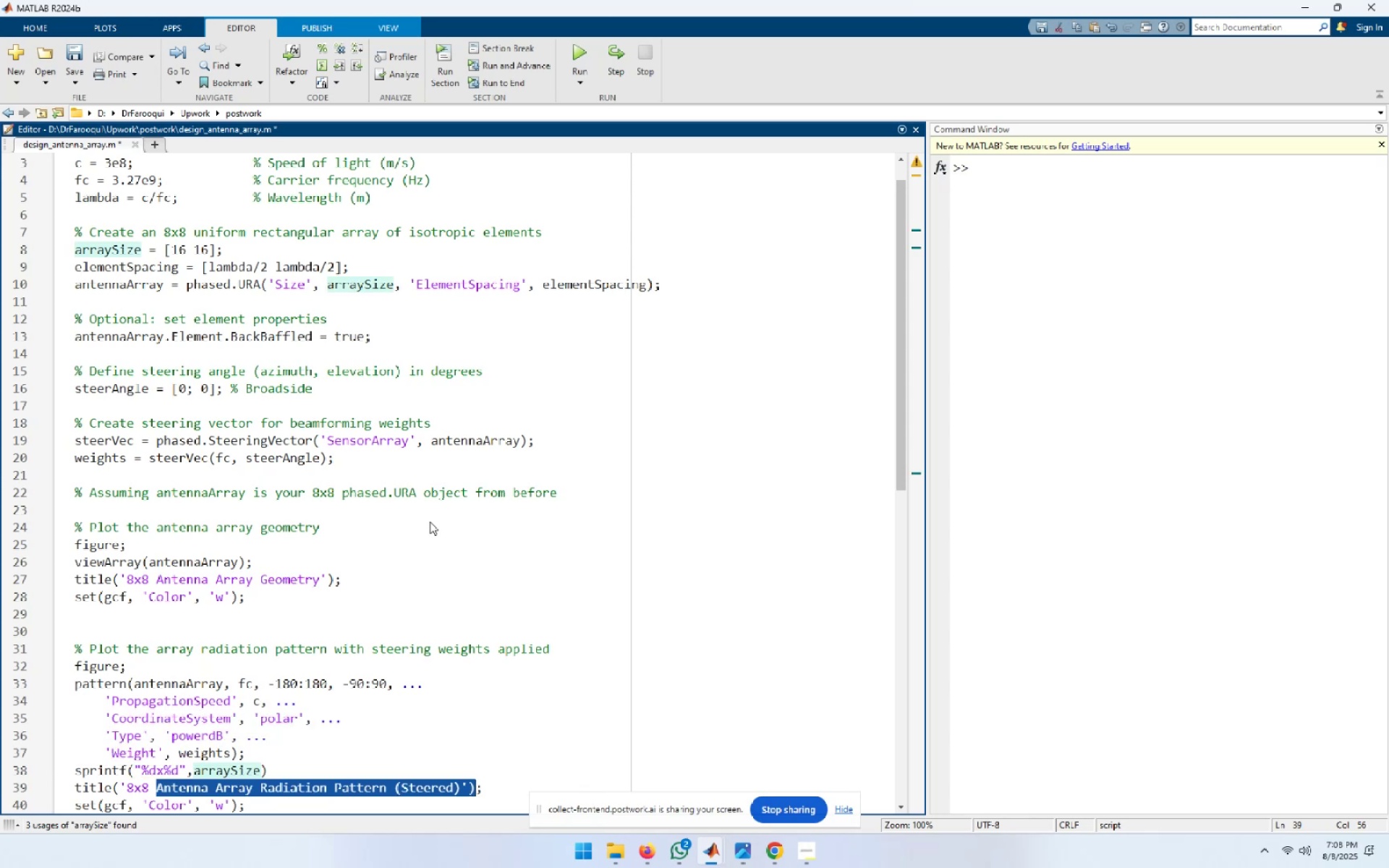 
key(Shift+ArrowLeft)
 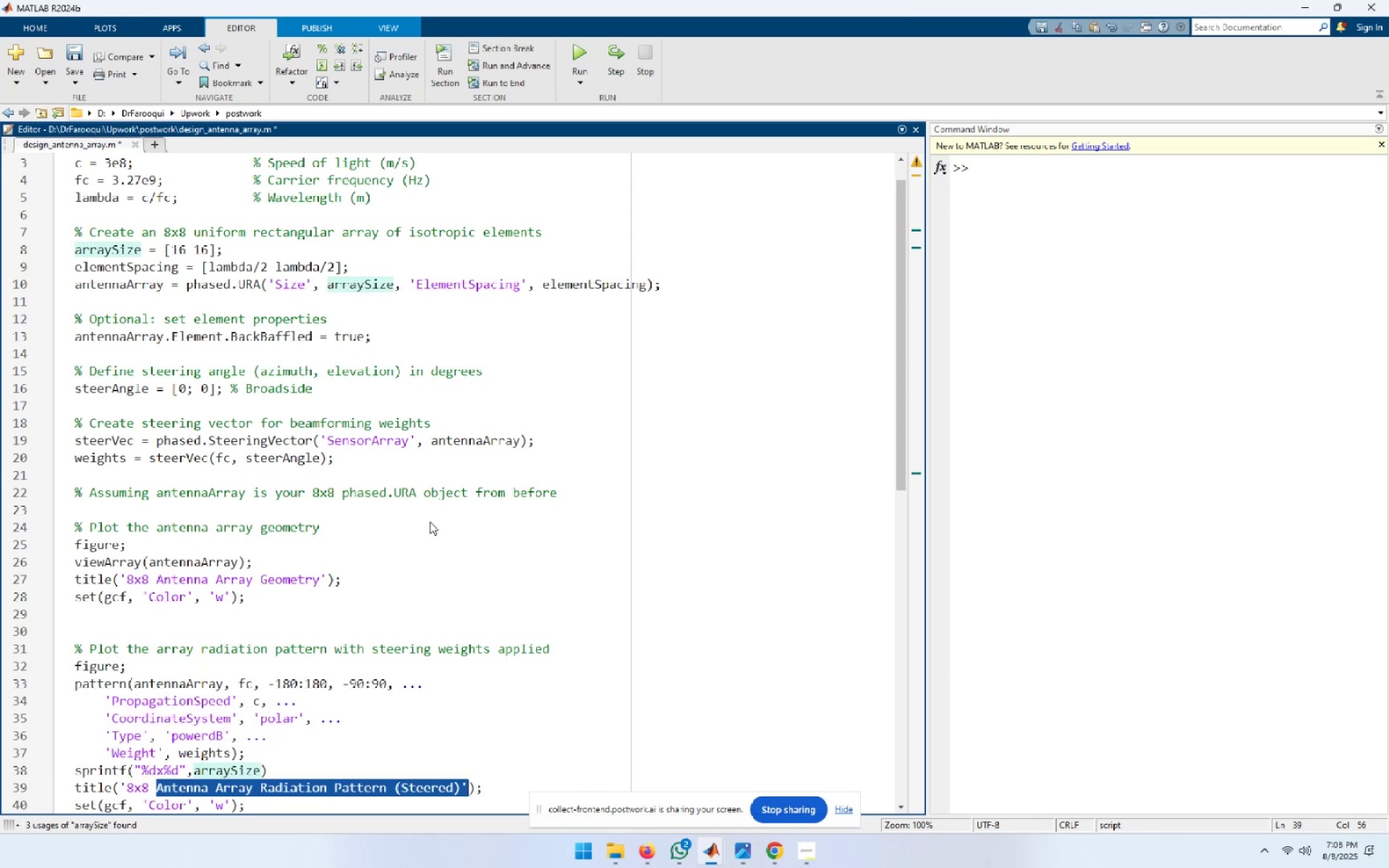 
key(Shift+ArrowLeft)
 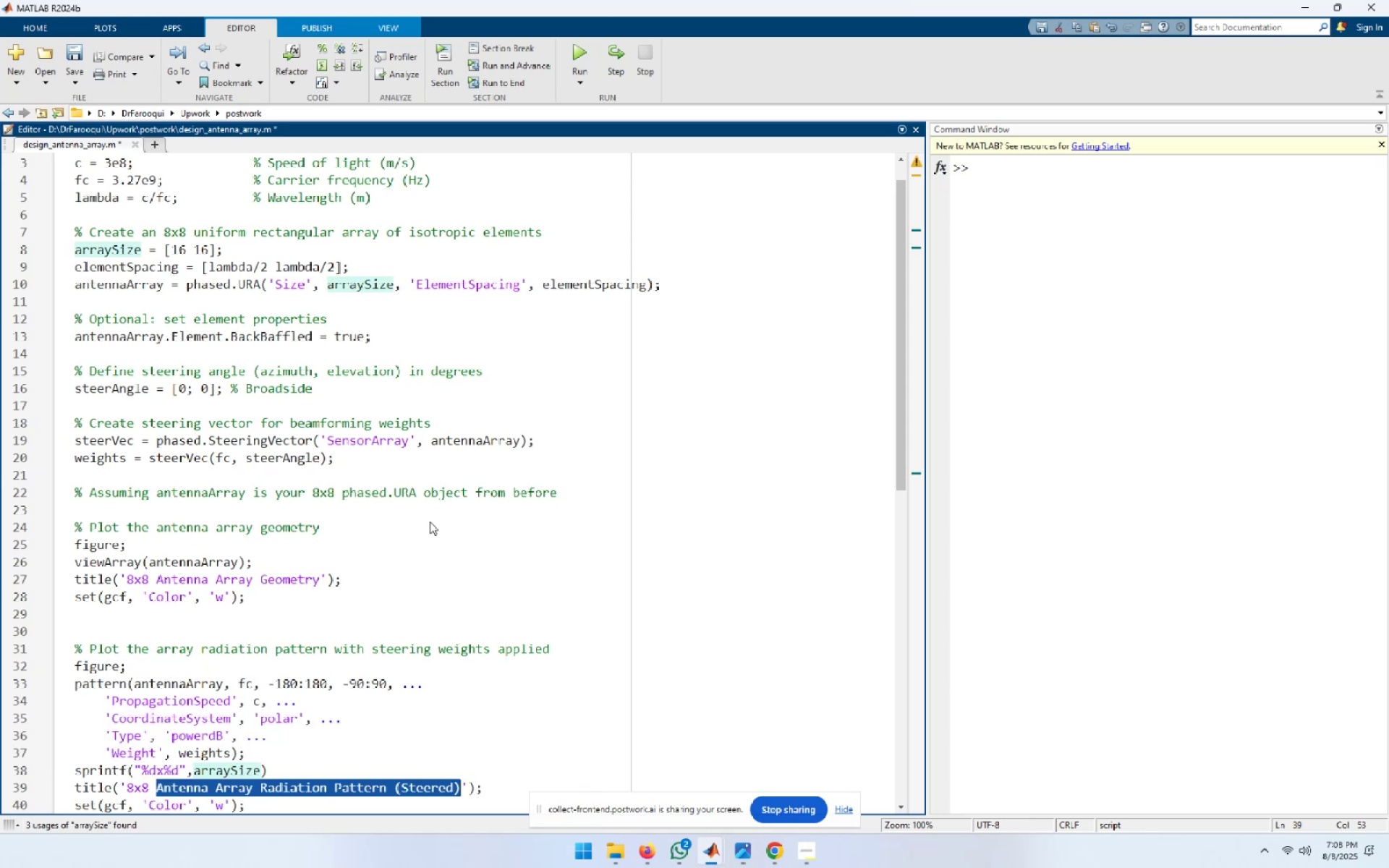 
key(Control+C)
 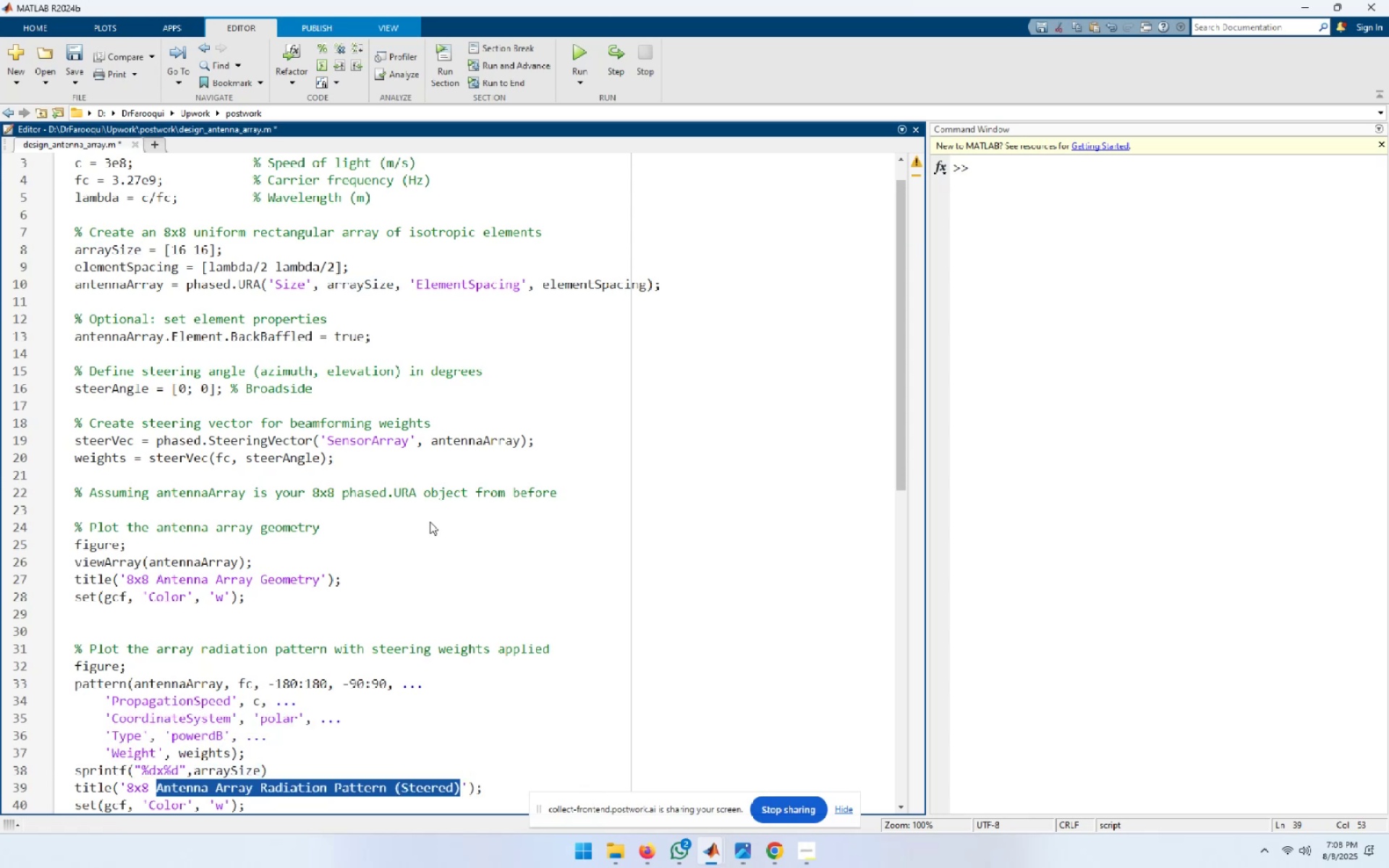 
key(ArrowUp)
 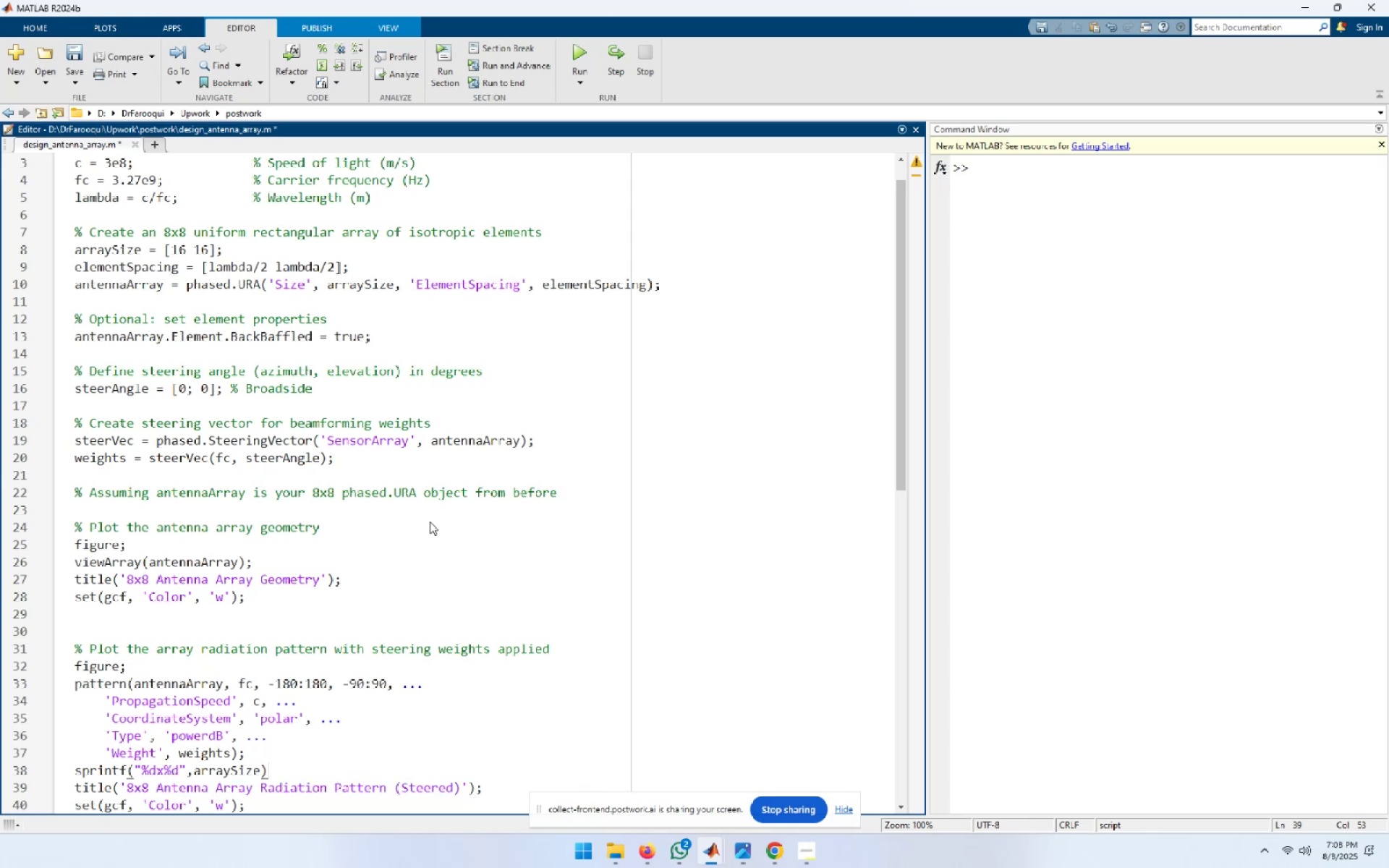 
hold_key(key=ArrowLeft, duration=0.85)
 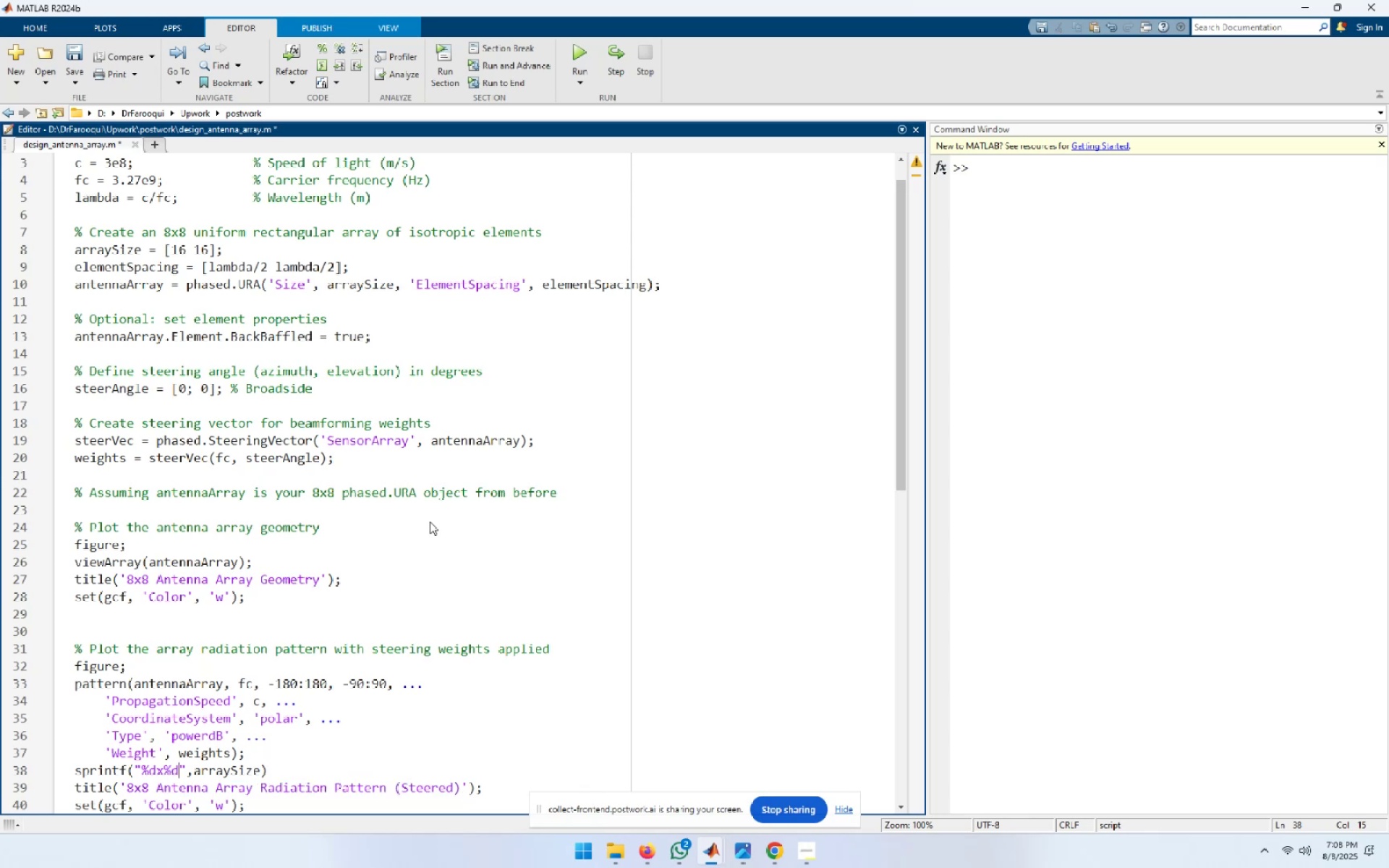 
key(Space)
 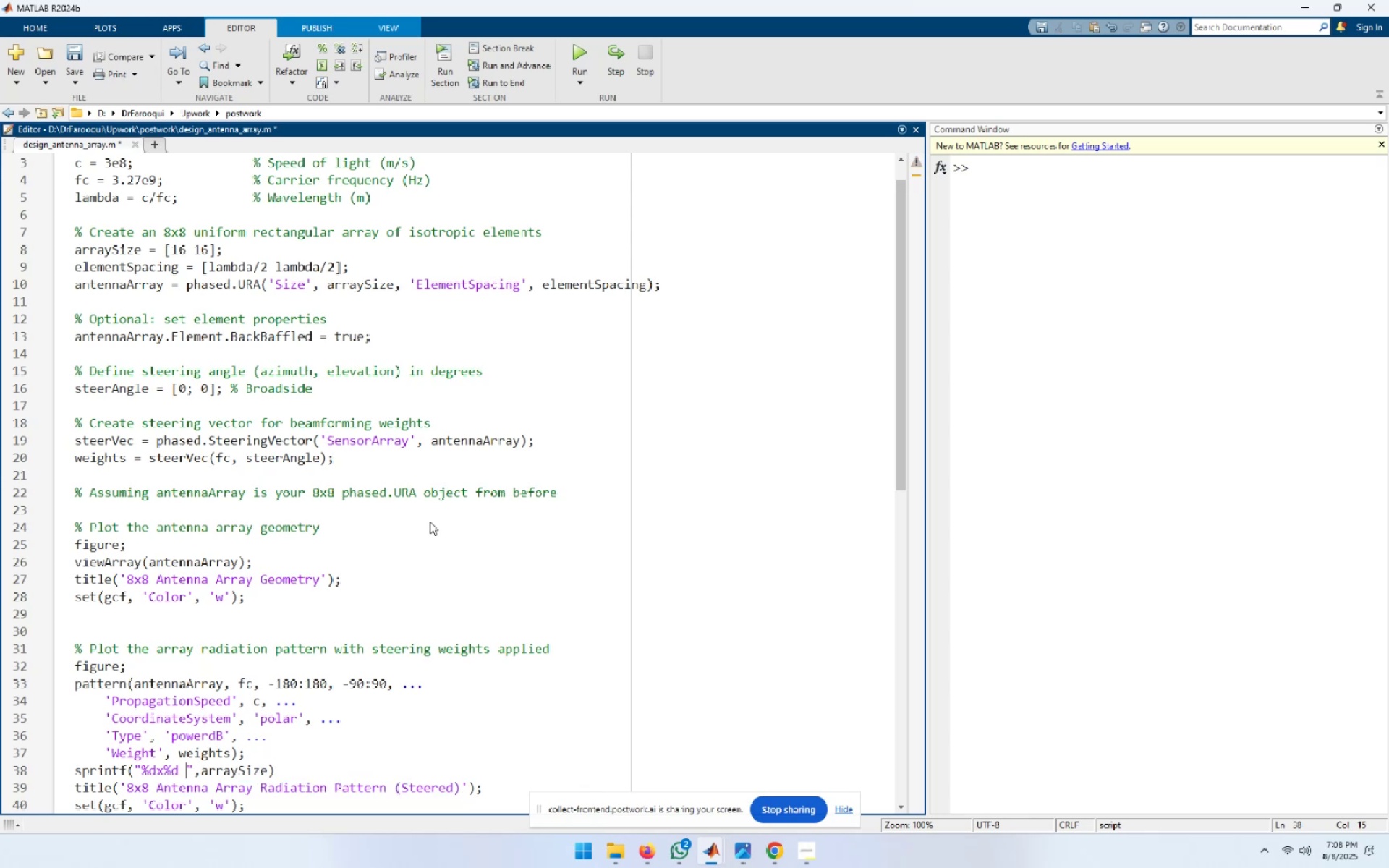 
key(Control+ControlLeft)
 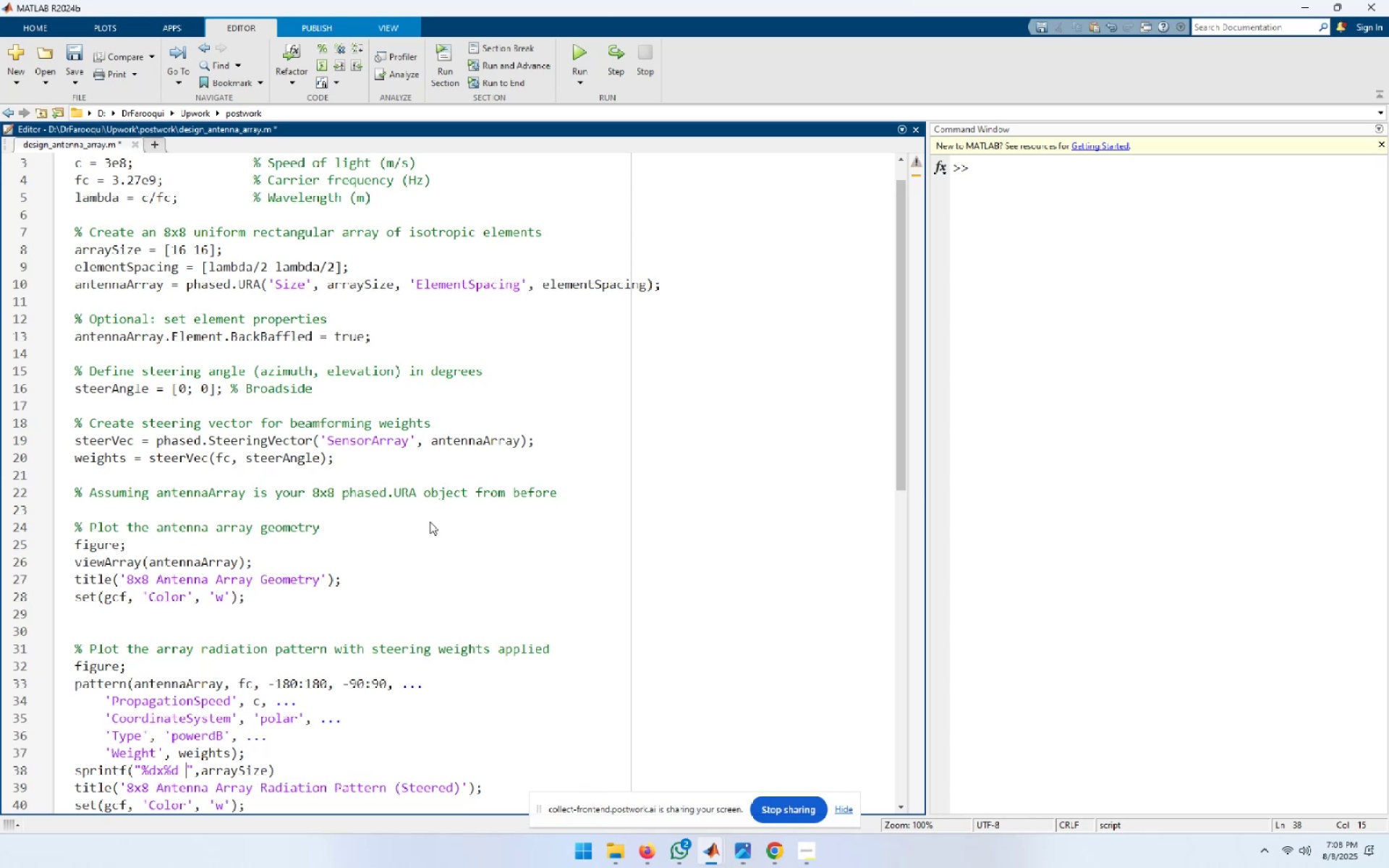 
key(Control+V)
 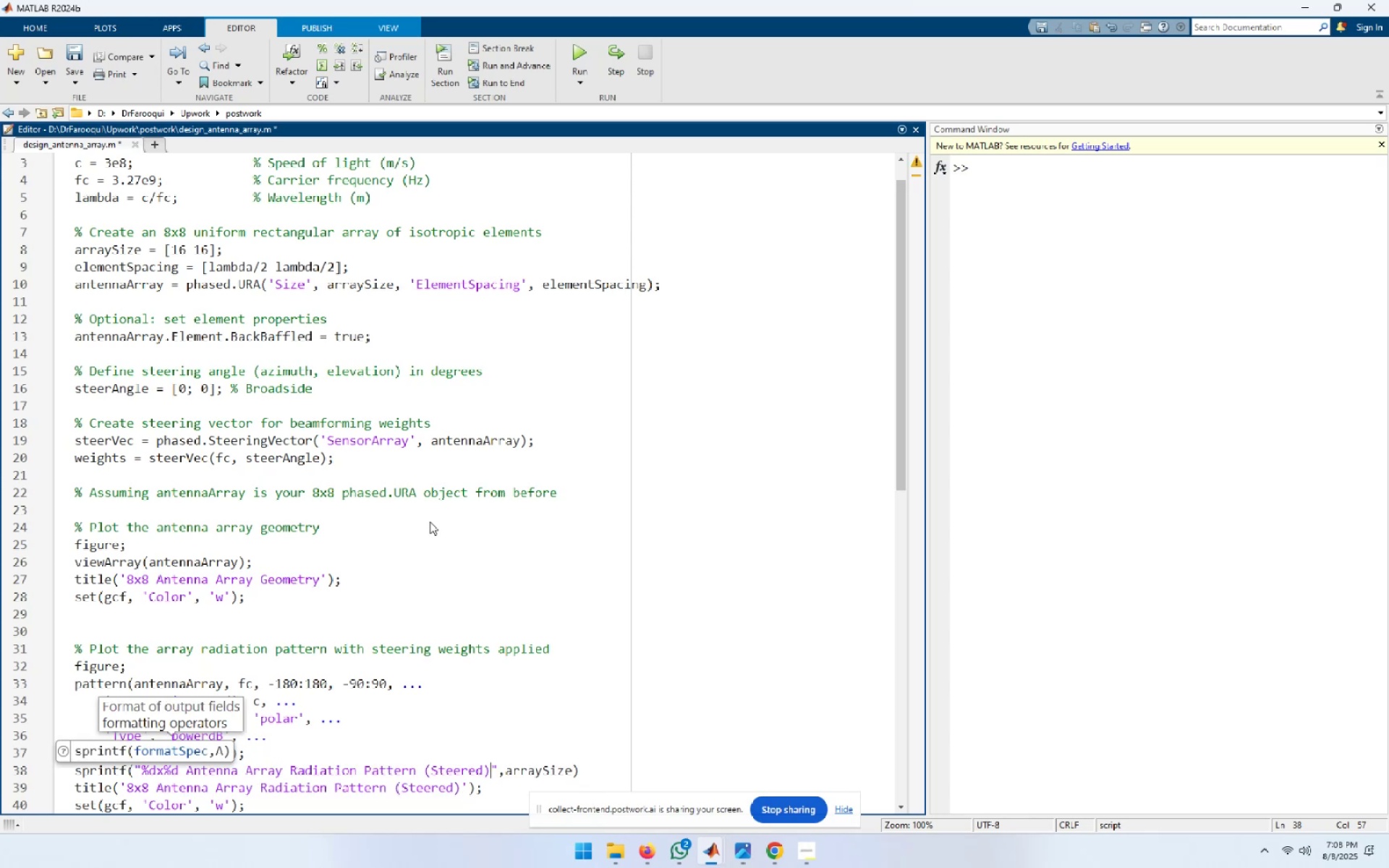 
key(ArrowDown)
 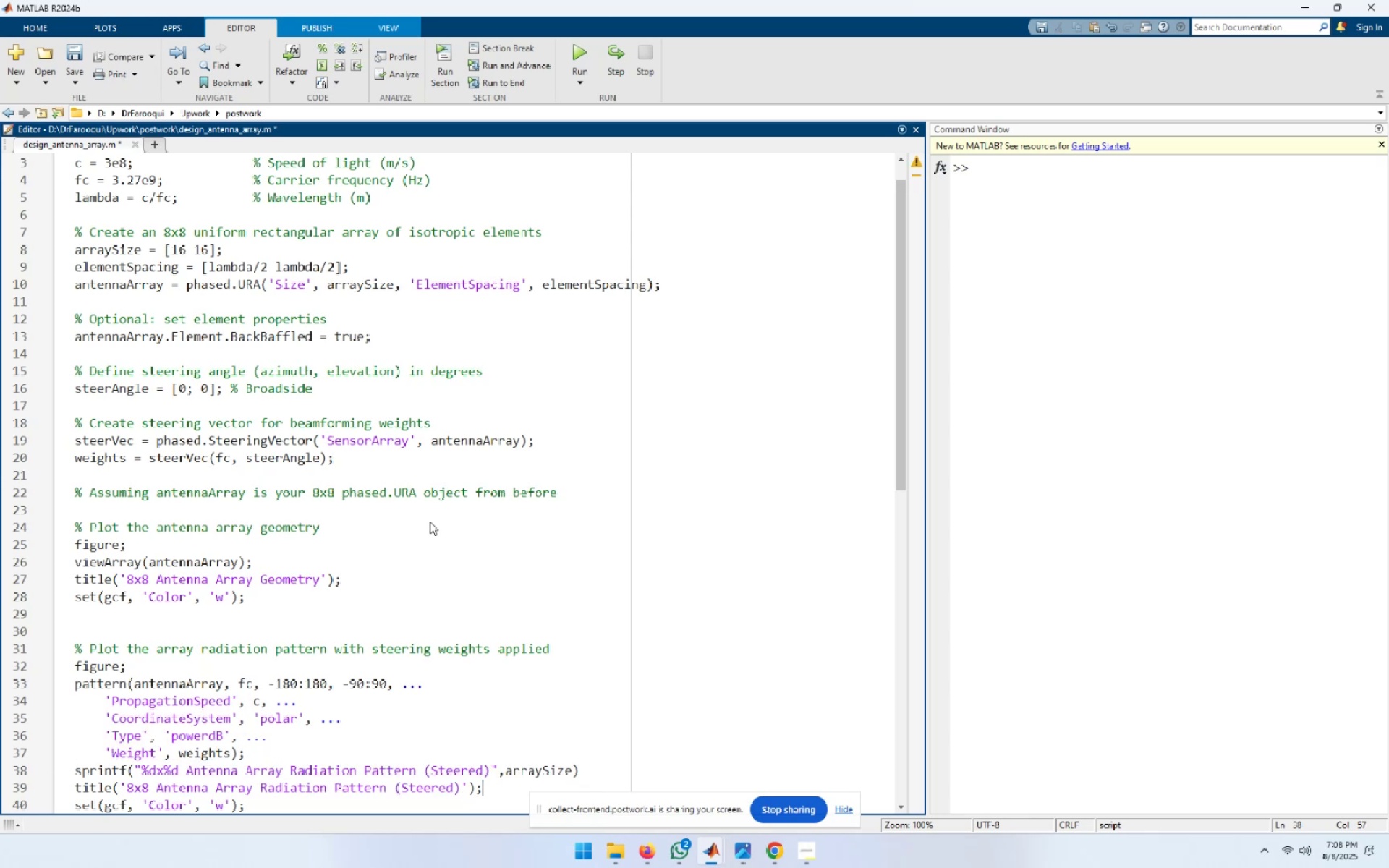 
key(ArrowUp)
 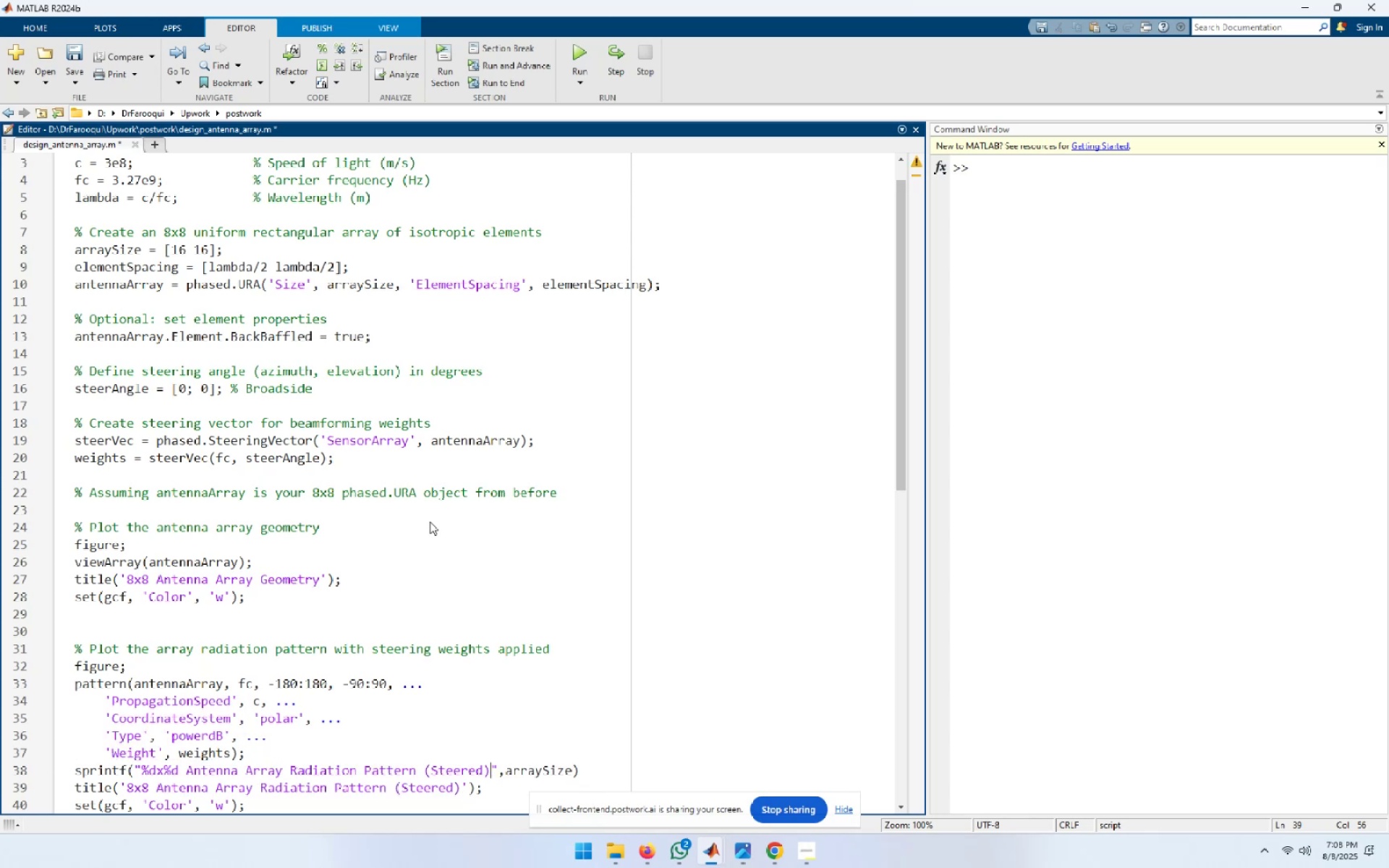 
type([Home]title([End]))
 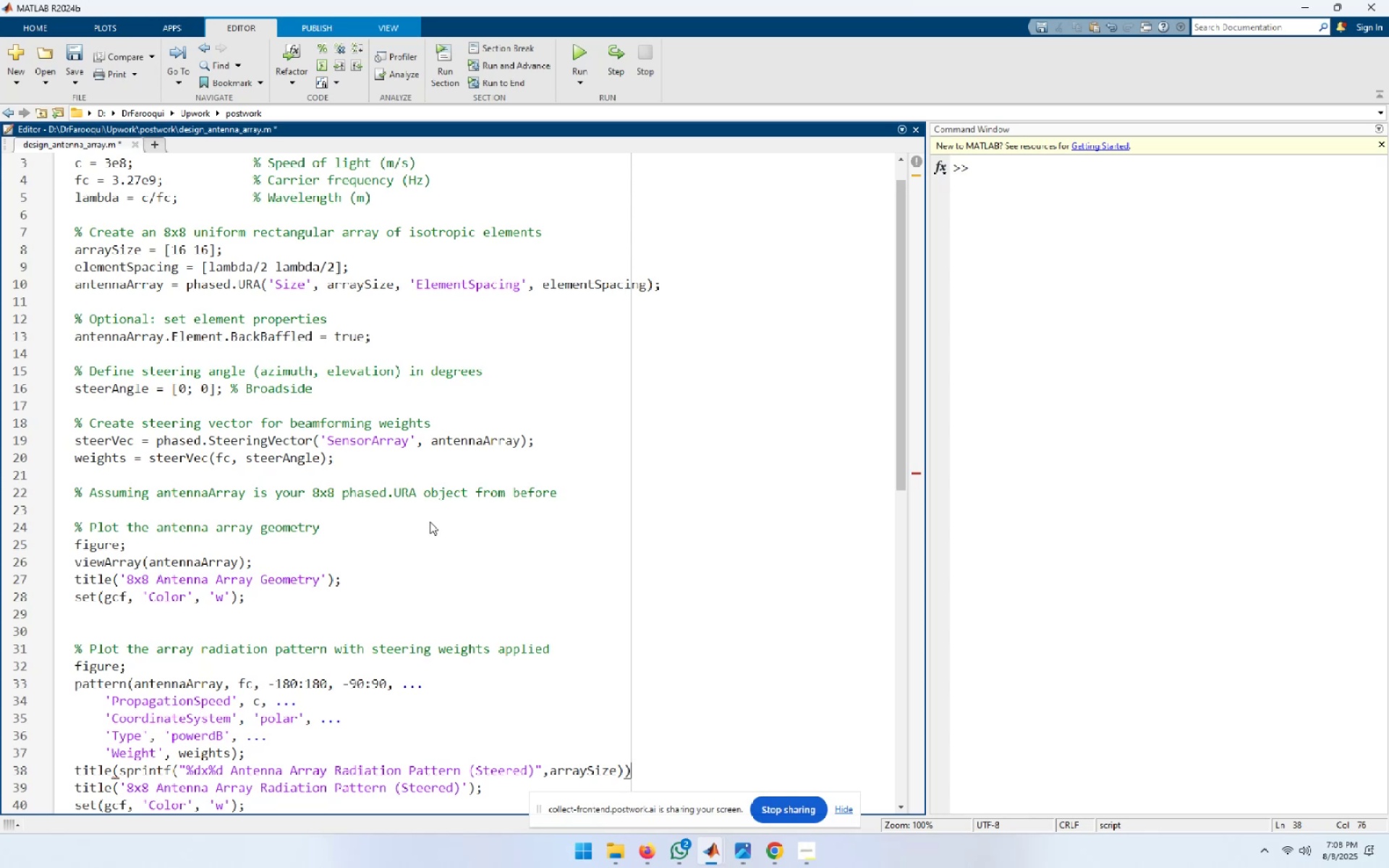 
key(ArrowDown)
 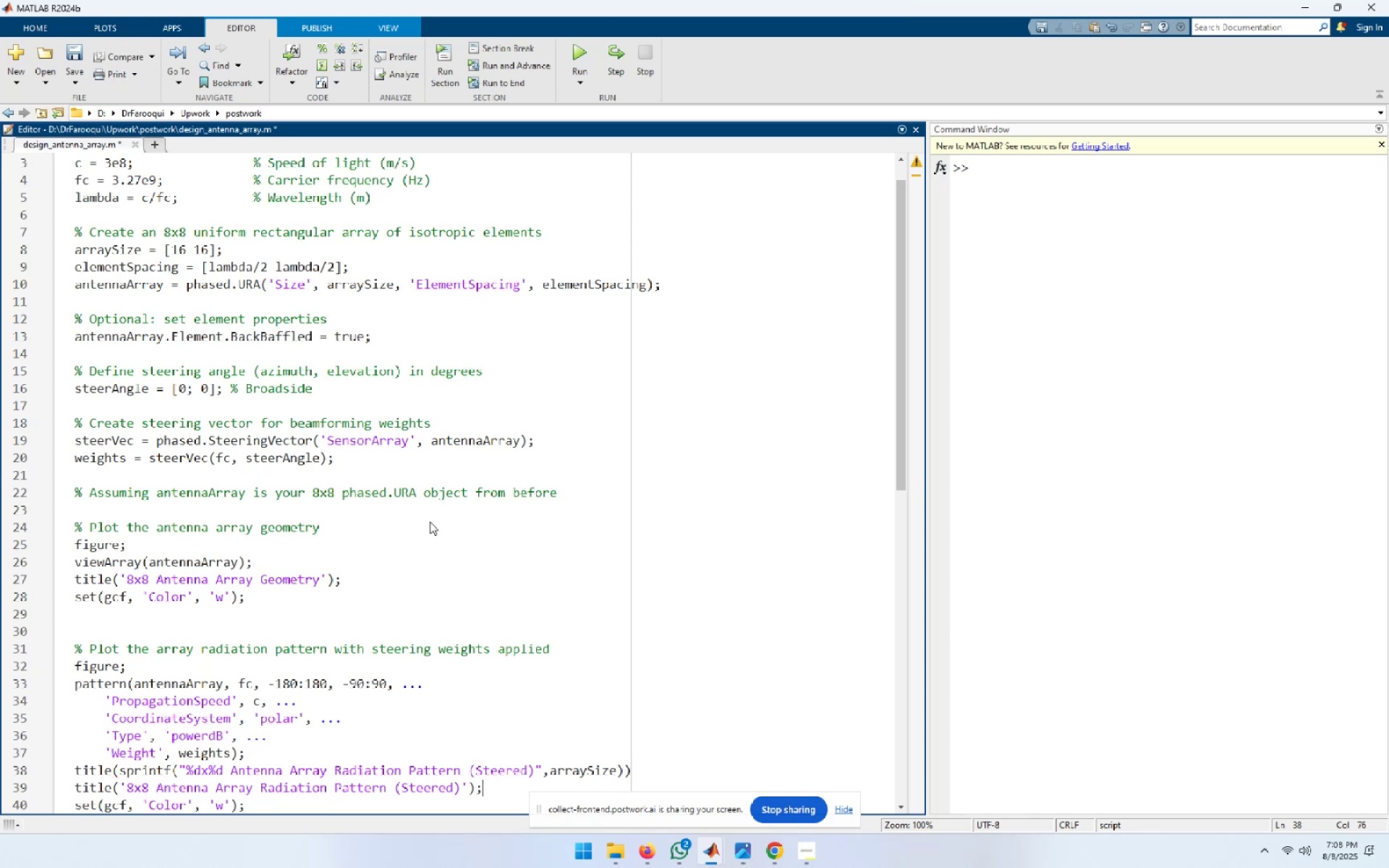 
key(Home)
 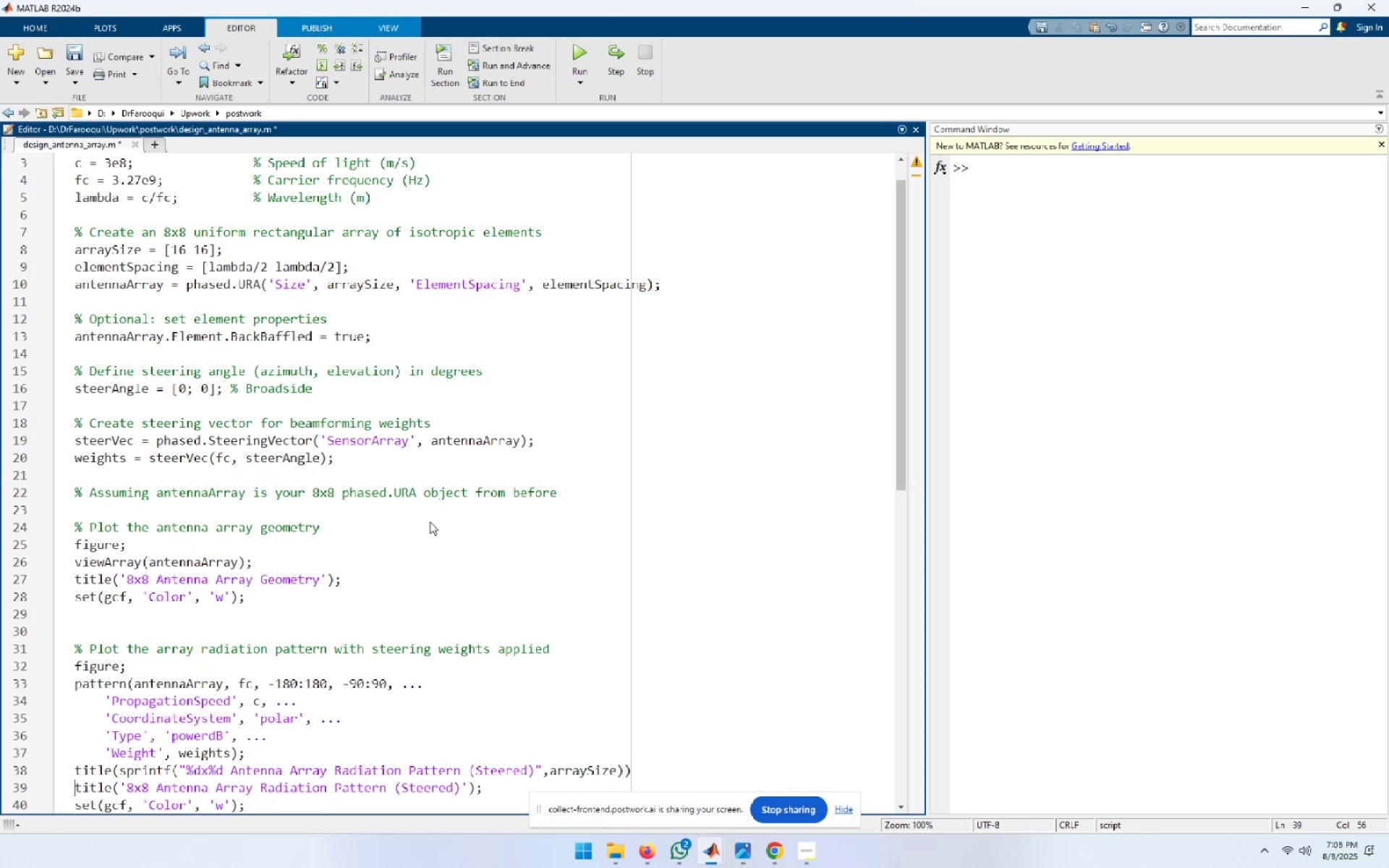 
key(Shift+End)
 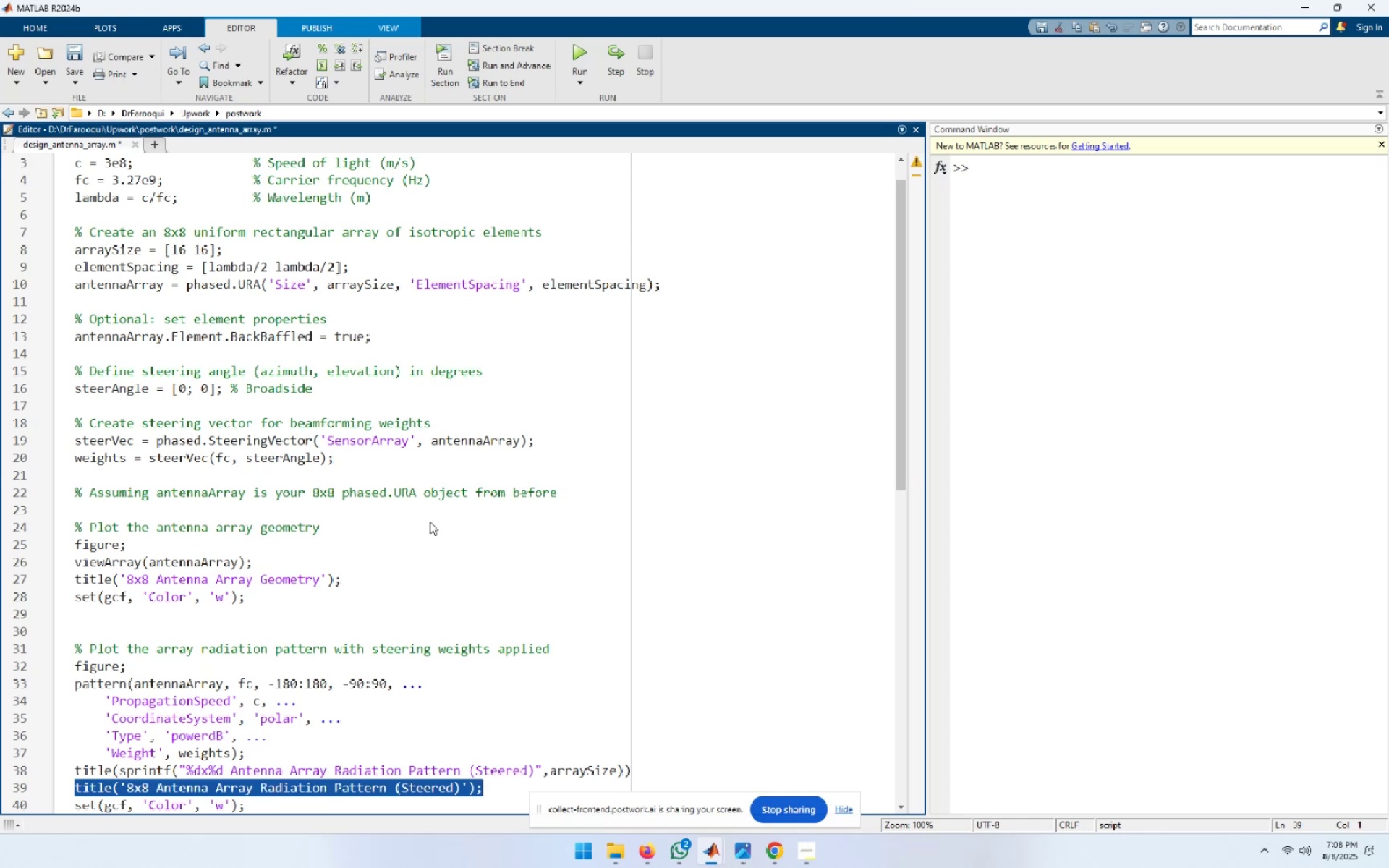 
key(Delete)
 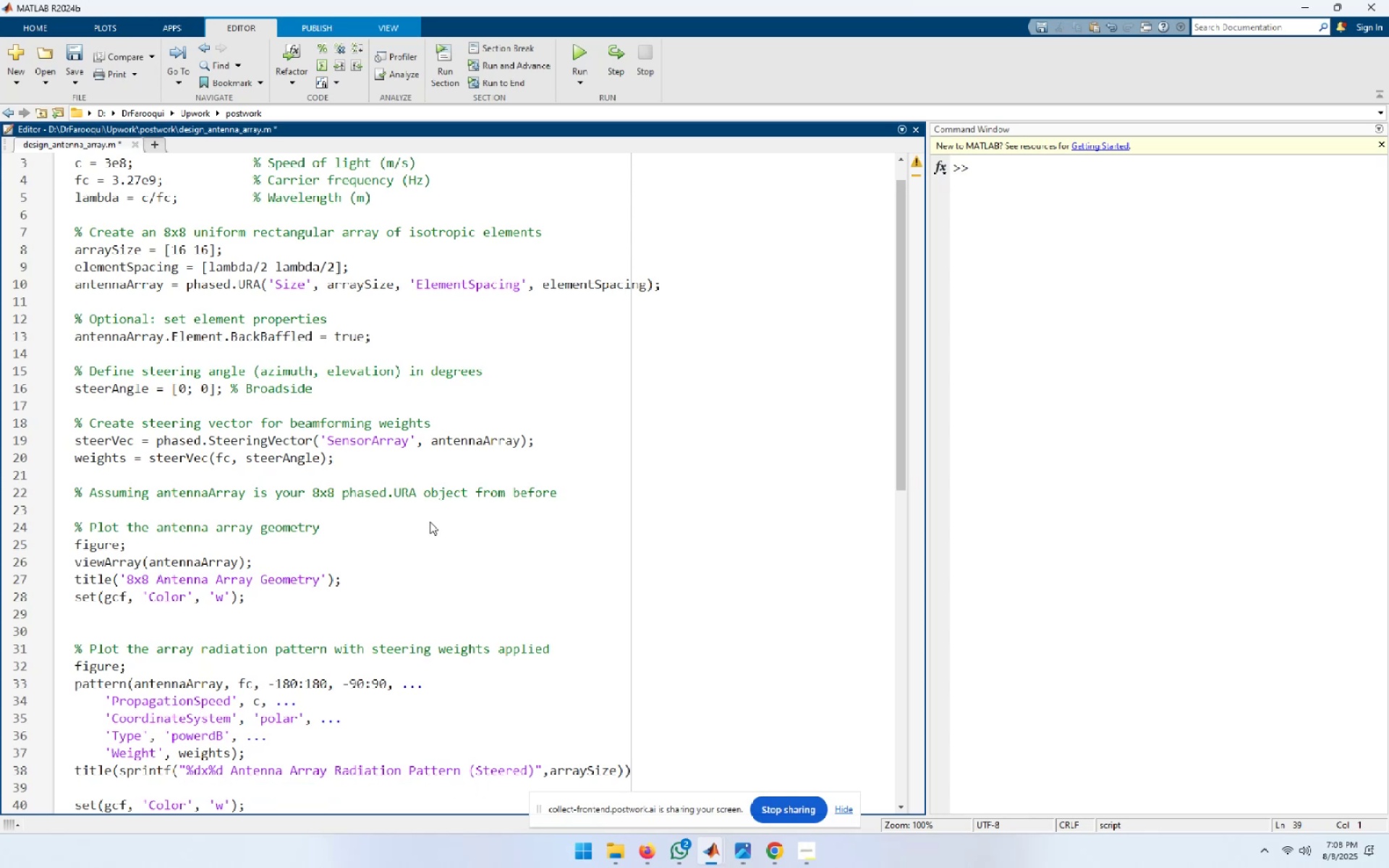 
key(ArrowUp)
 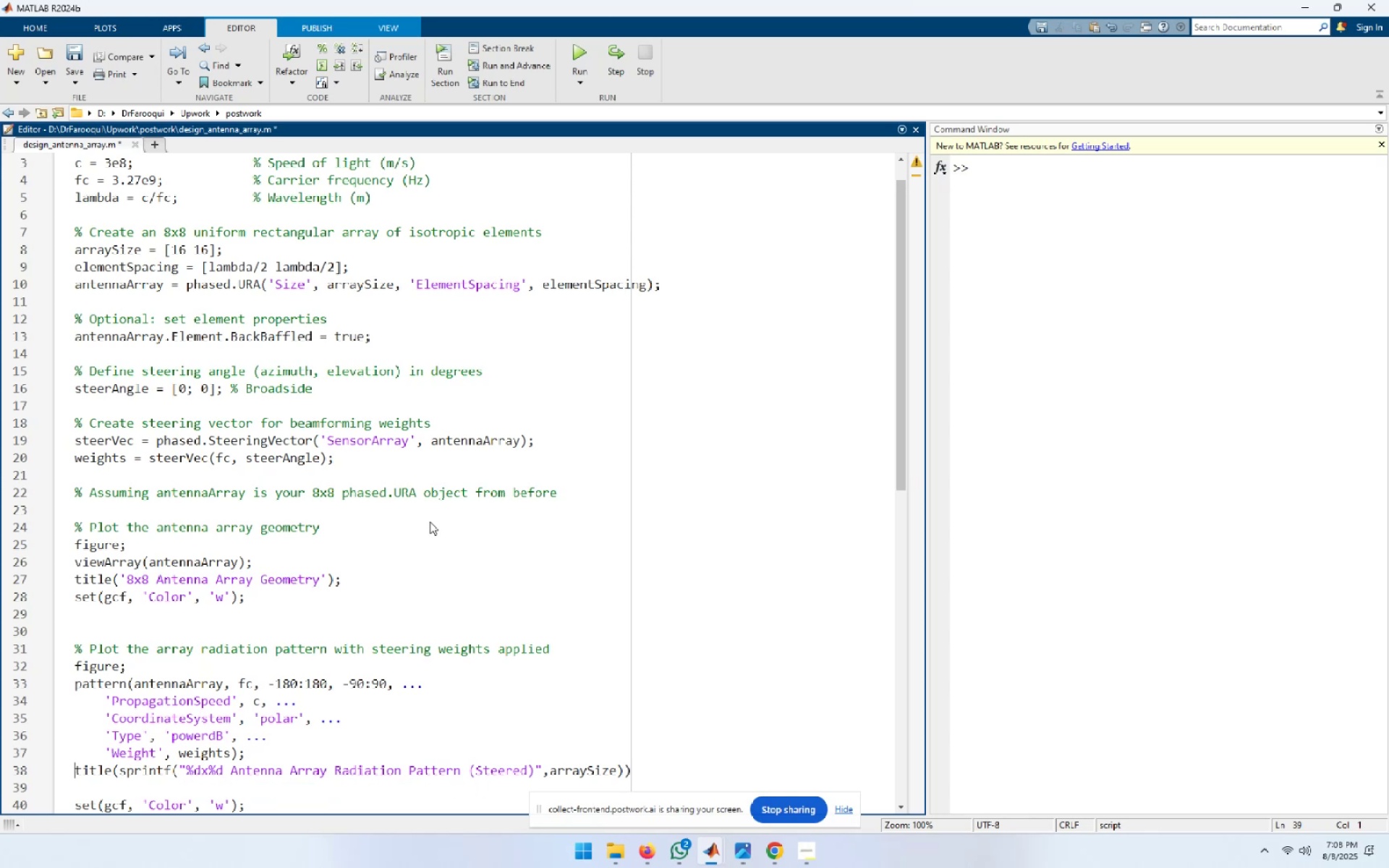 
key(End)
 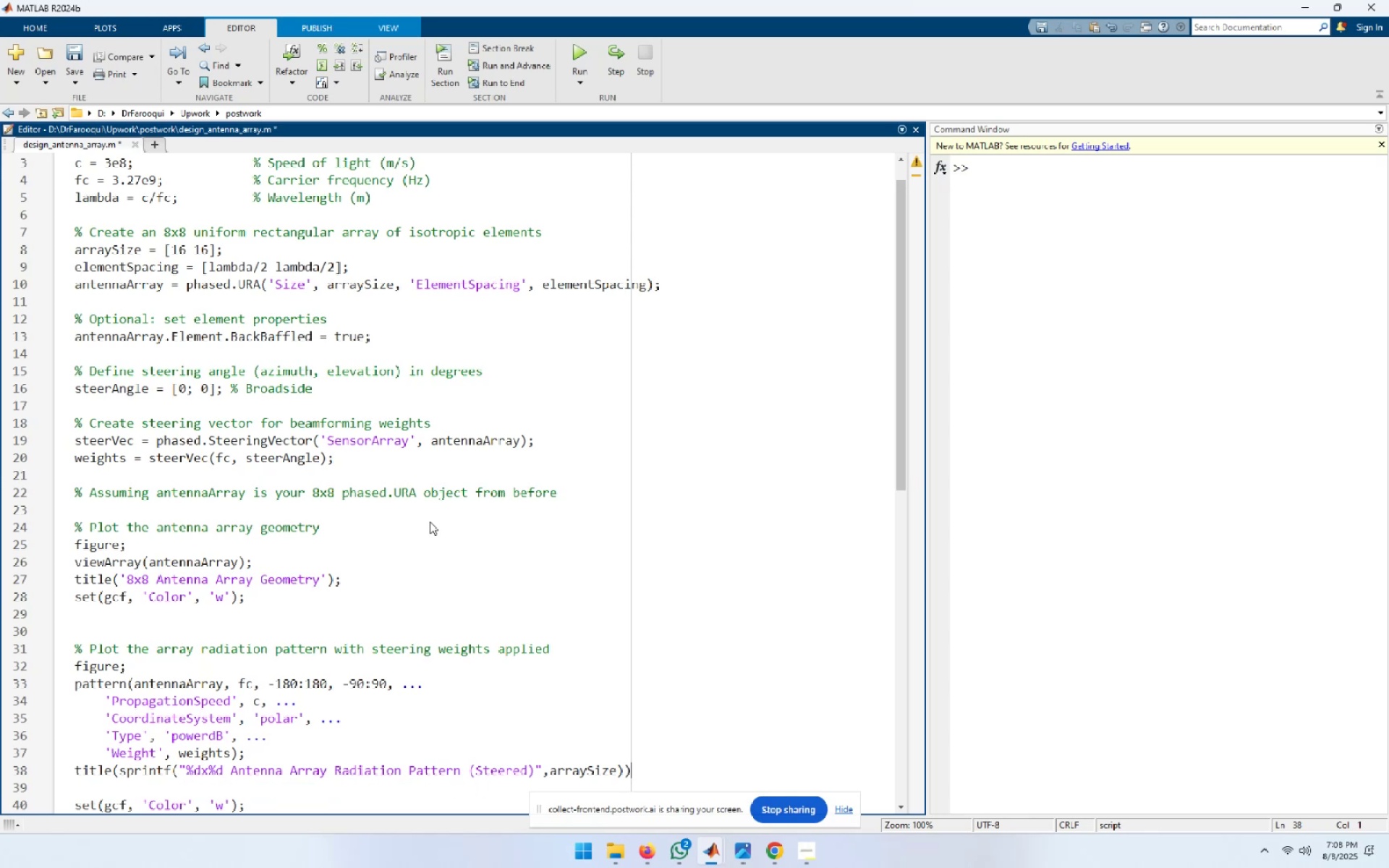 
key(Delete)
 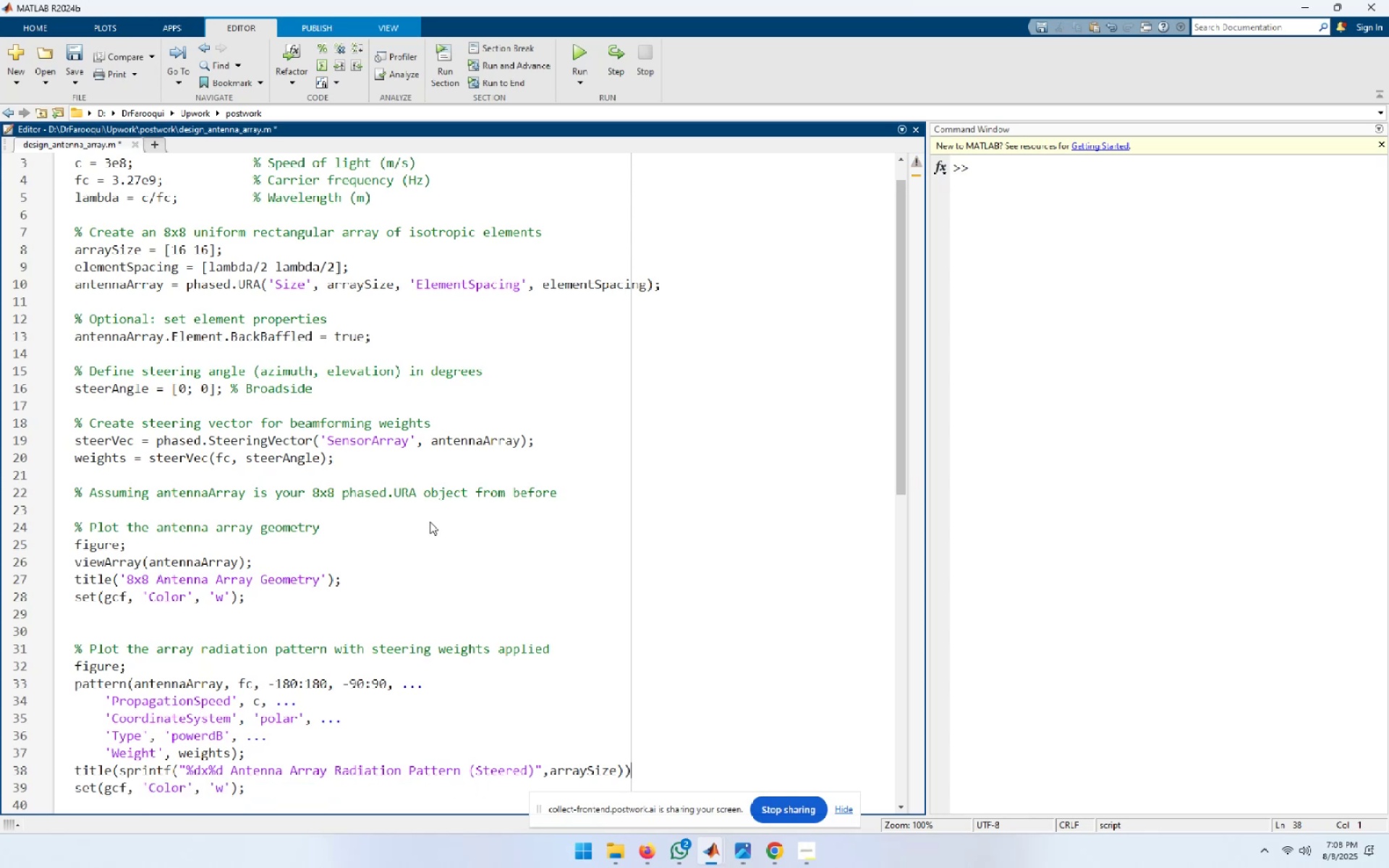 
hold_key(key=ArrowDown, duration=0.97)
 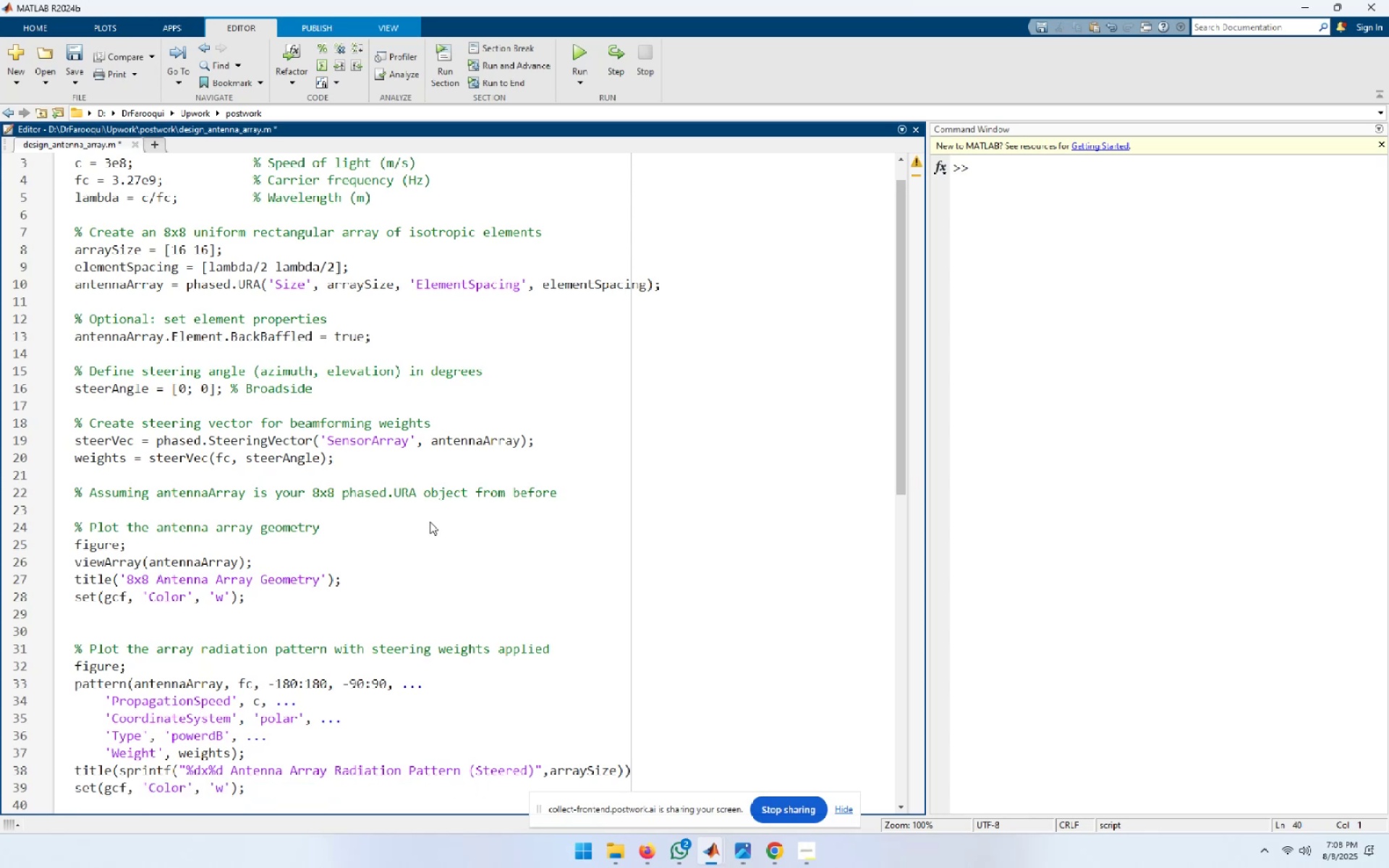 
key(ArrowUp)
 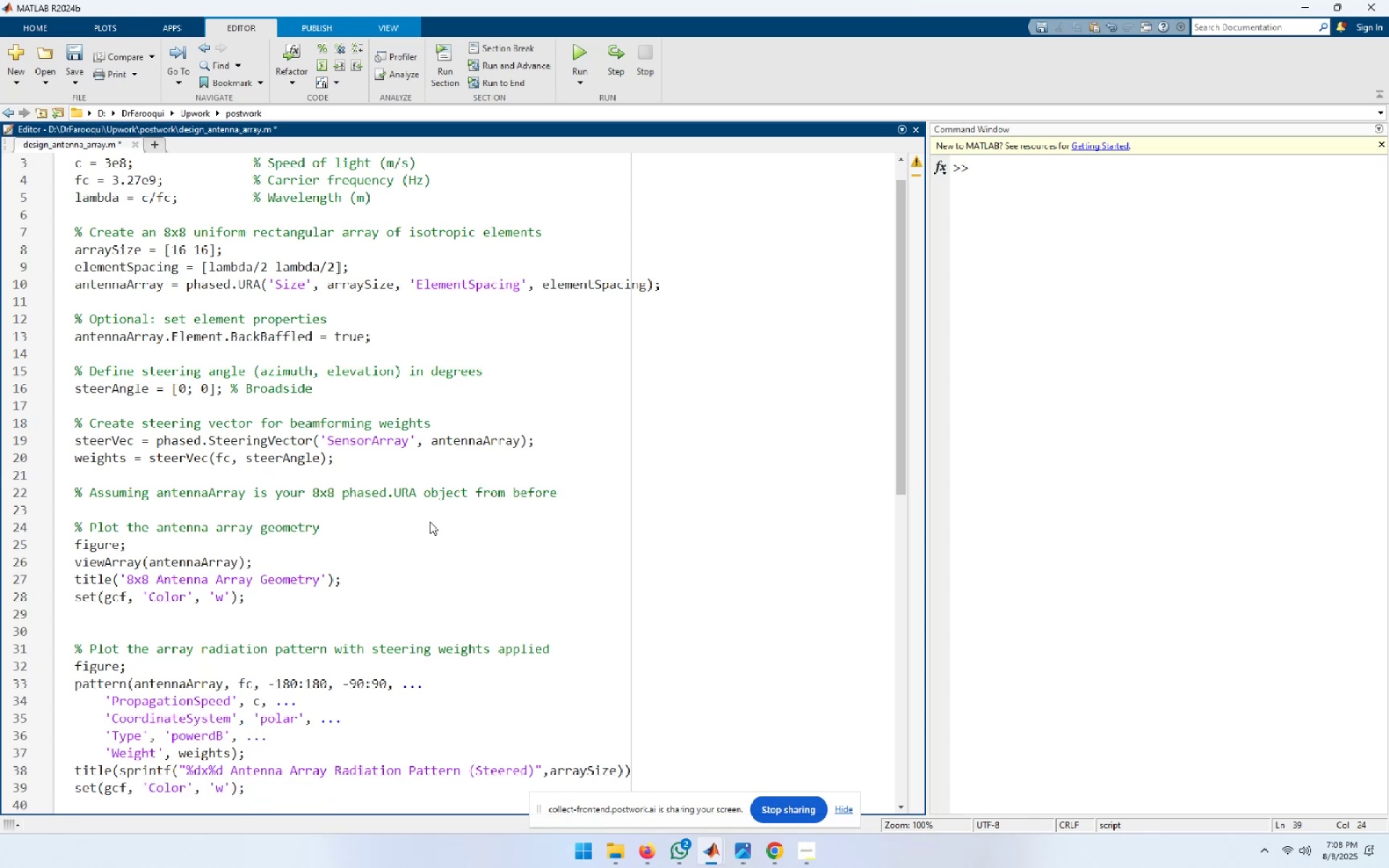 
key(ArrowDown)
 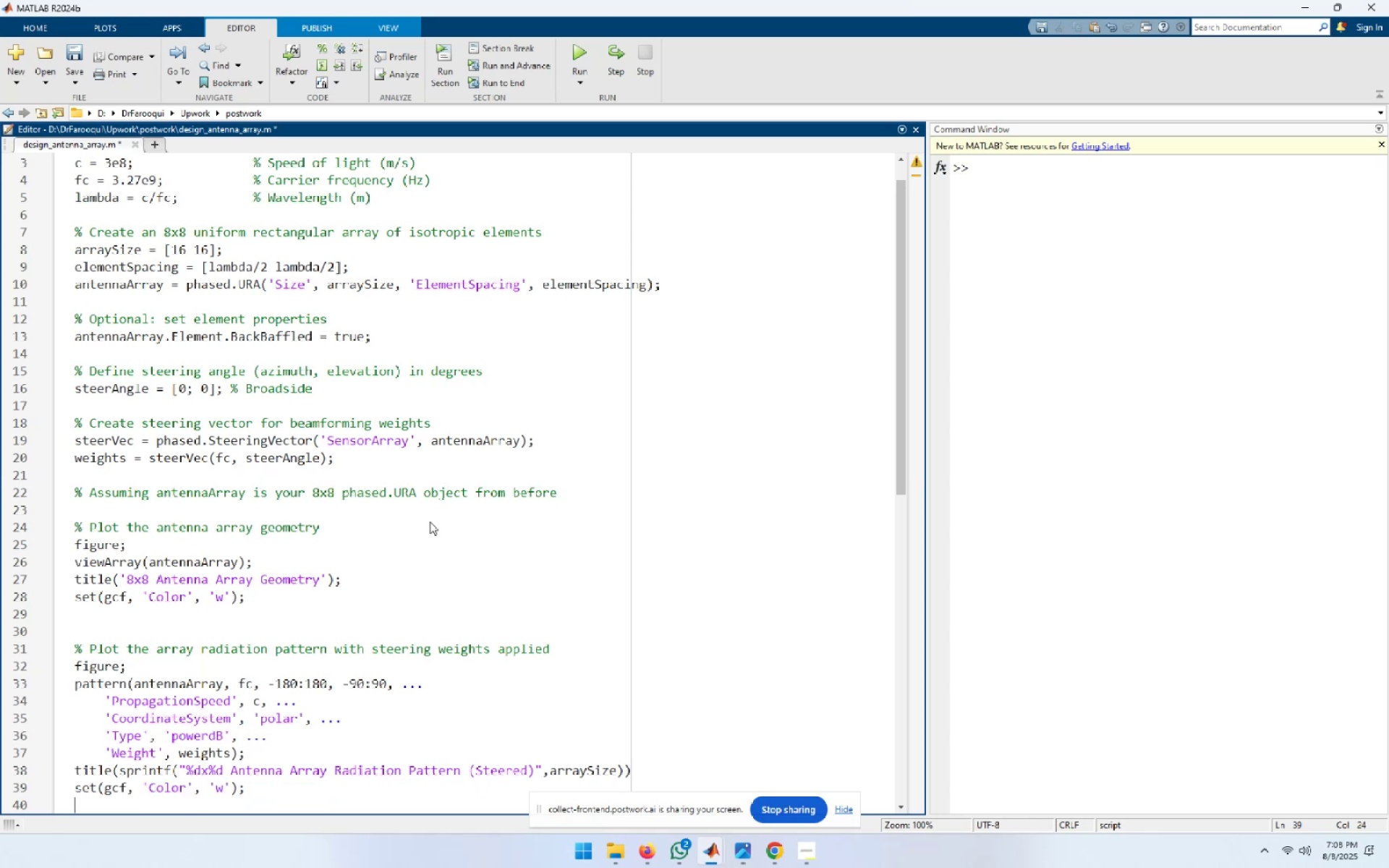 
key(ArrowUp)
 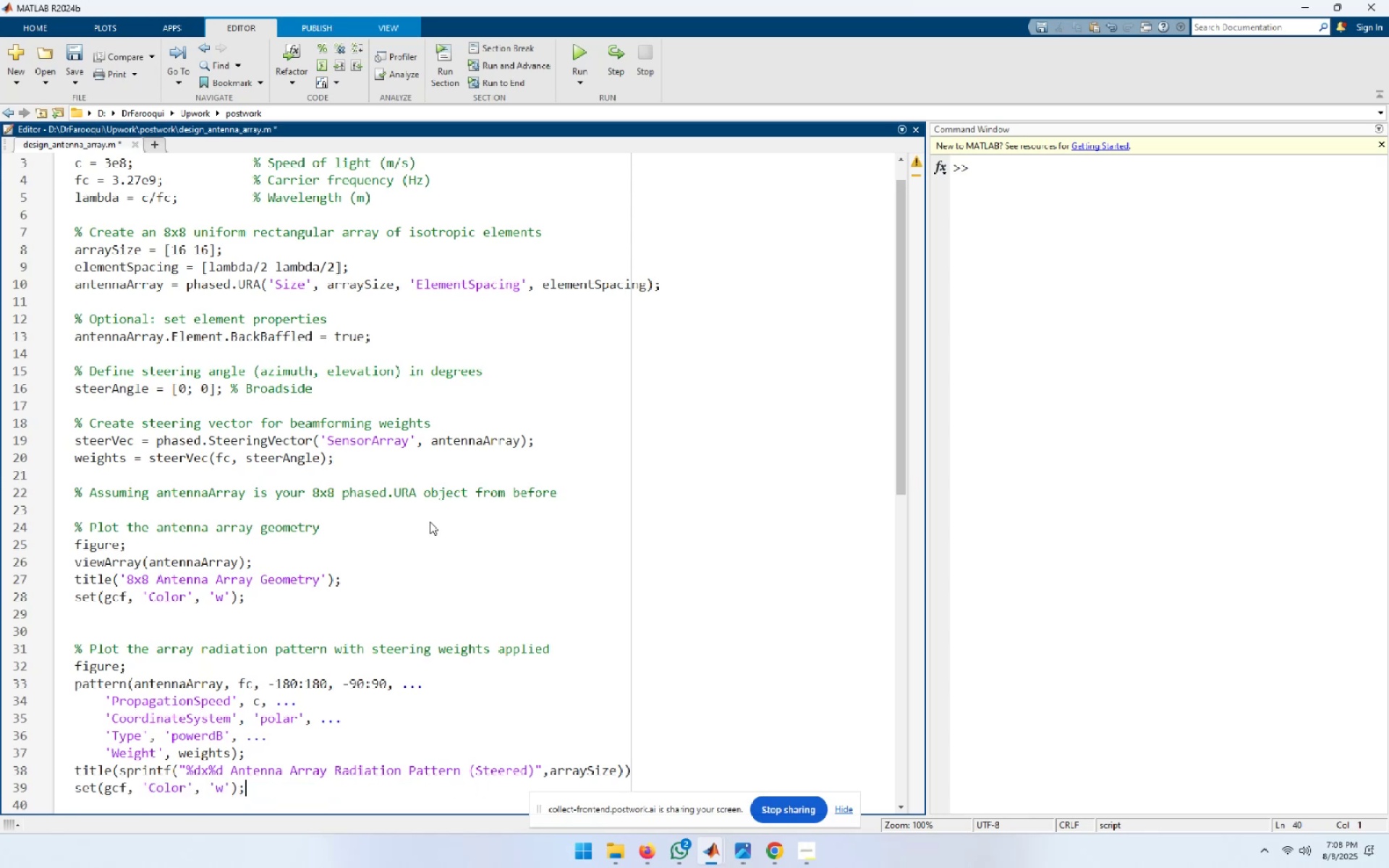 
key(ArrowUp)
 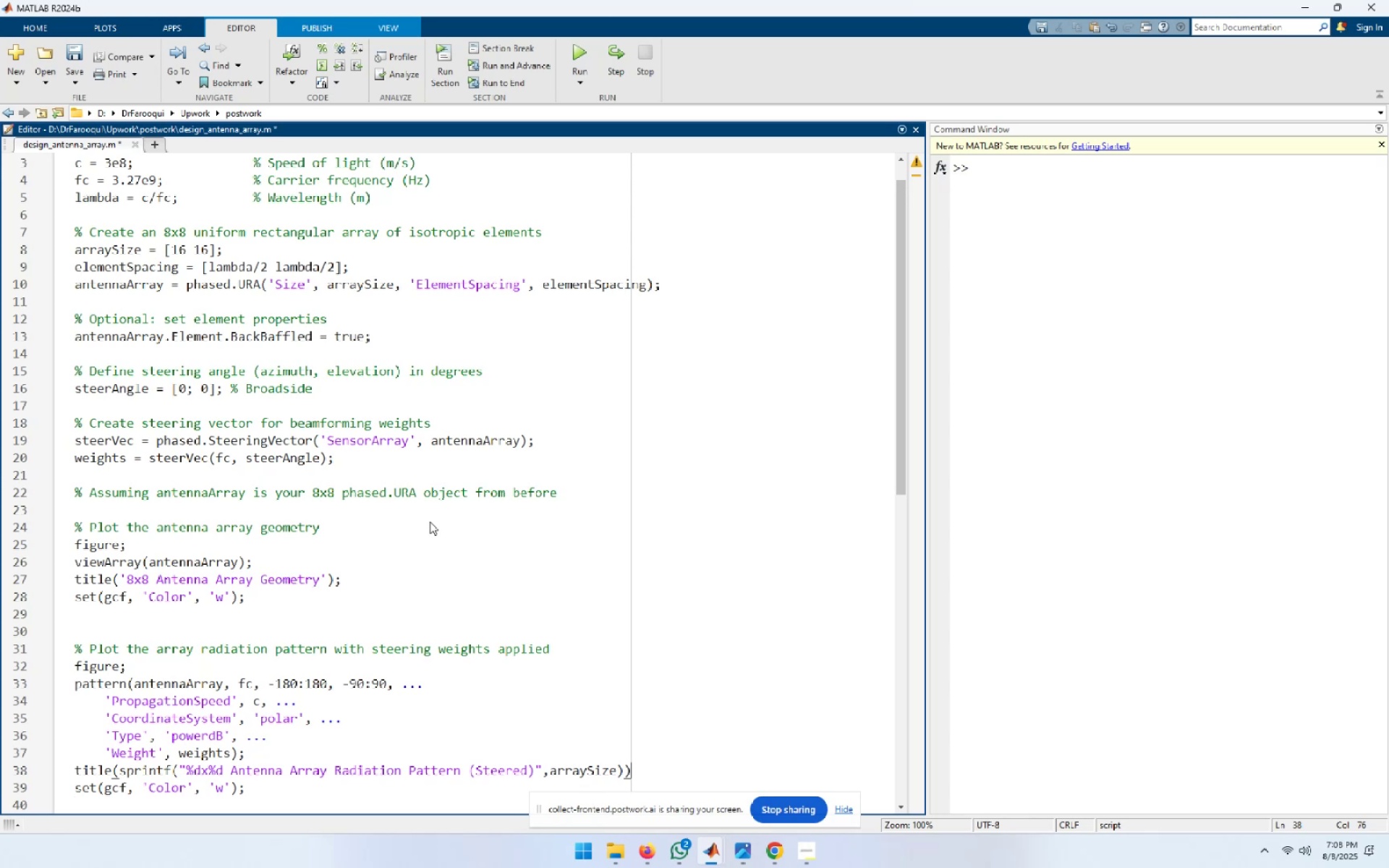 
key(Home)
 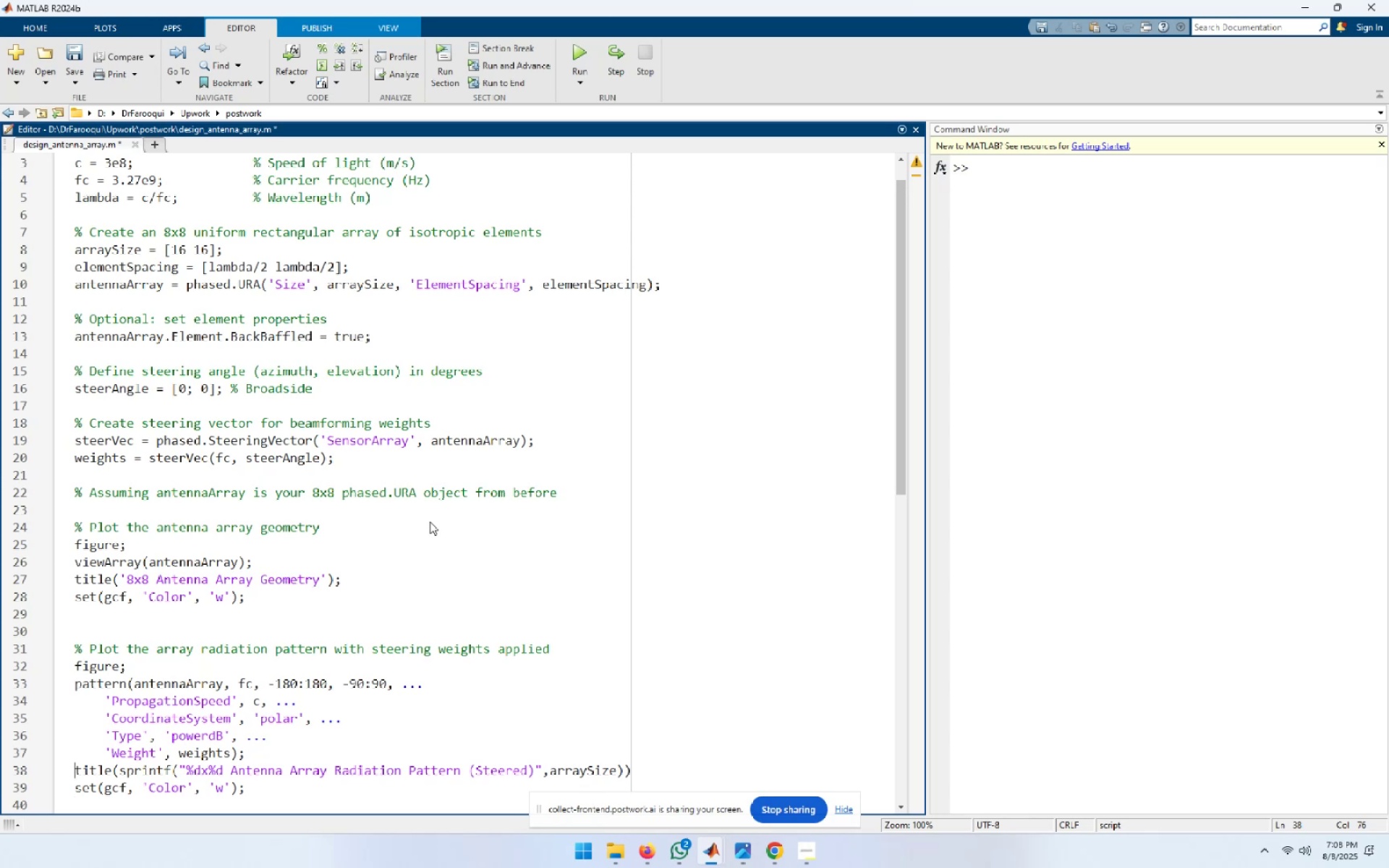 
key(Shift+End)
 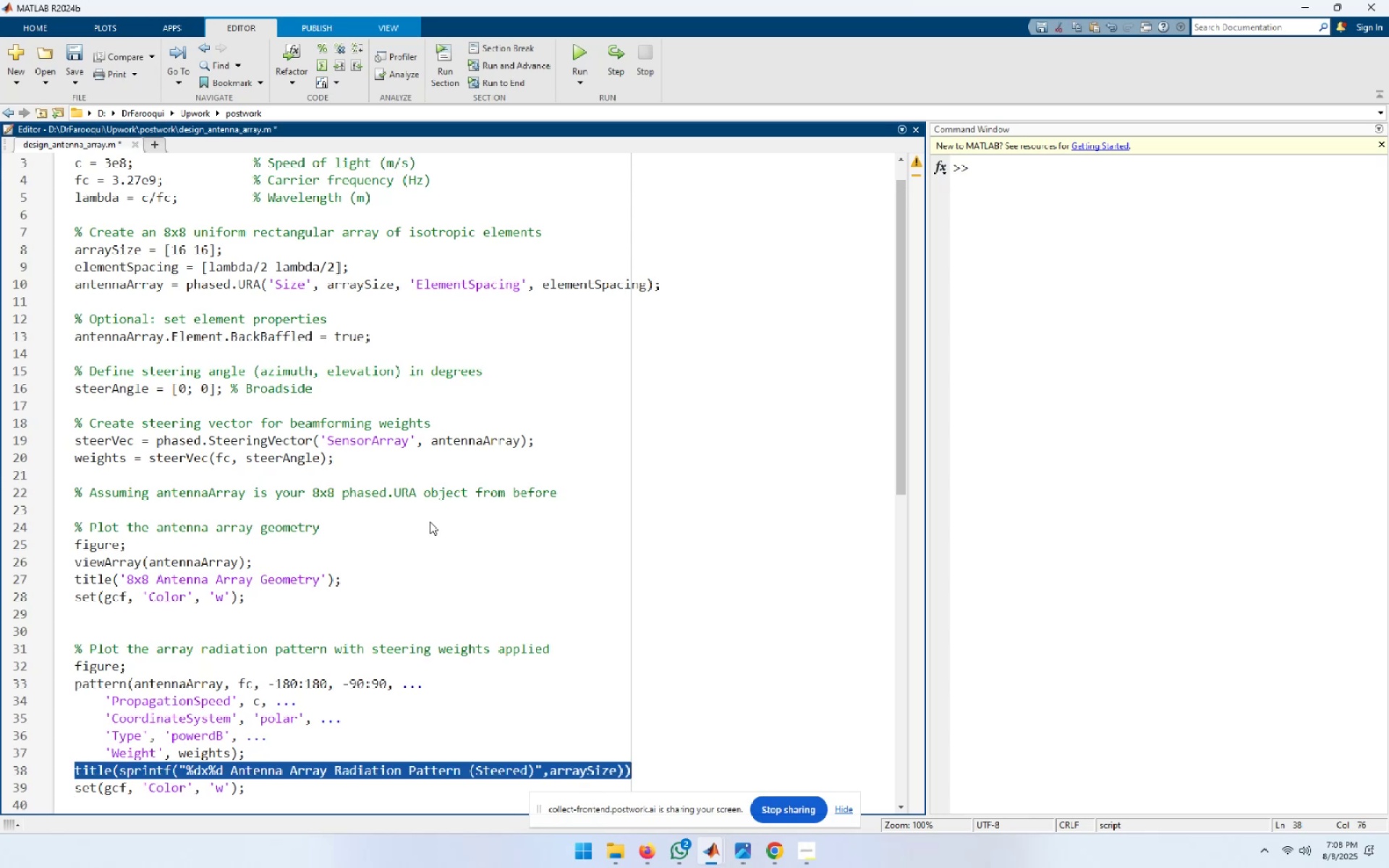 
key(Control+C)
 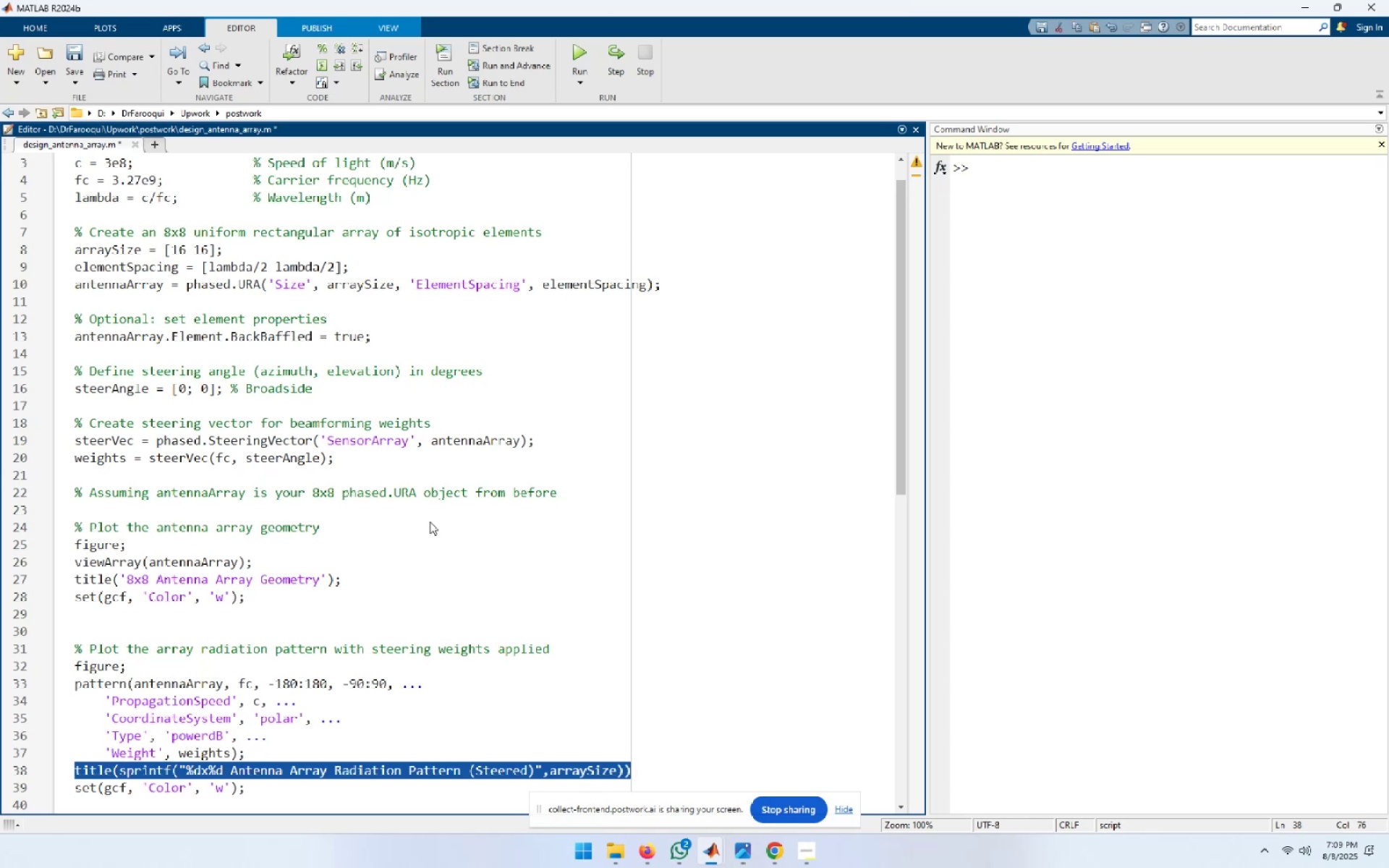 
hold_key(key=ArrowUp, duration=0.91)
 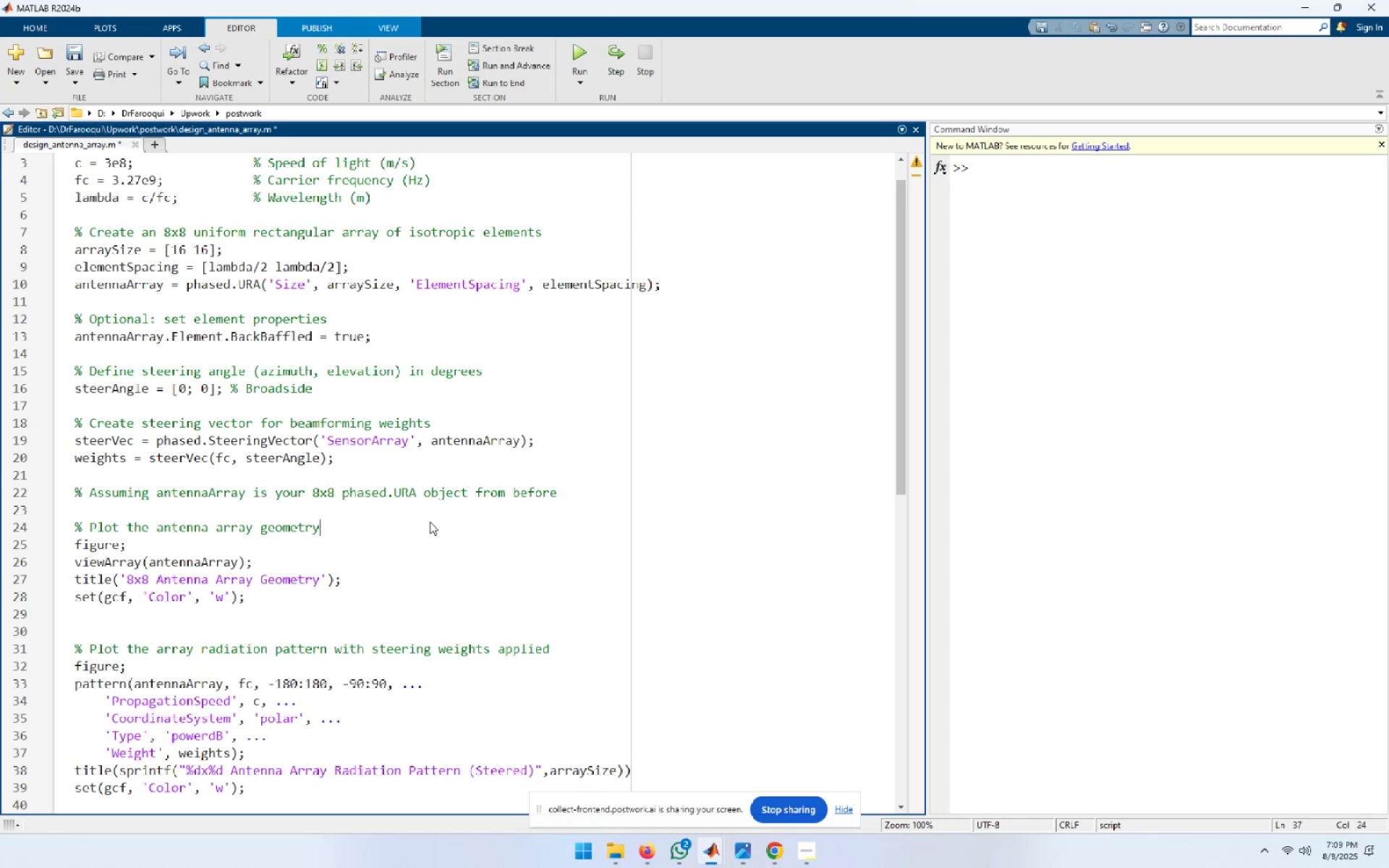 
key(ArrowDown)
 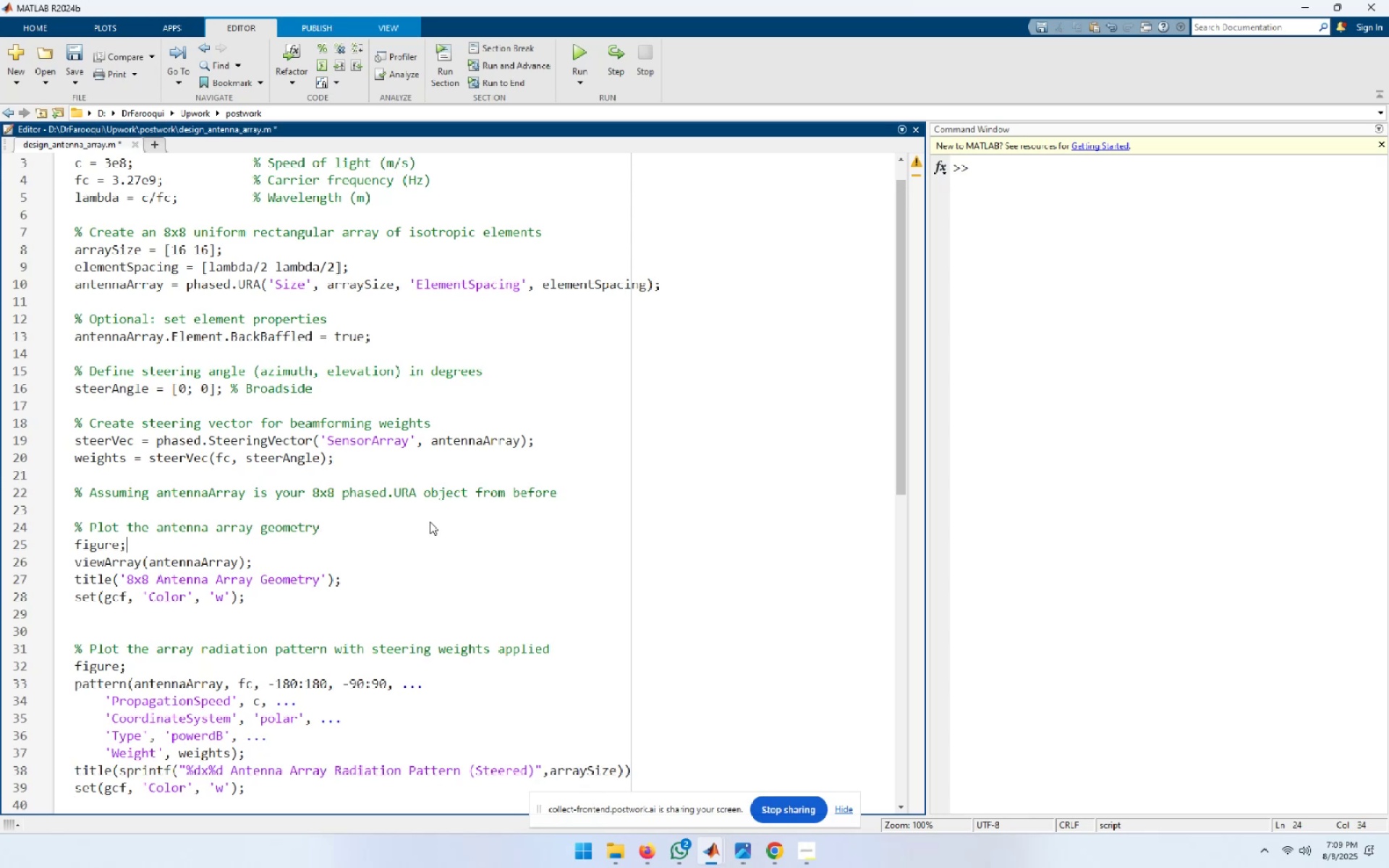 
key(ArrowDown)
 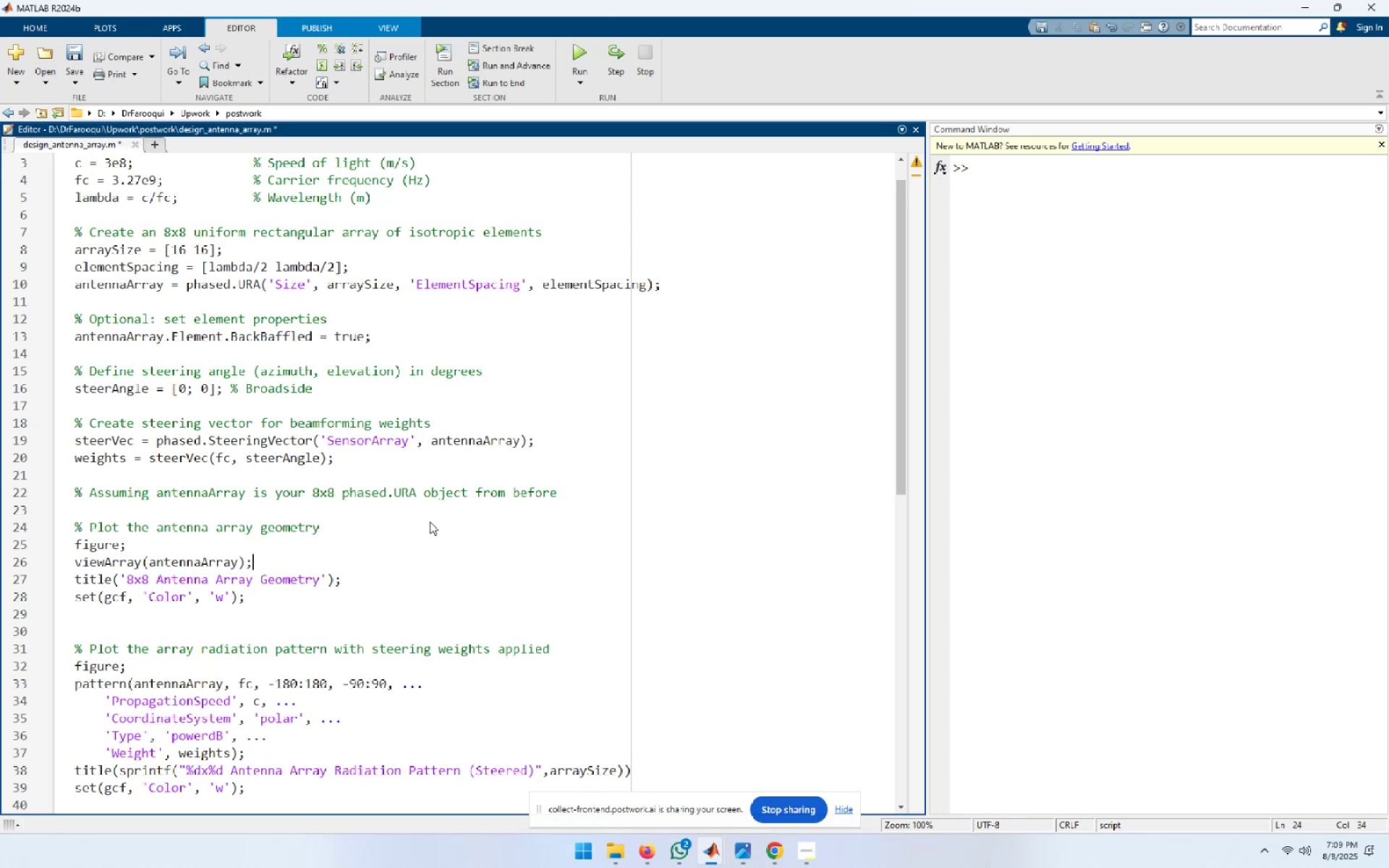 
key(ArrowDown)
 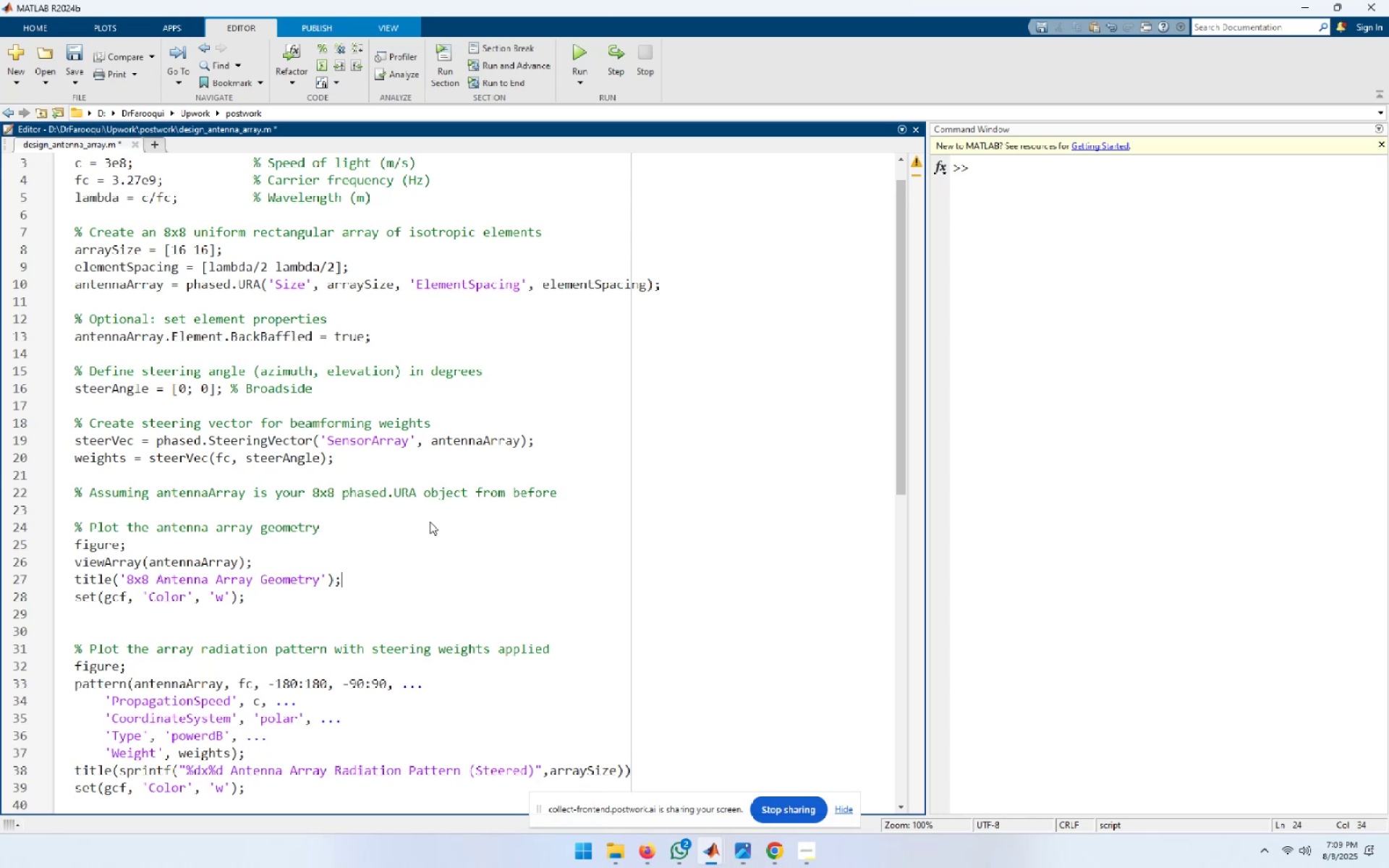 
key(End)
 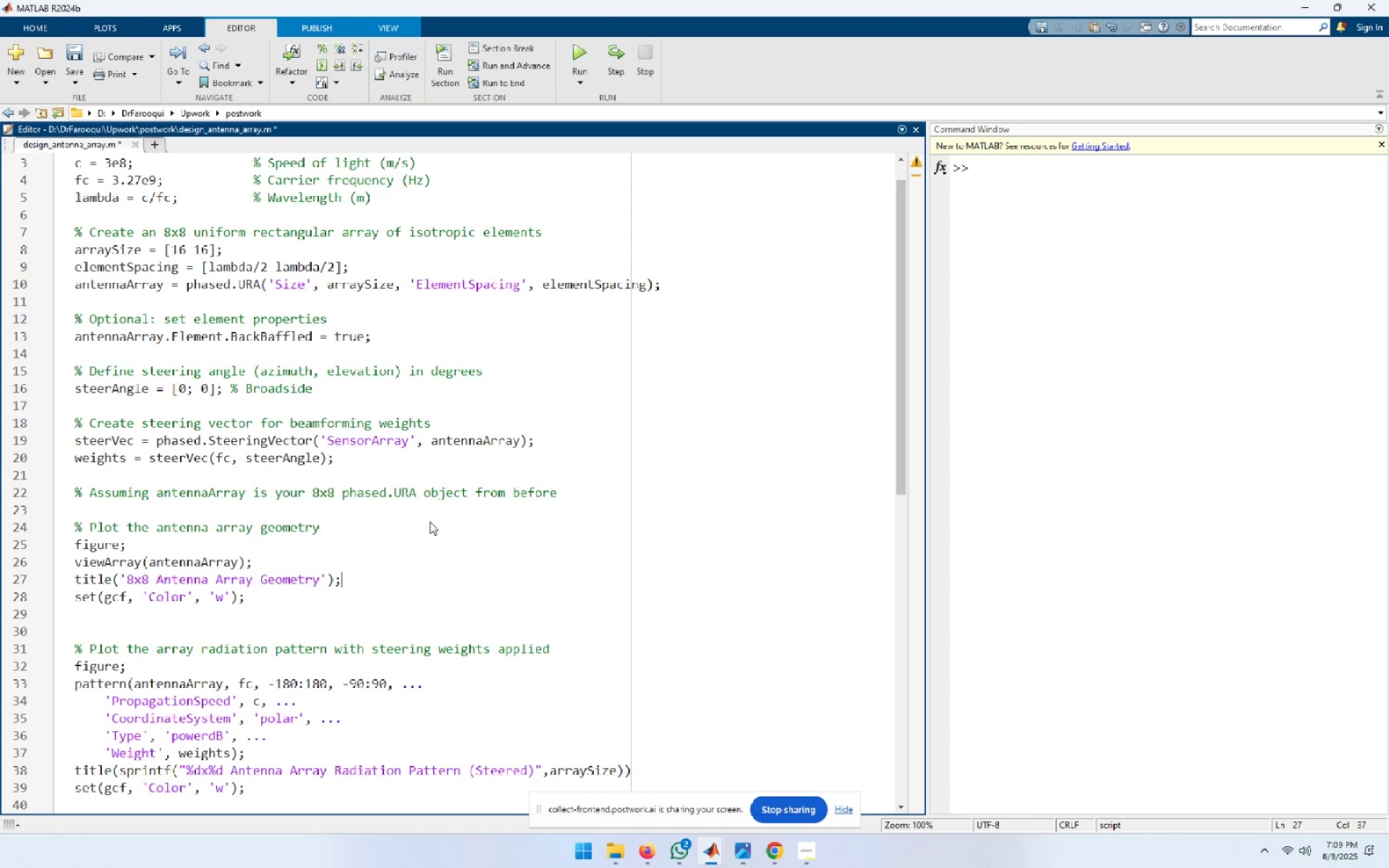 
key(NumpadEnter)
 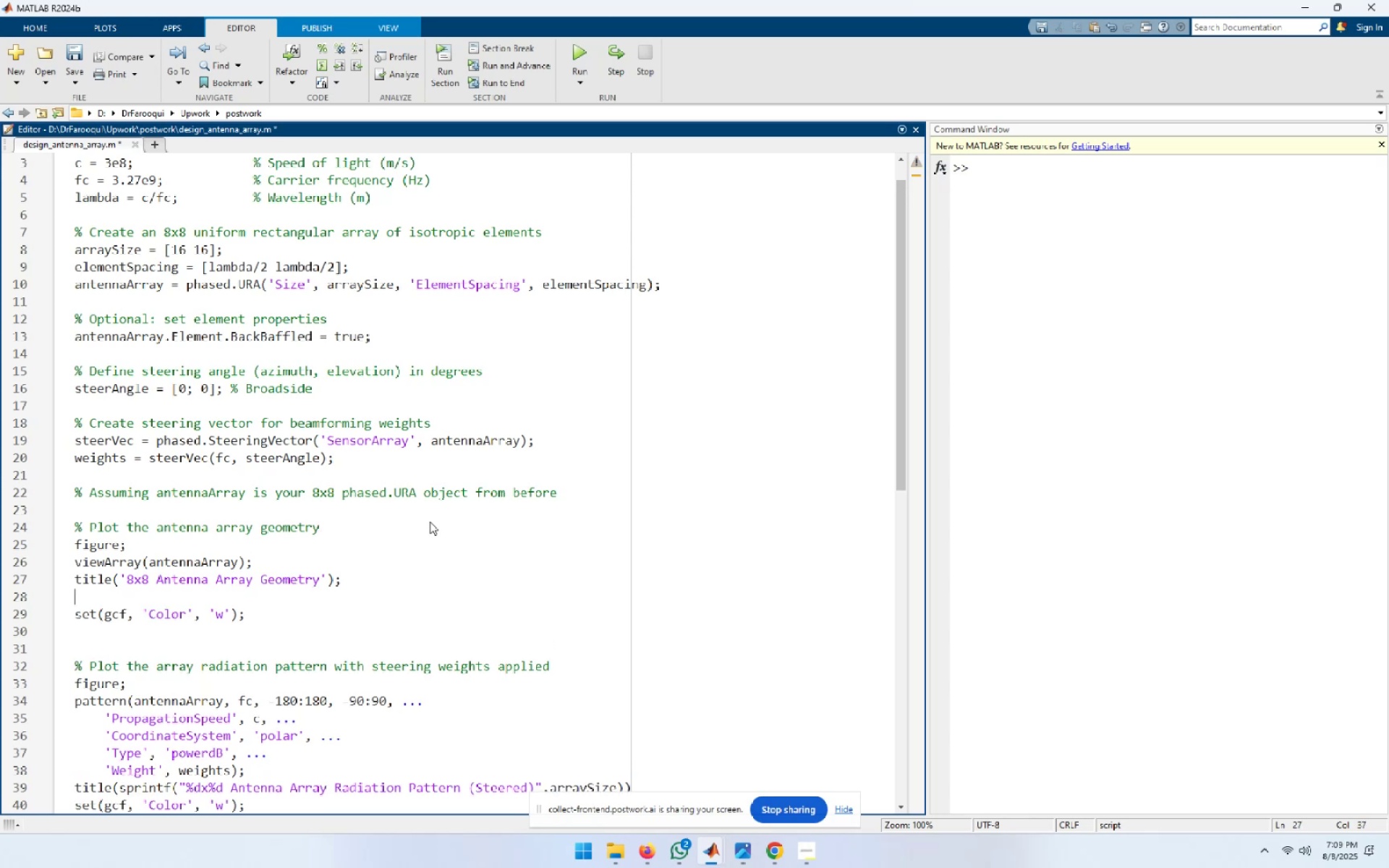 
key(Control+ControlLeft)
 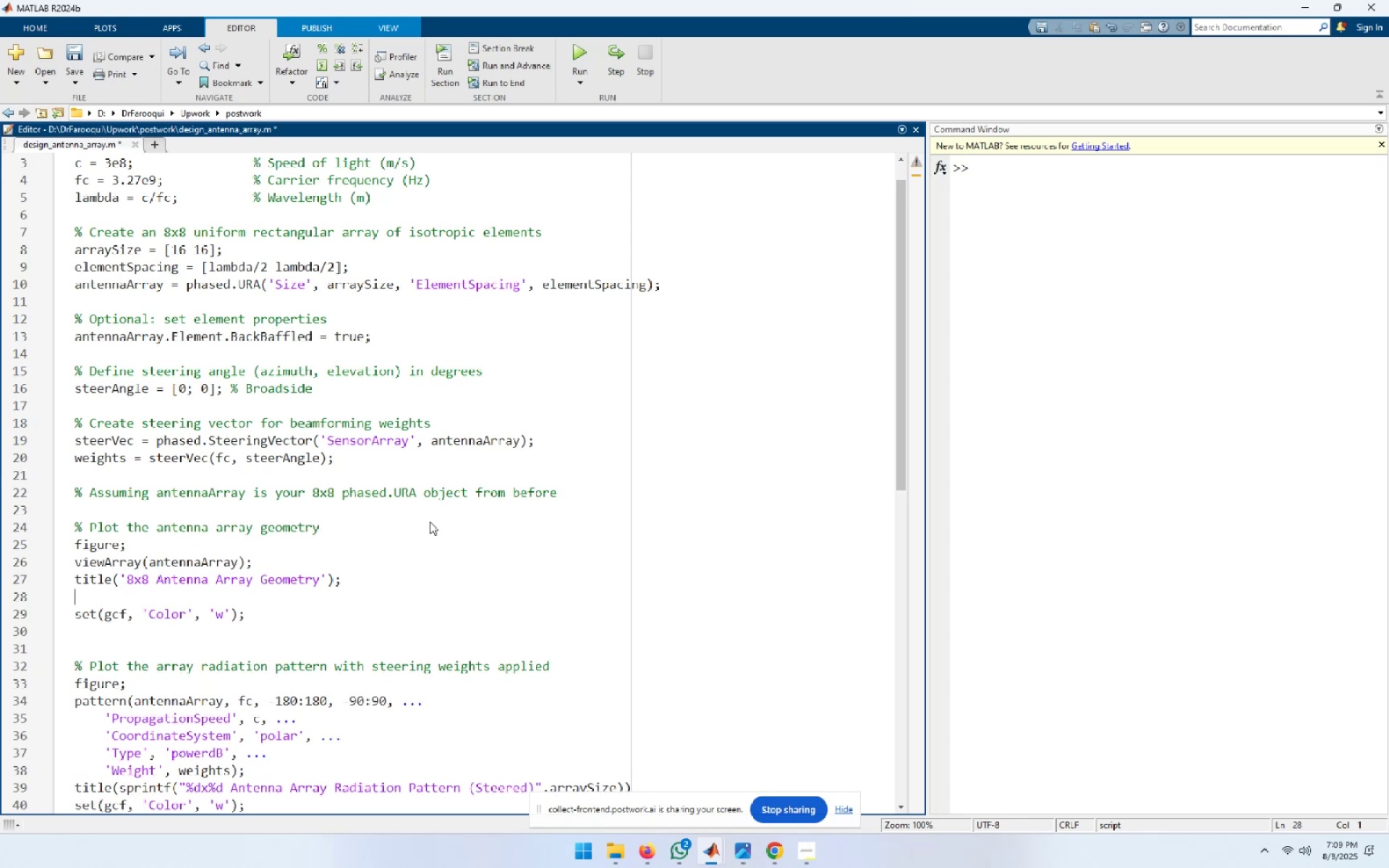 
key(Control+V)
 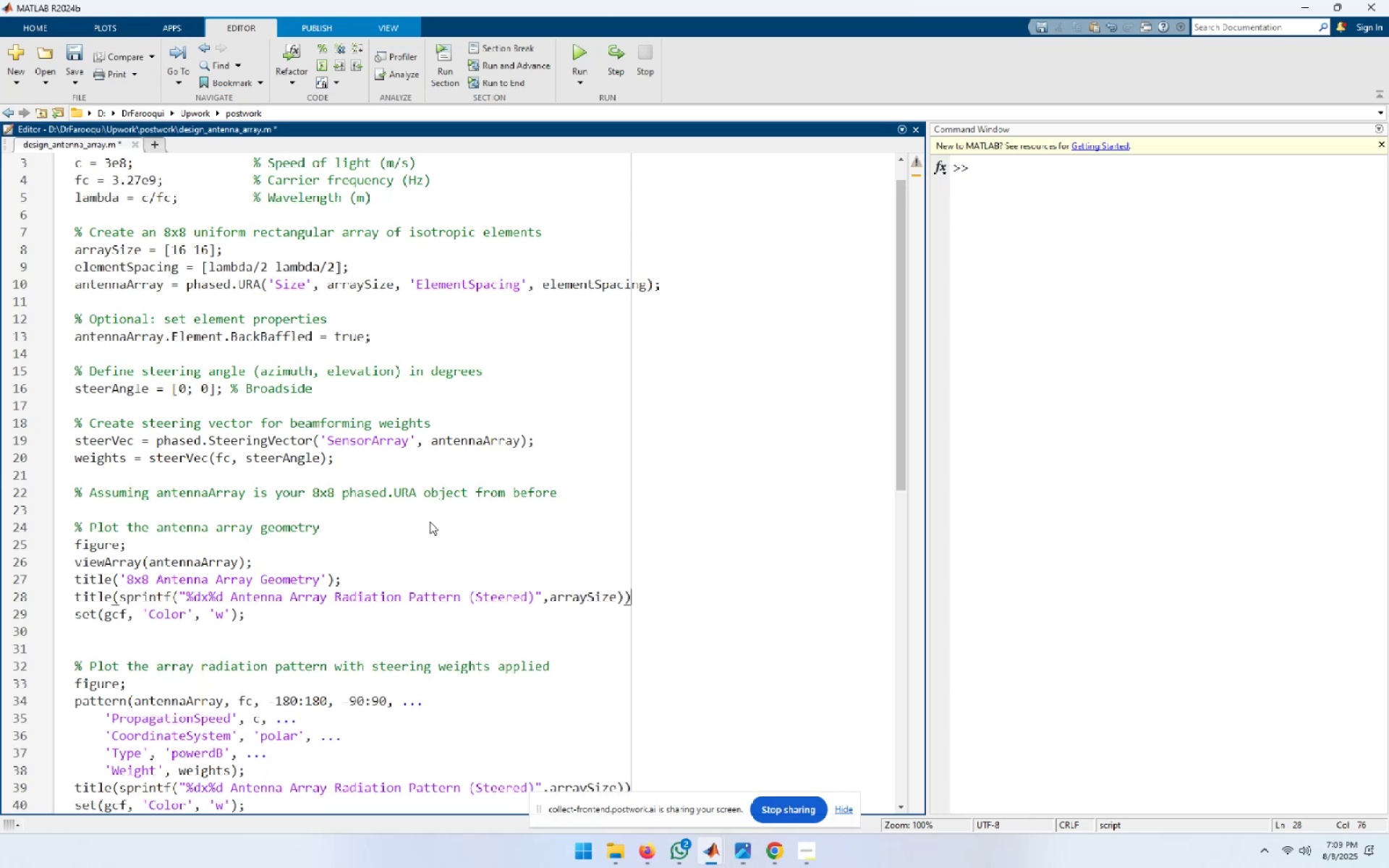 
key(ArrowUp)
 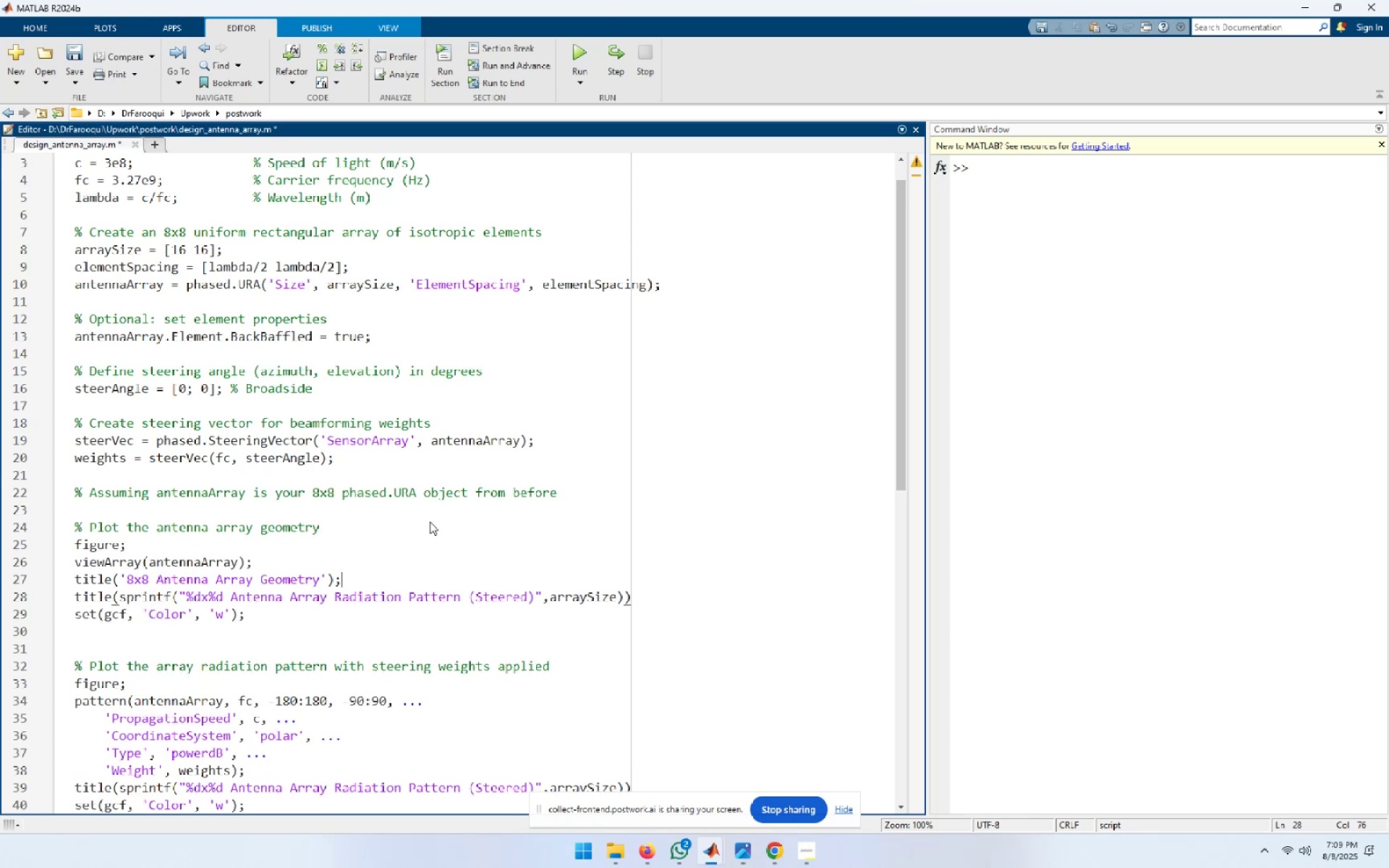 
hold_key(key=ArrowLeft, duration=0.51)
 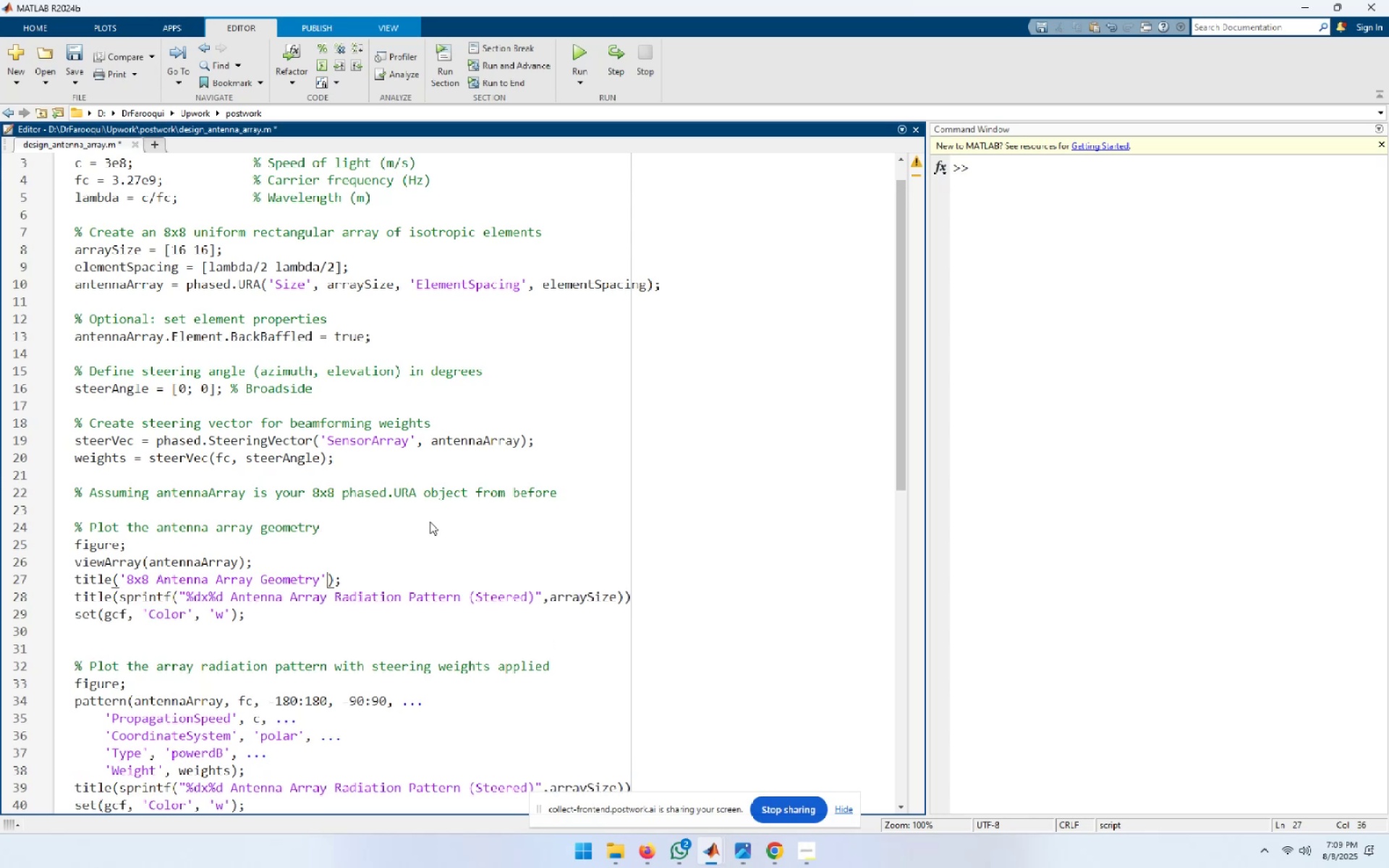 
key(ArrowLeft)
 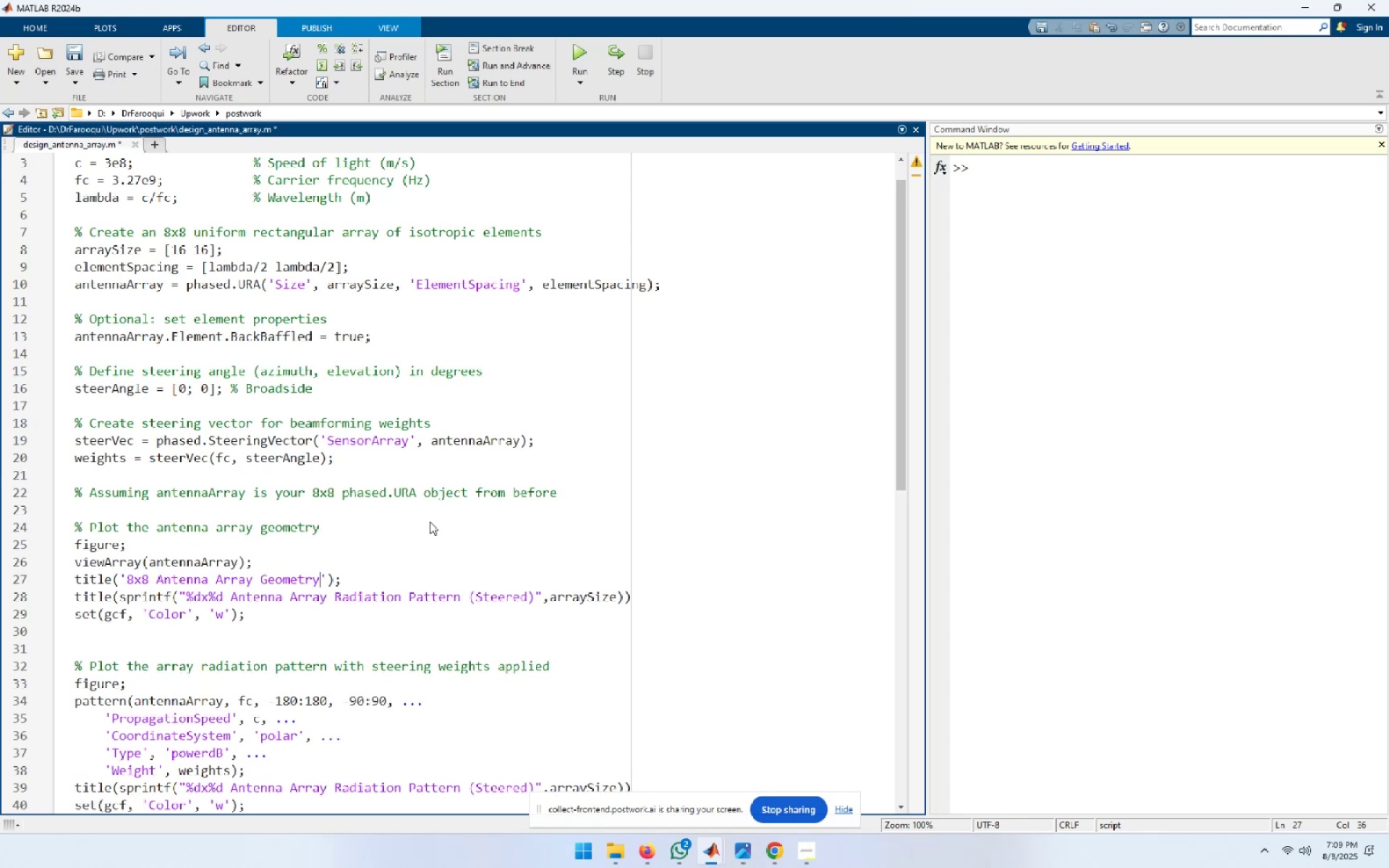 
hold_key(key=ArrowLeft, duration=1.15)
 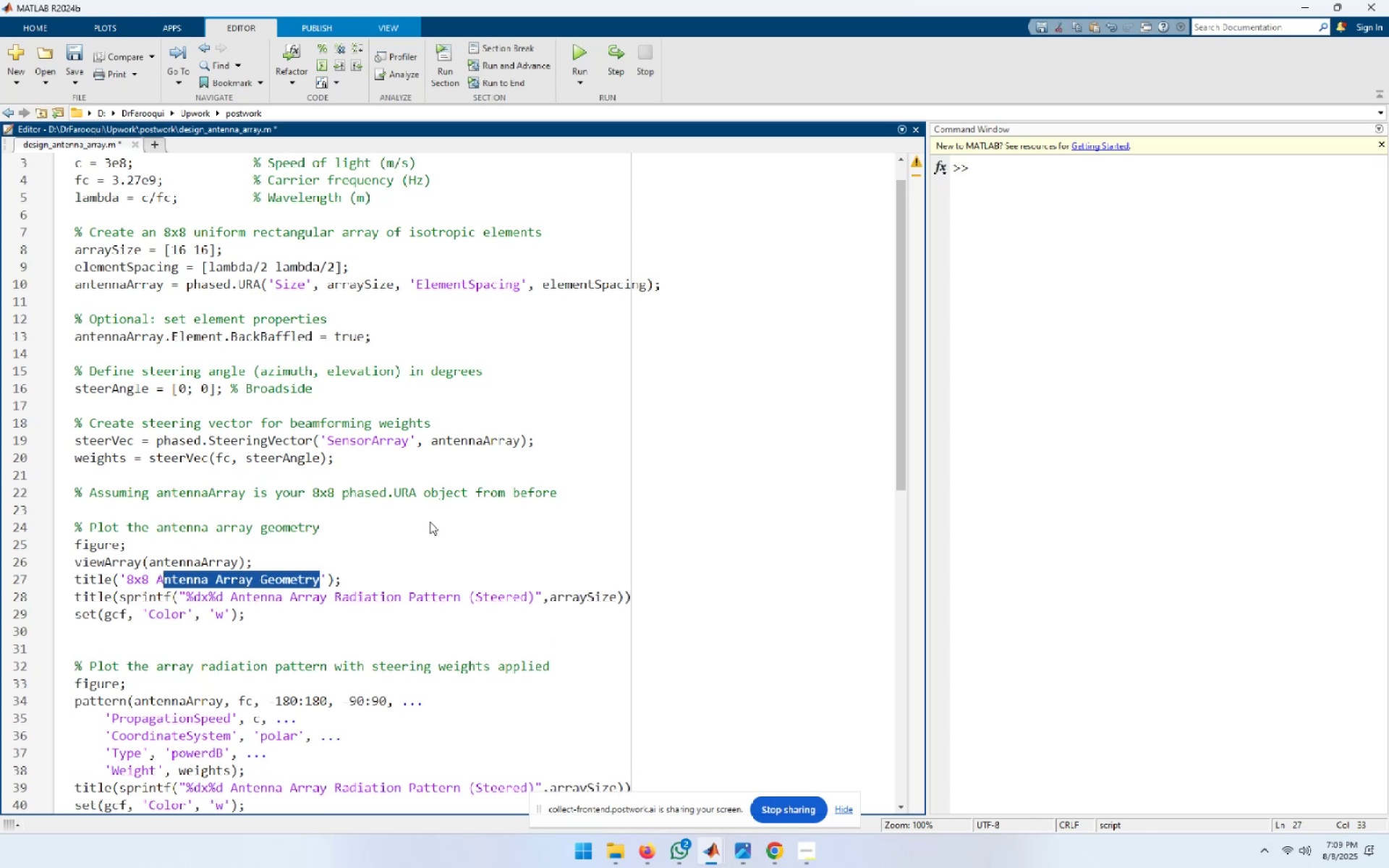 
key(Shift+ArrowLeft)
 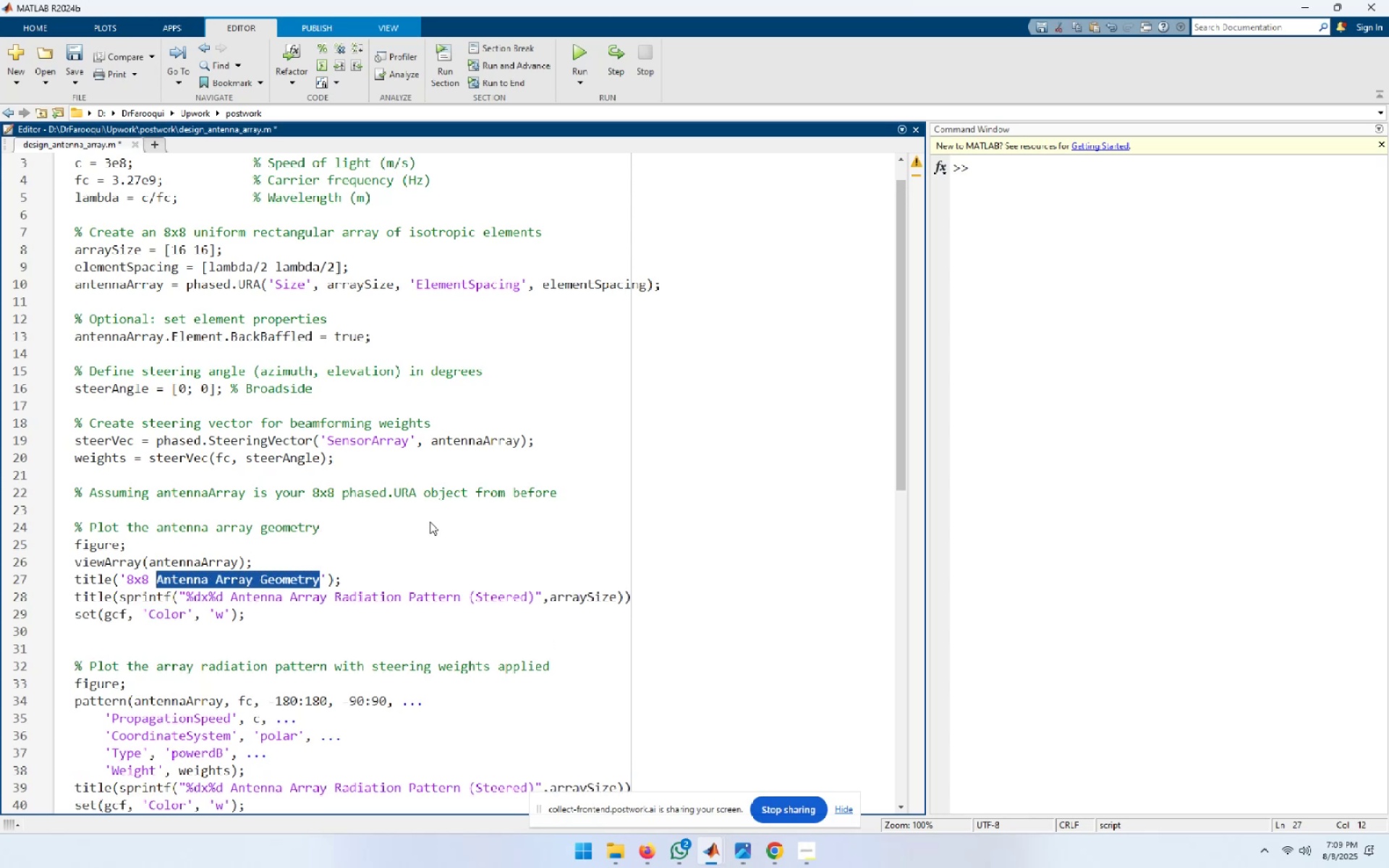 
key(Control+C)
 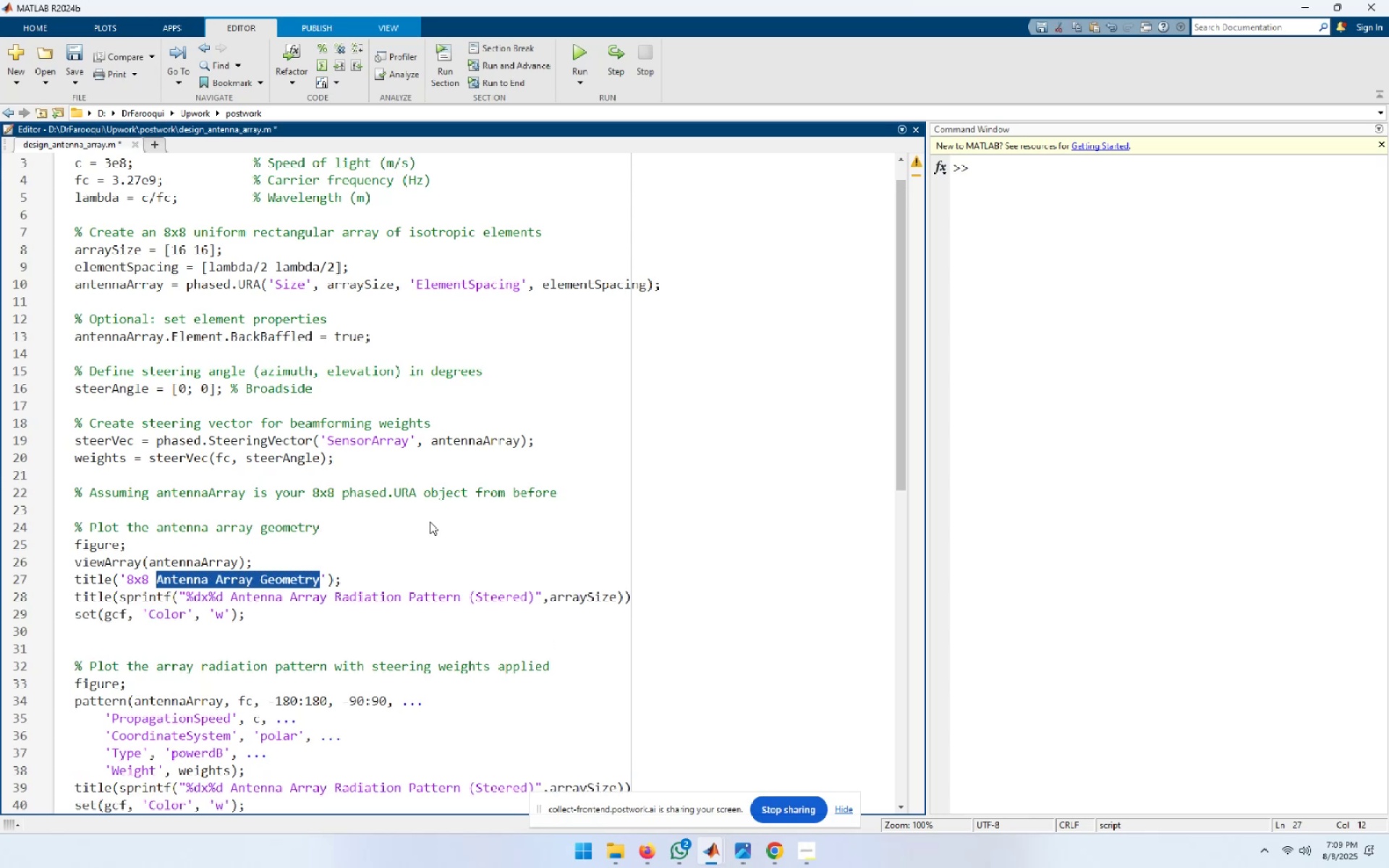 
key(ArrowDown)
 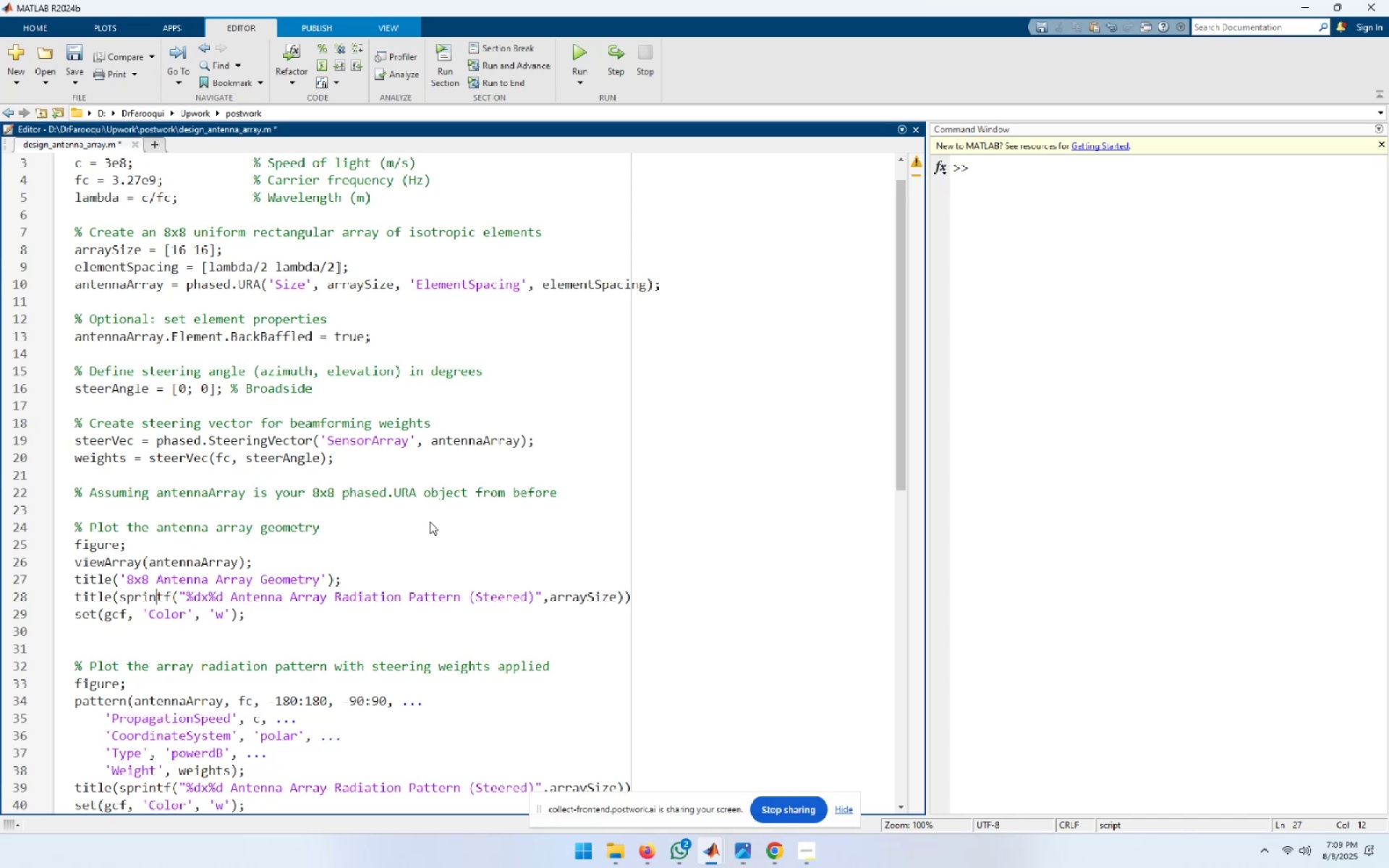 
hold_key(key=ArrowLeft, duration=0.42)
 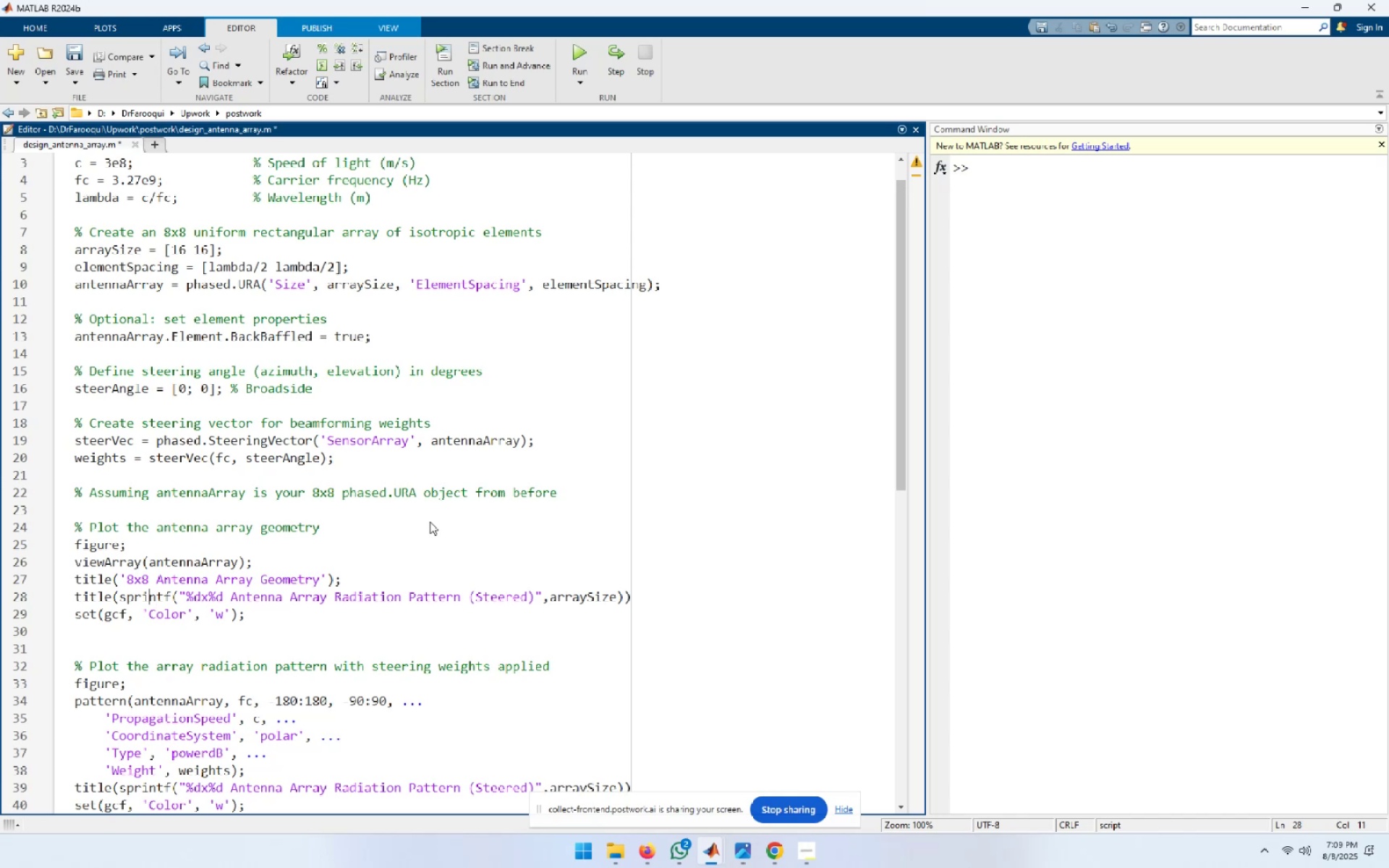 
hold_key(key=ArrowRight, duration=0.91)
 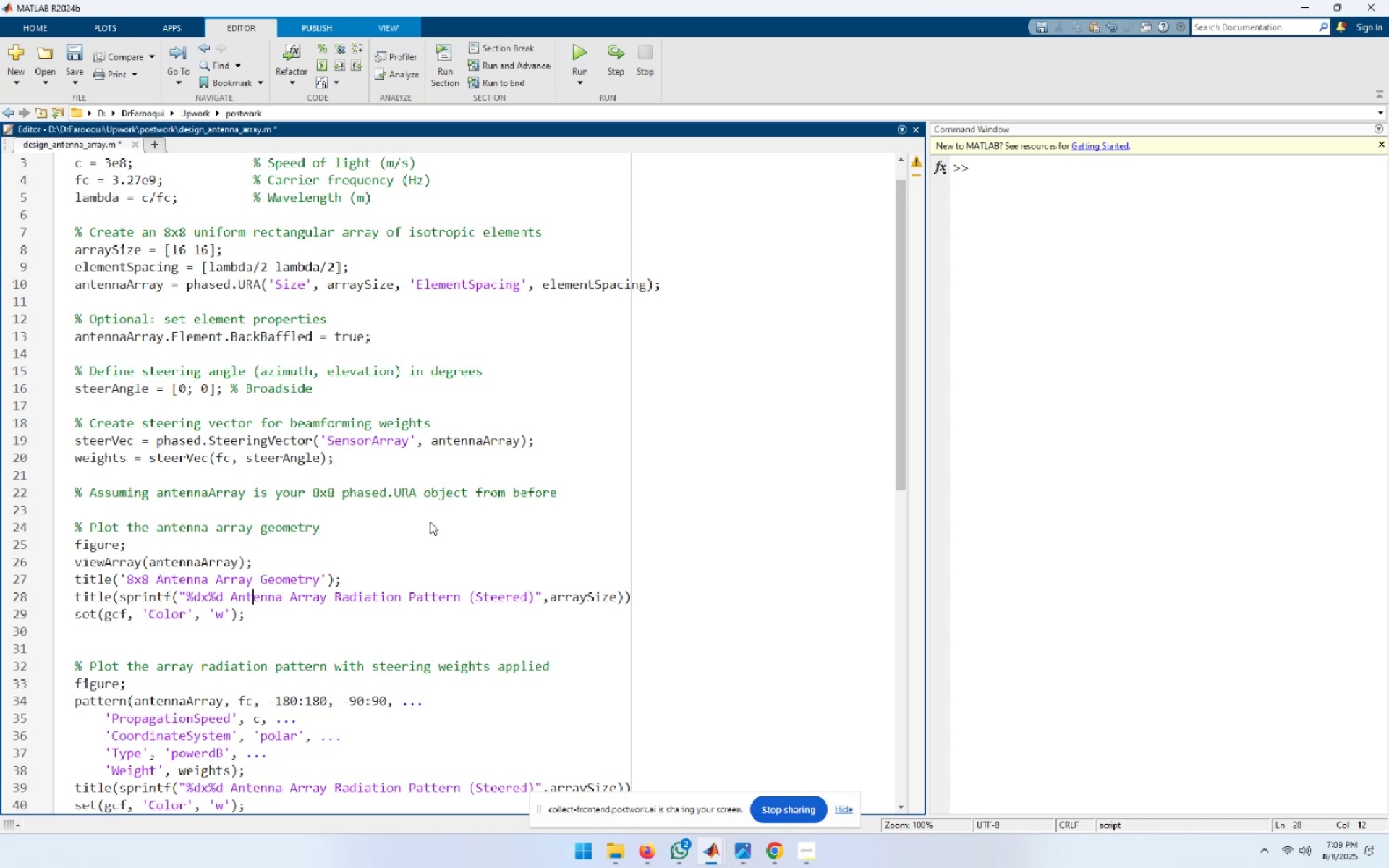 
key(ArrowLeft)
 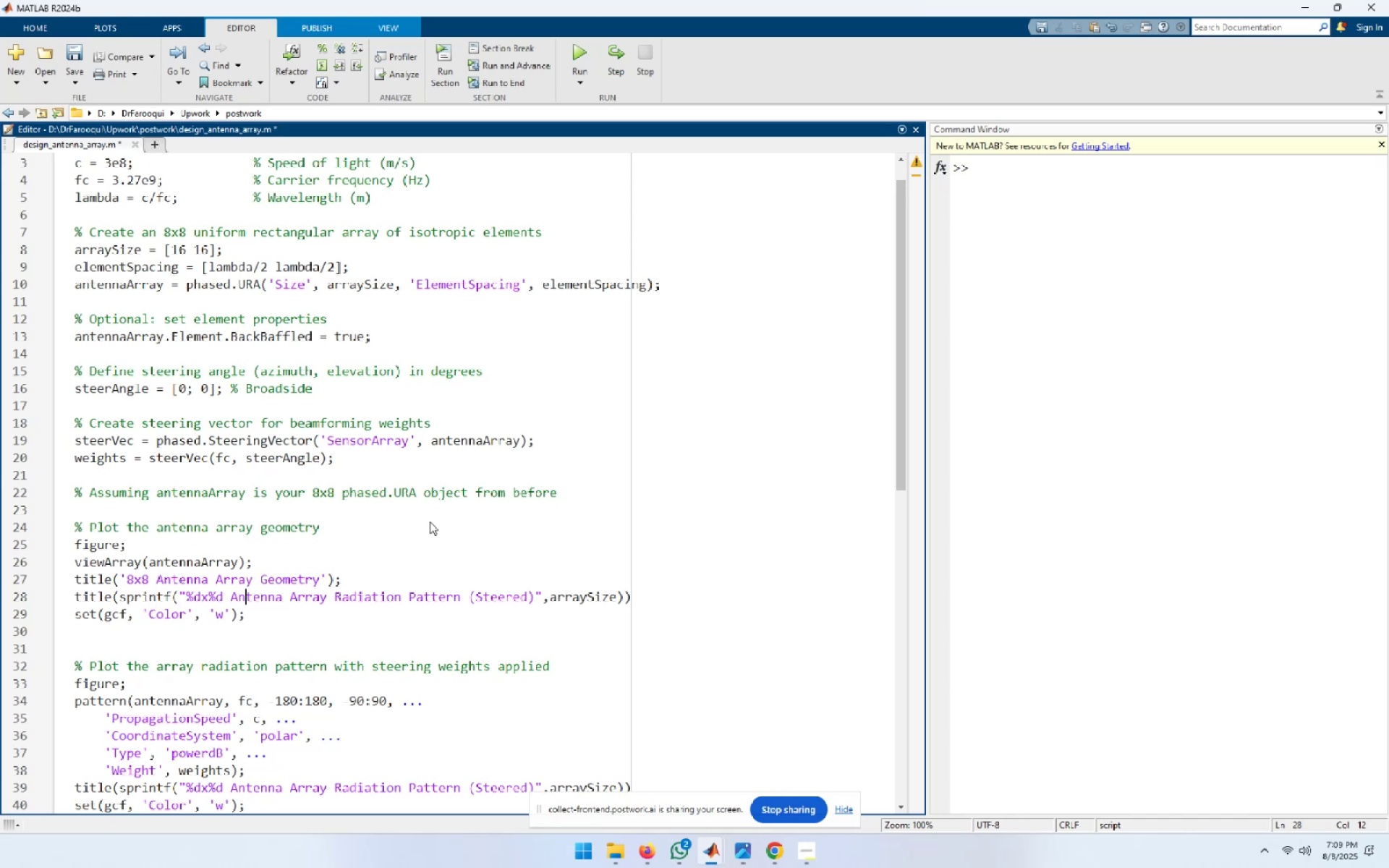 
key(ArrowLeft)
 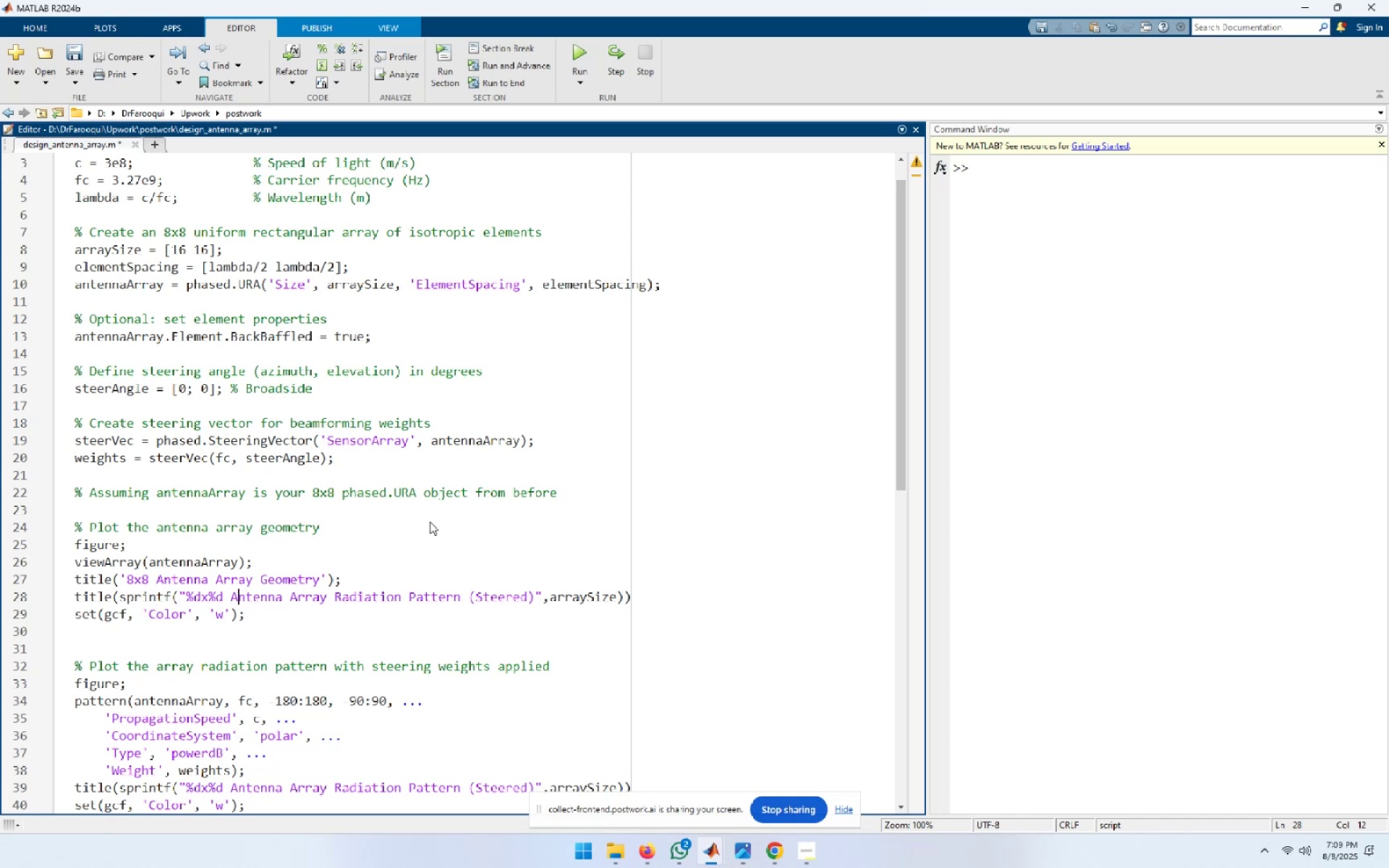 
key(ArrowLeft)
 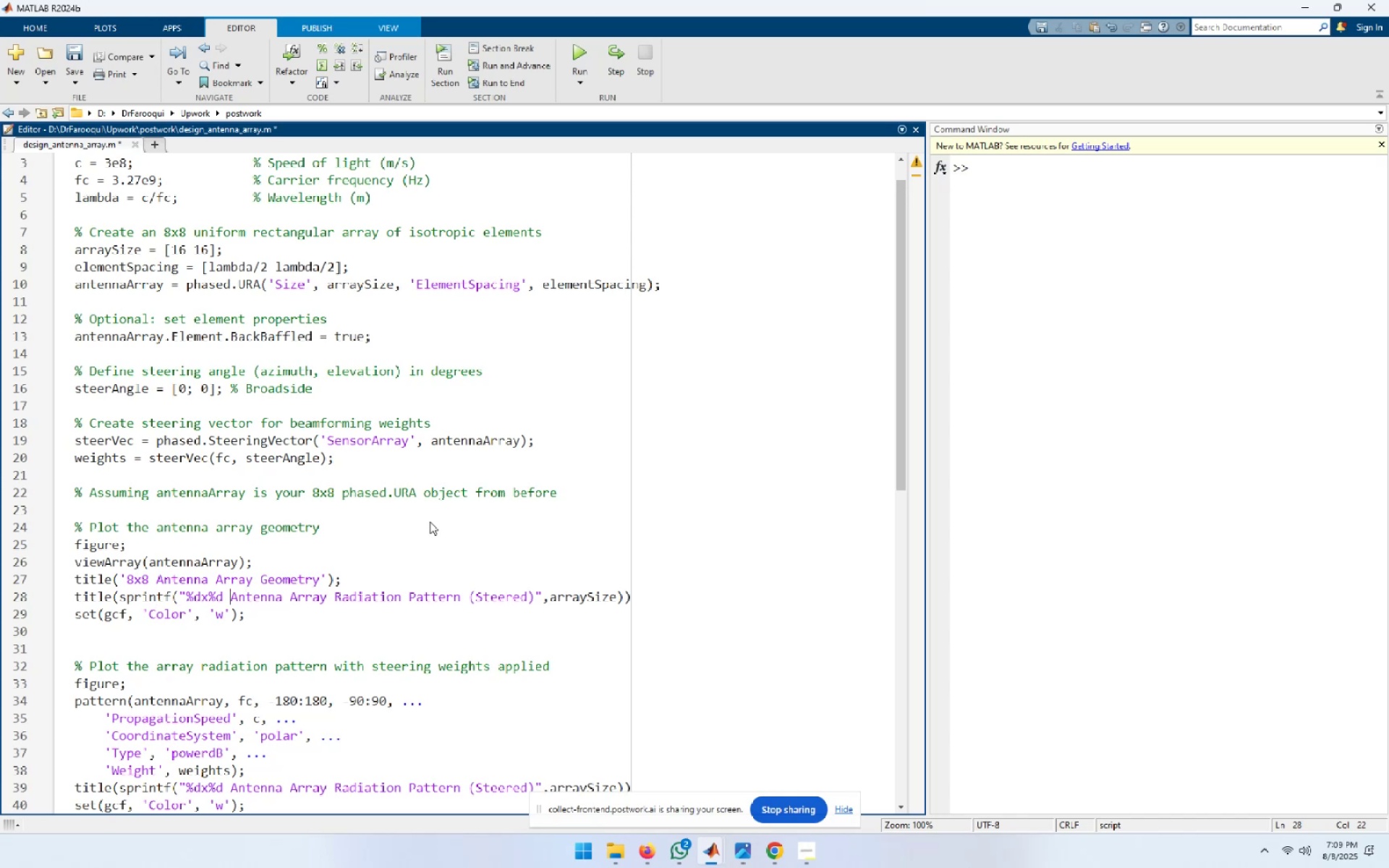 
key(Shift+End)
 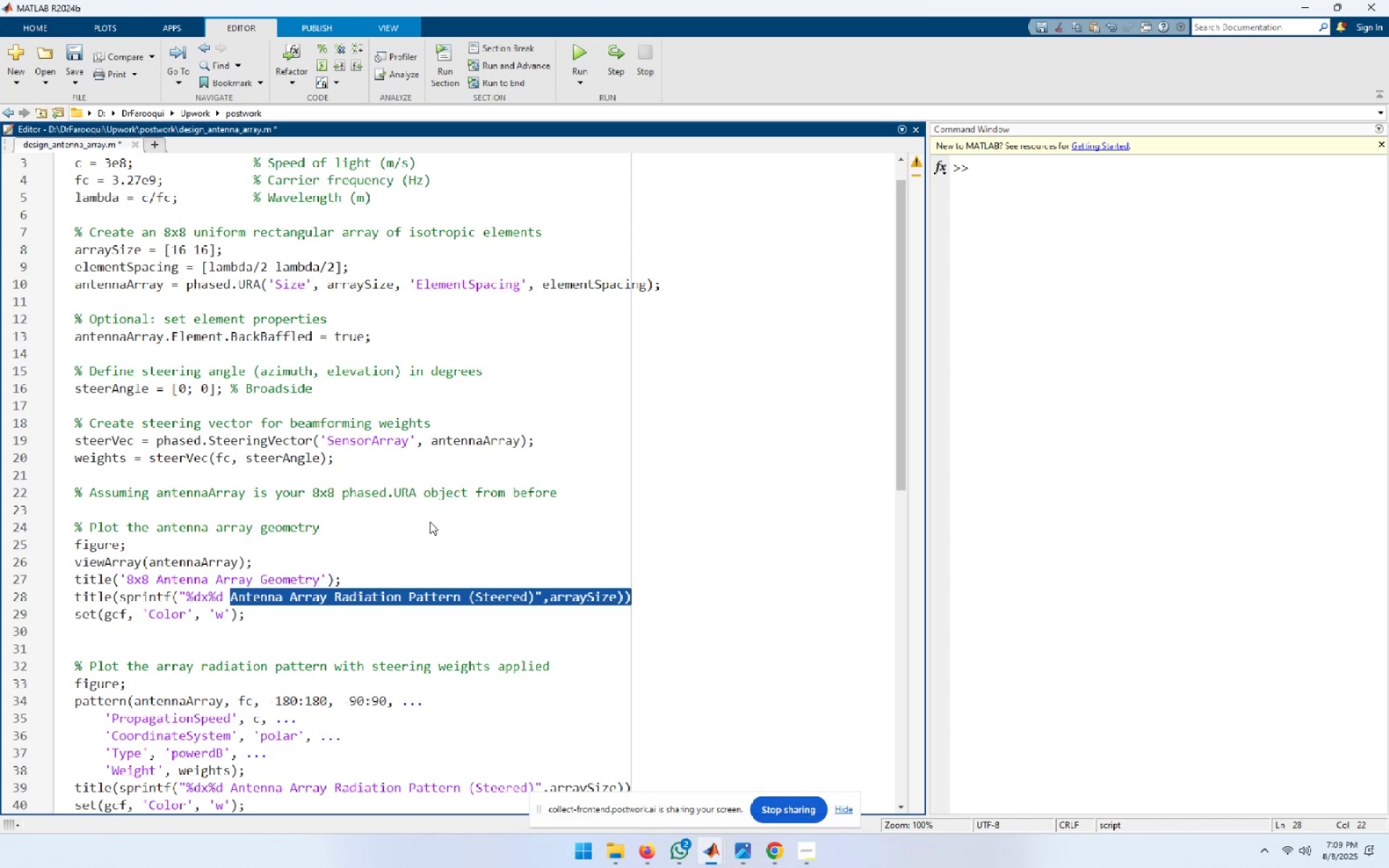 
hold_key(key=ArrowLeft, duration=0.83)
 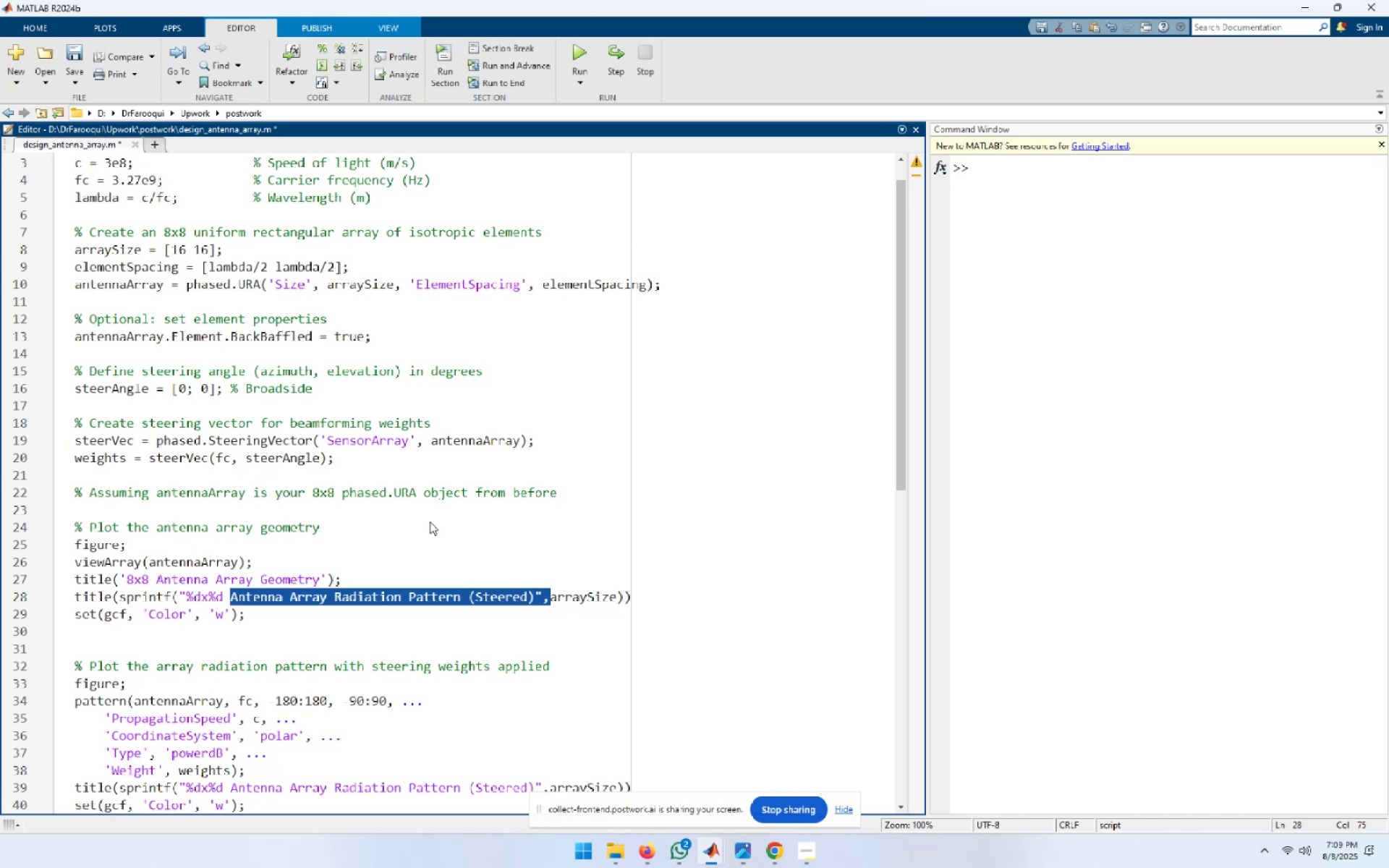 
key(Shift+ArrowLeft)
 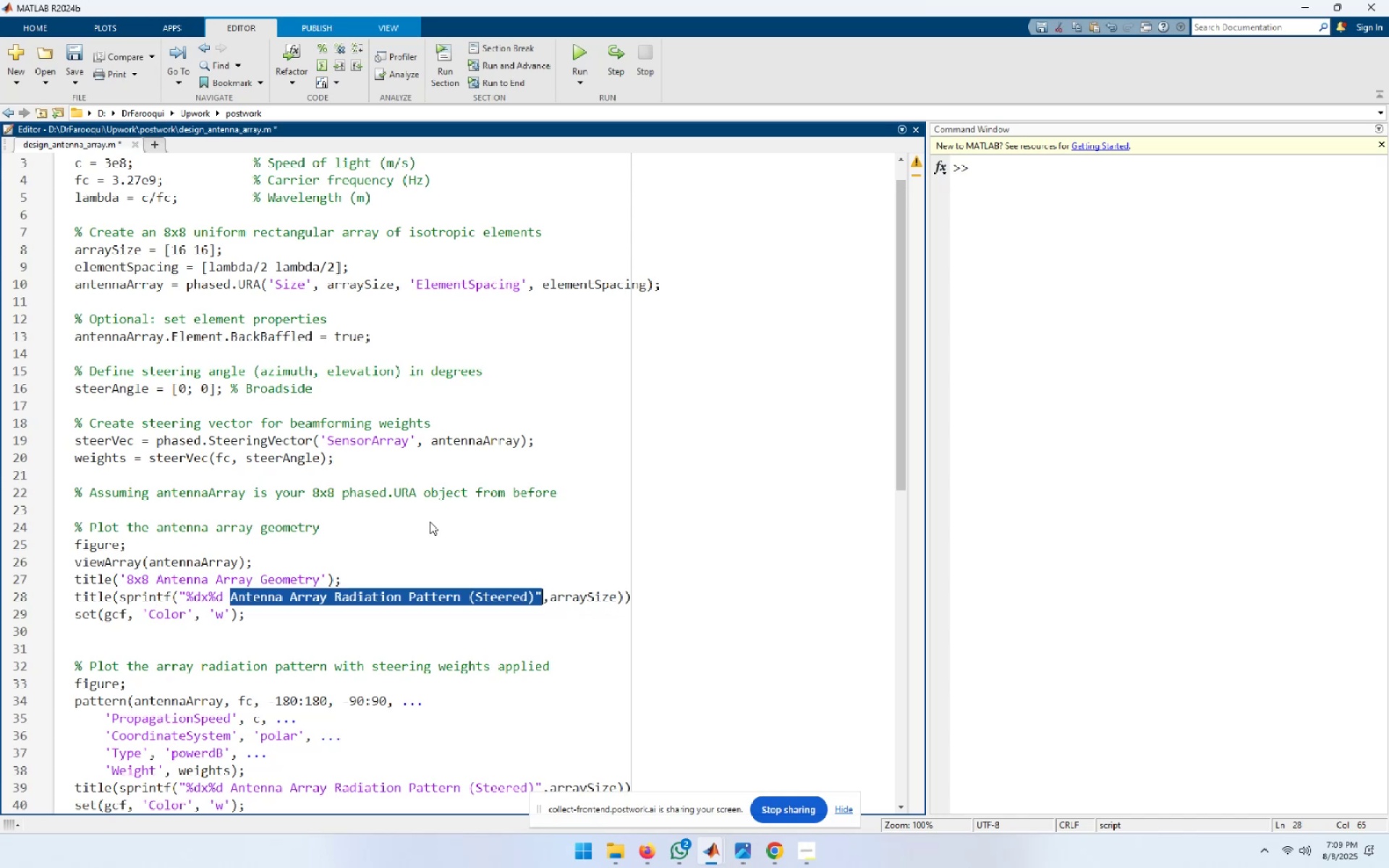 
key(Shift+ArrowLeft)
 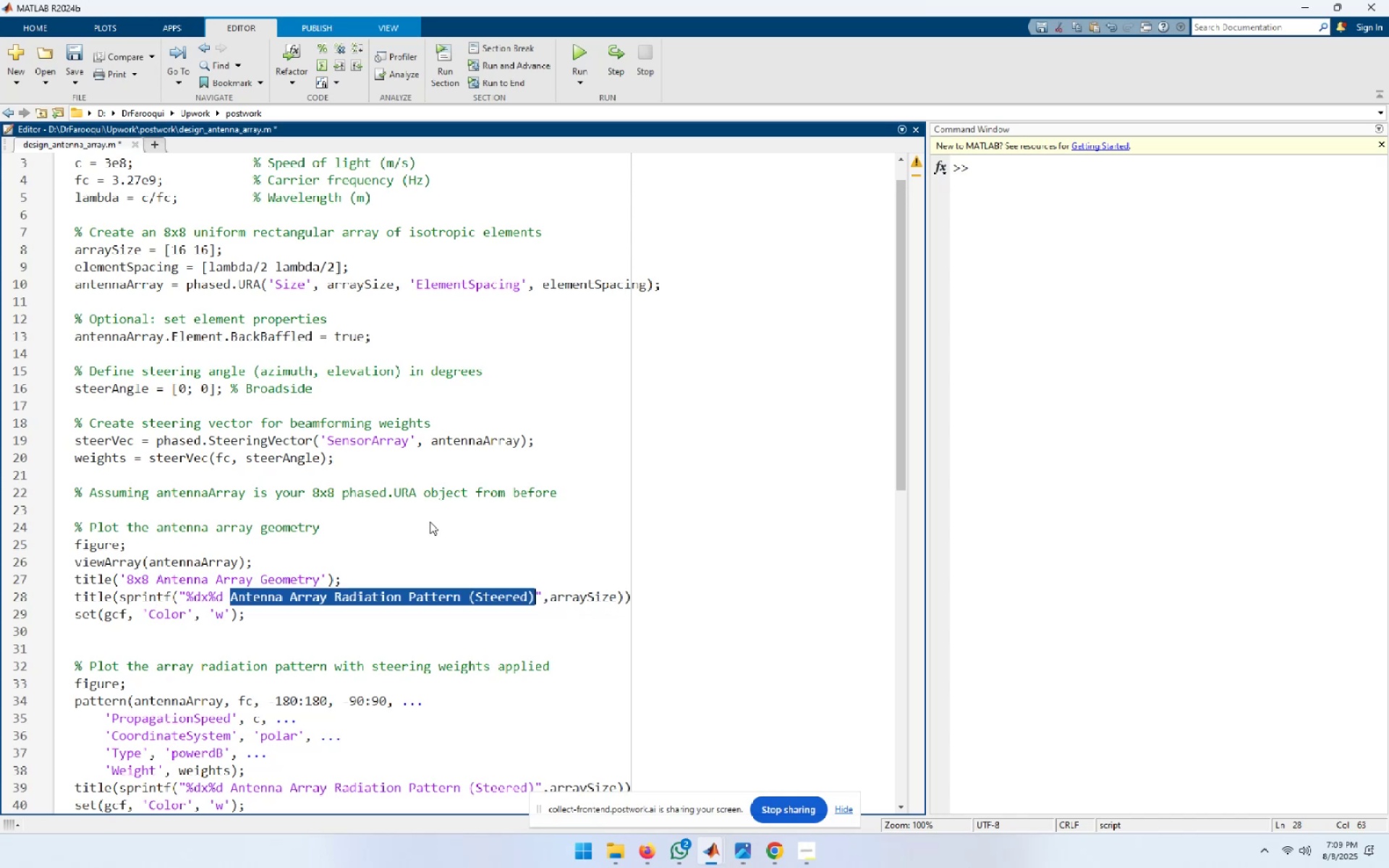 
key(Control+V)
 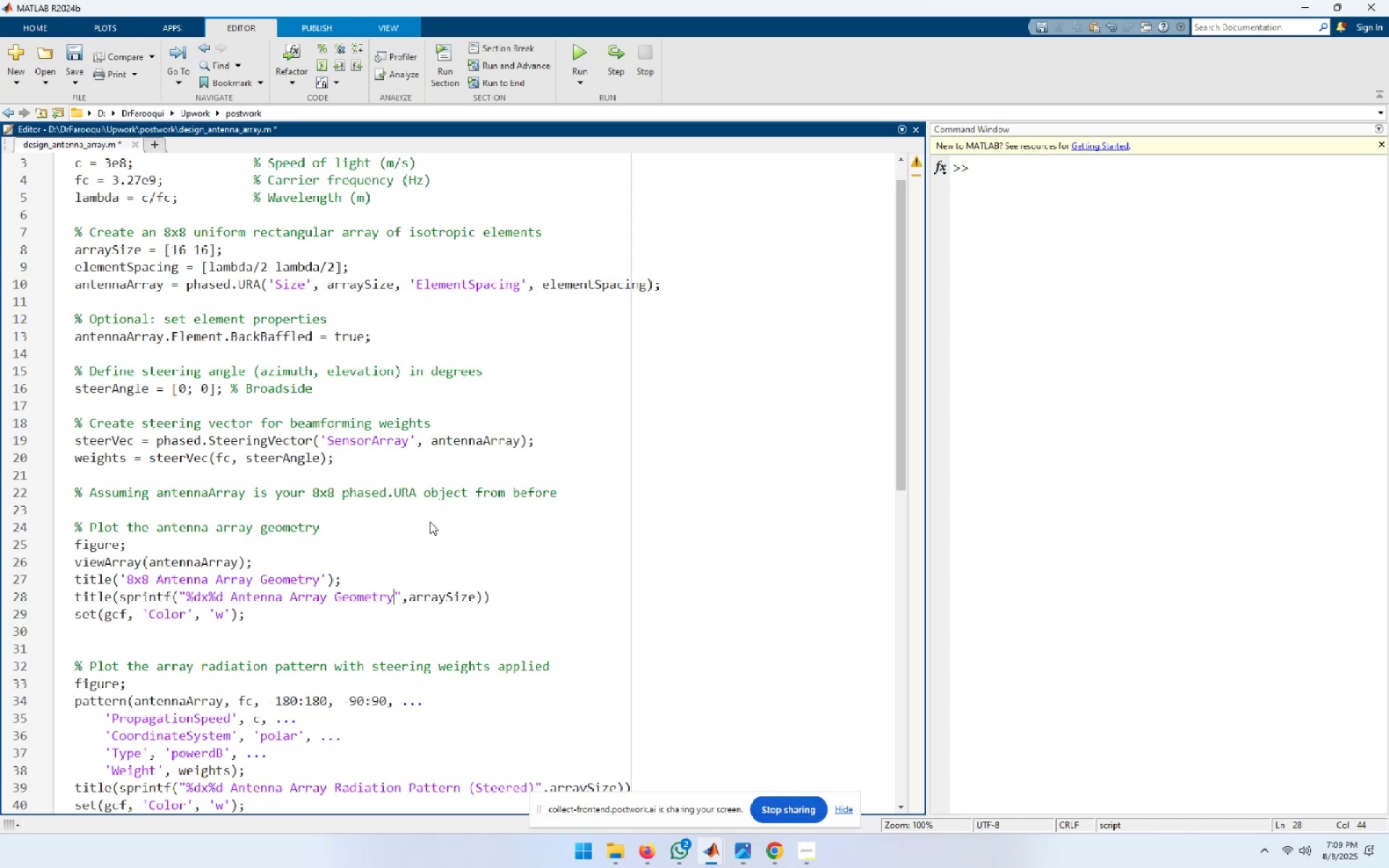 
key(ArrowDown)
 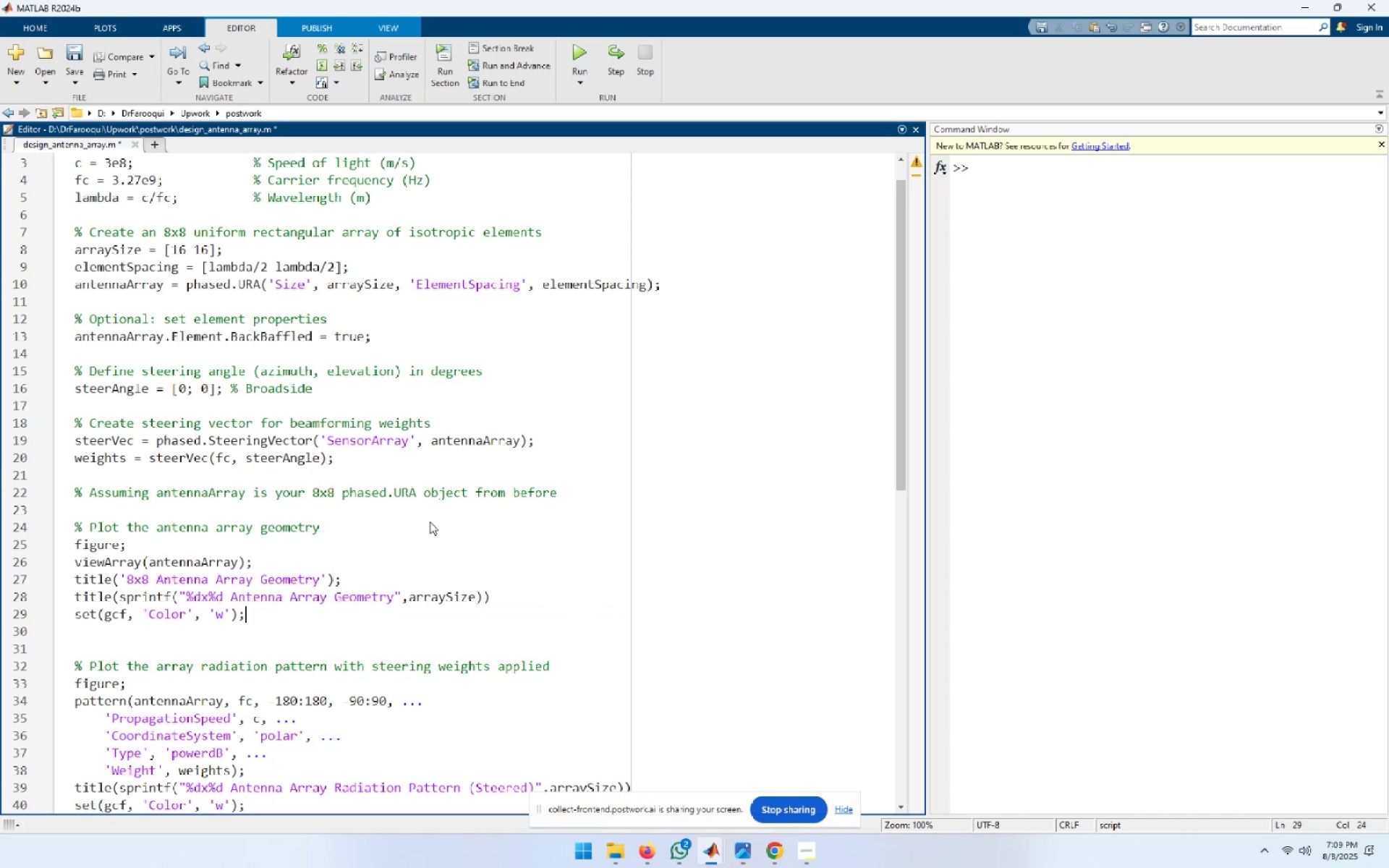 
key(End)
 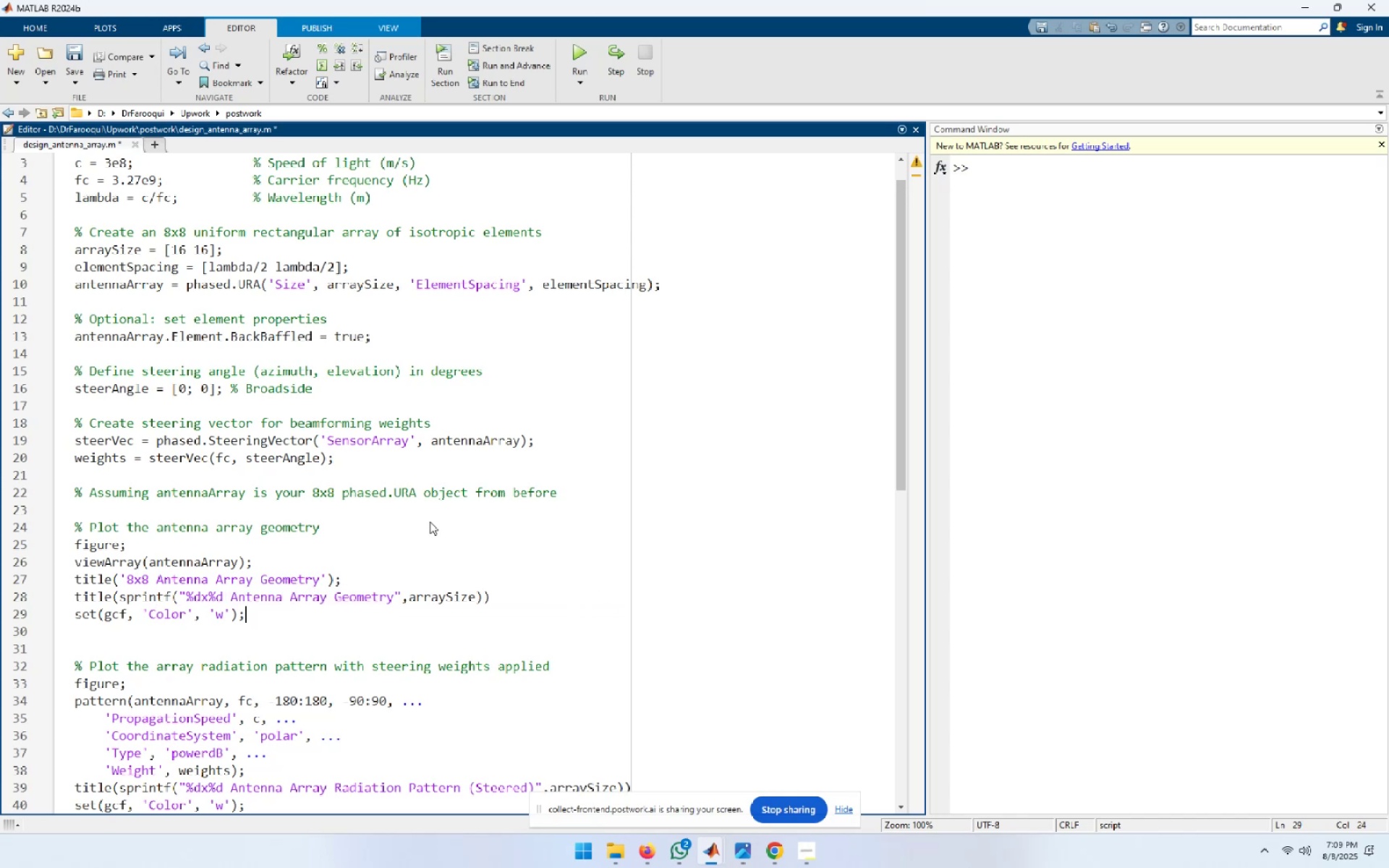 
key(Delete)
 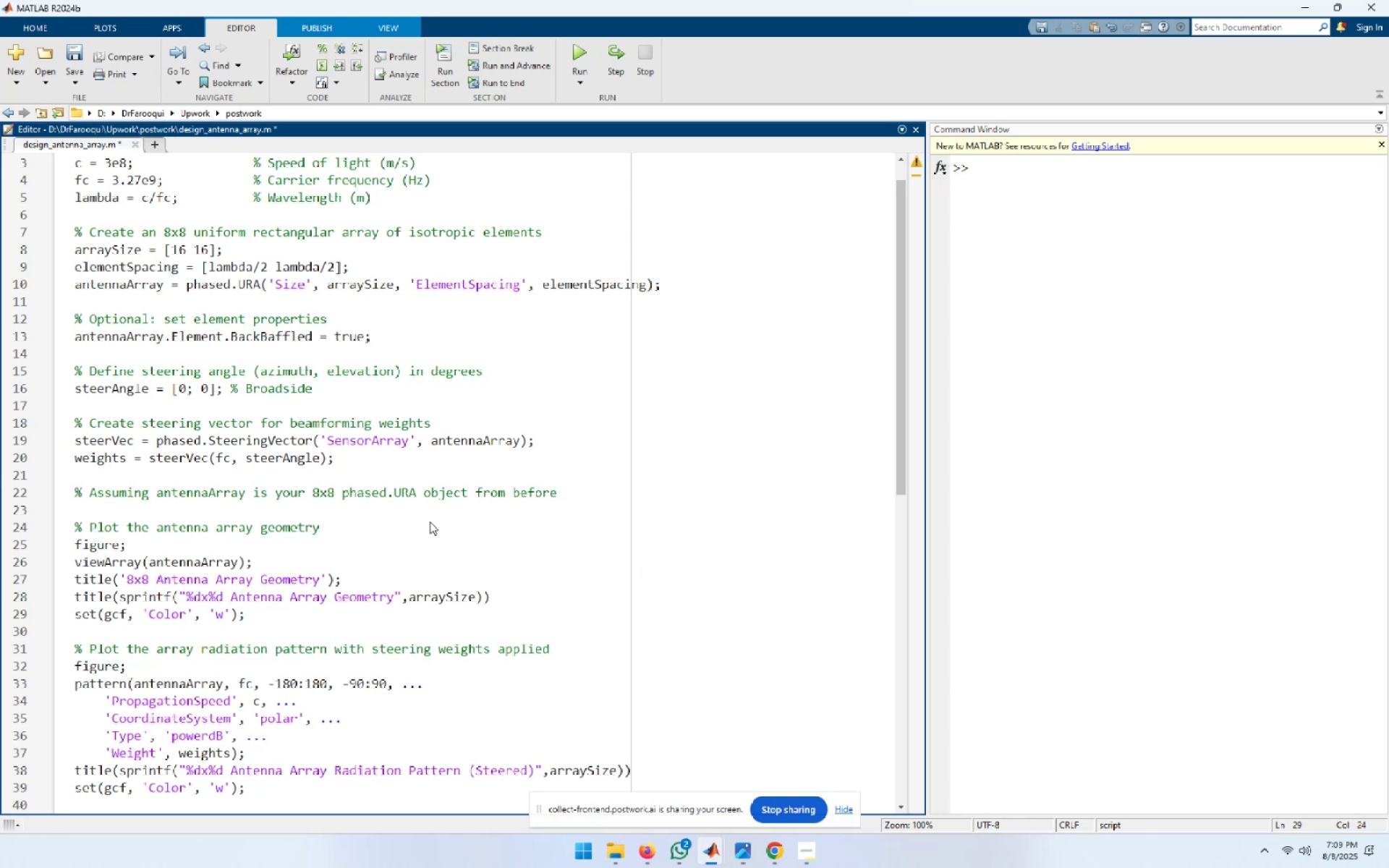 
key(F5)
 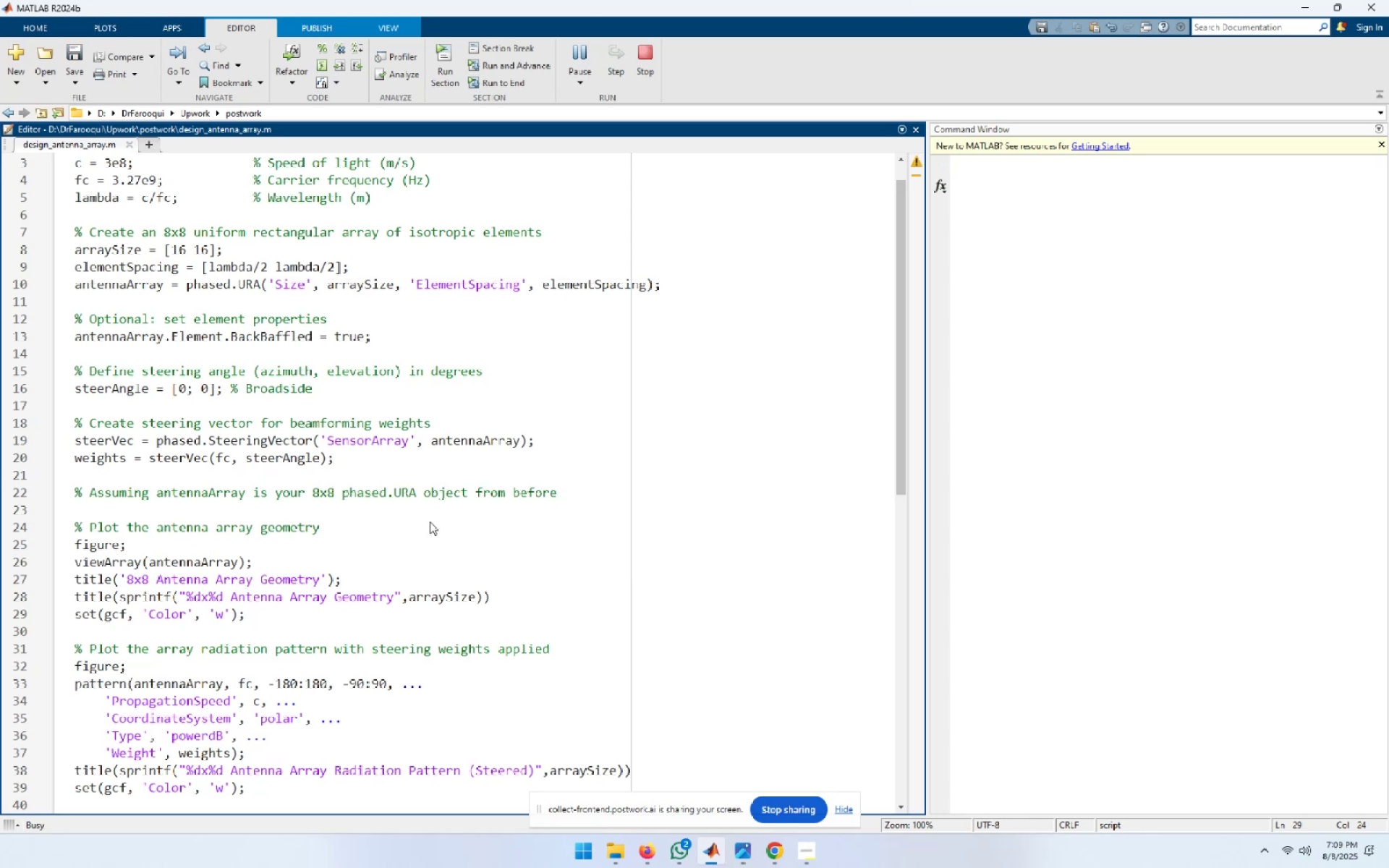 
wait(11.96)
 